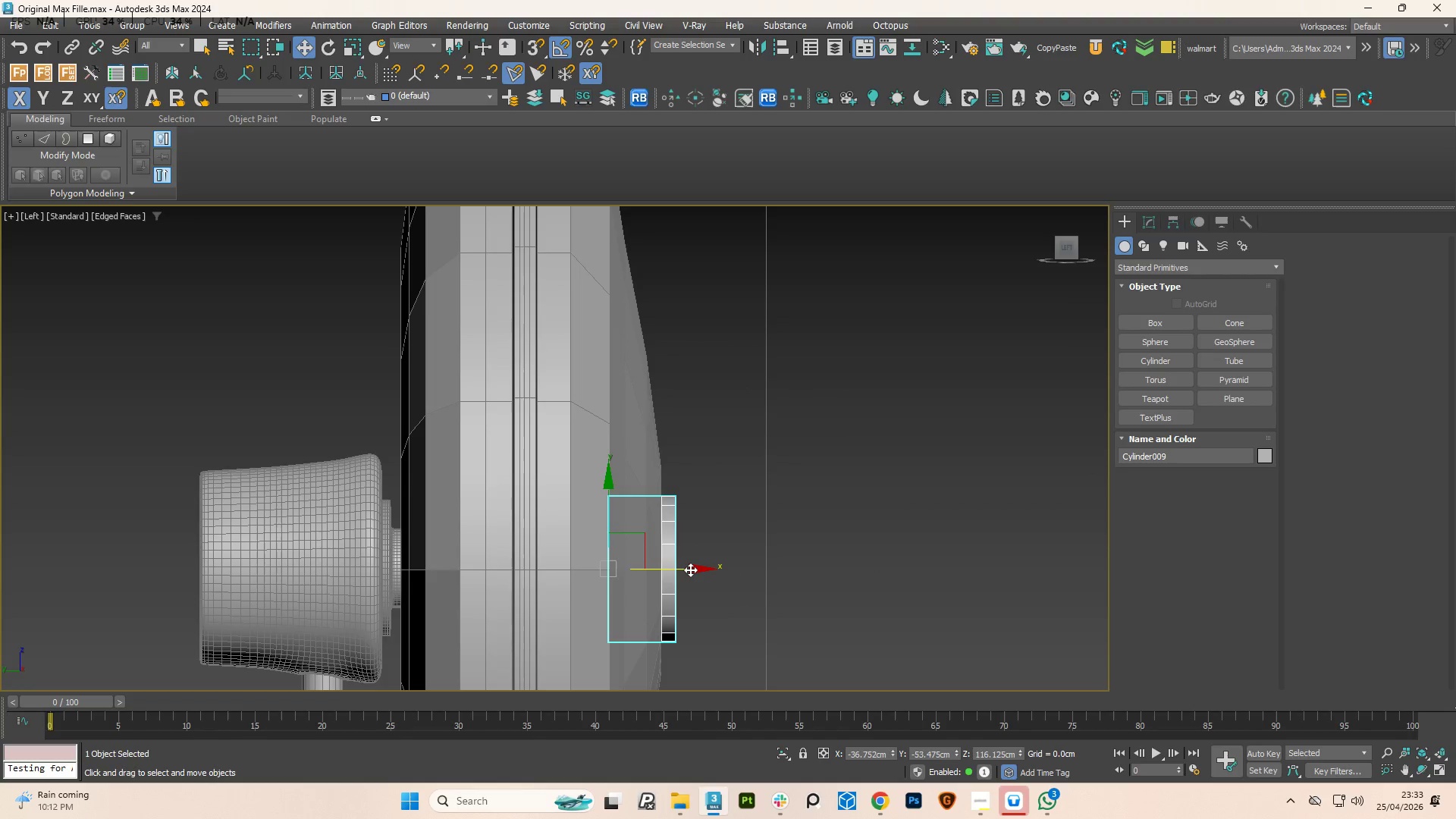 
left_click_drag(start_coordinate=[690, 570], to_coordinate=[726, 570])
 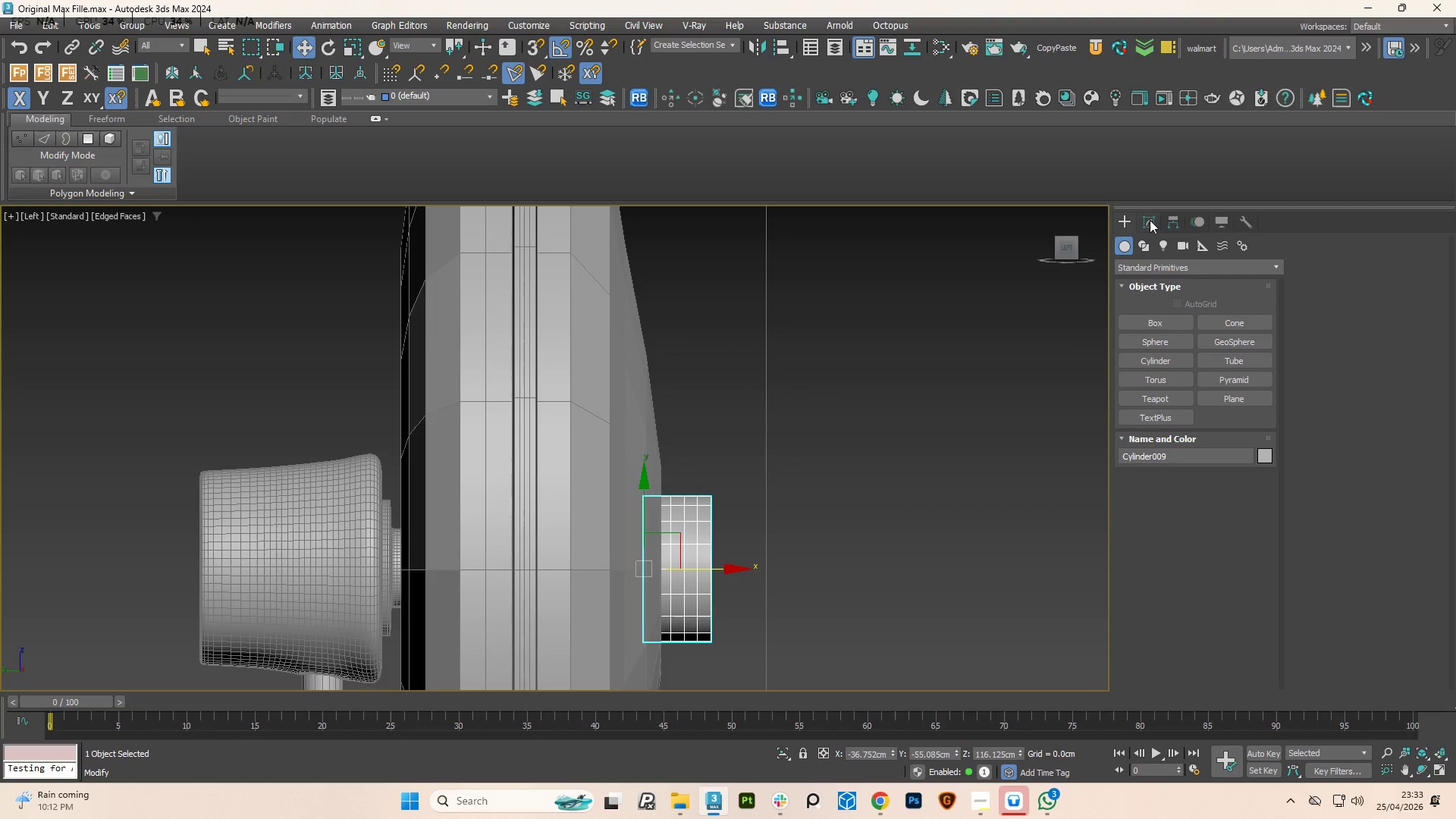 
left_click([1150, 220])
 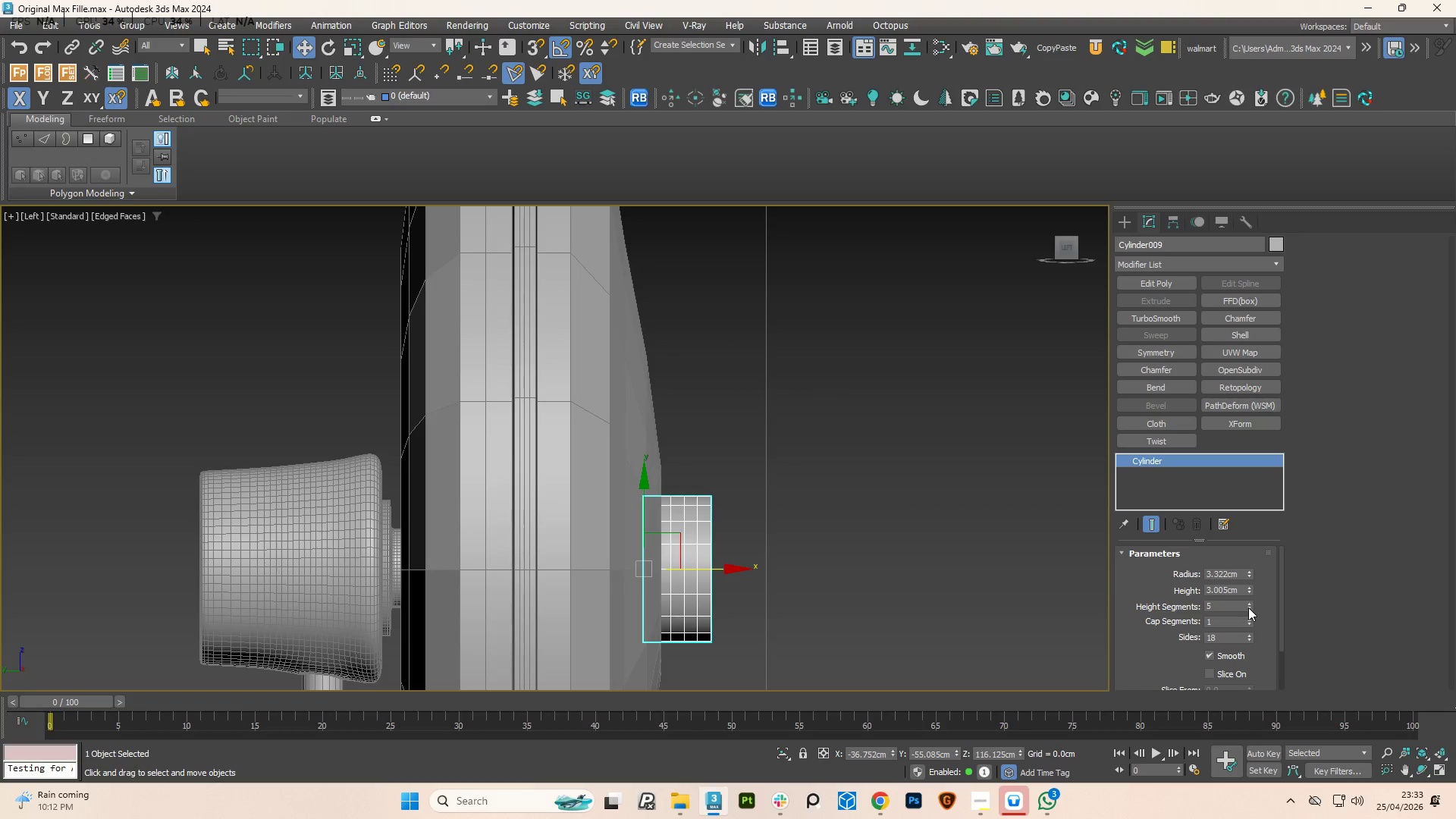 
double_click([1248, 607])
 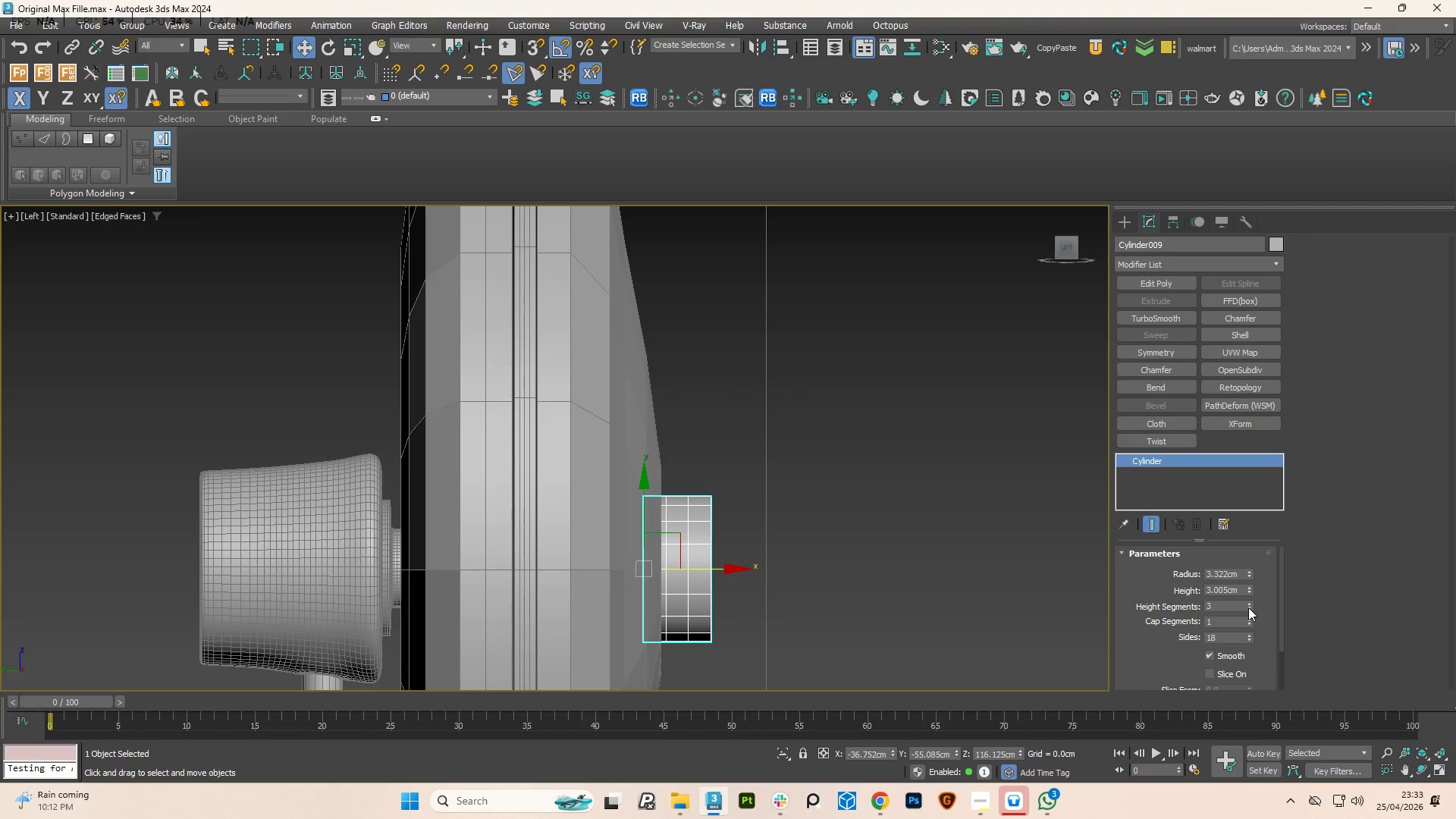 
left_click([1248, 607])
 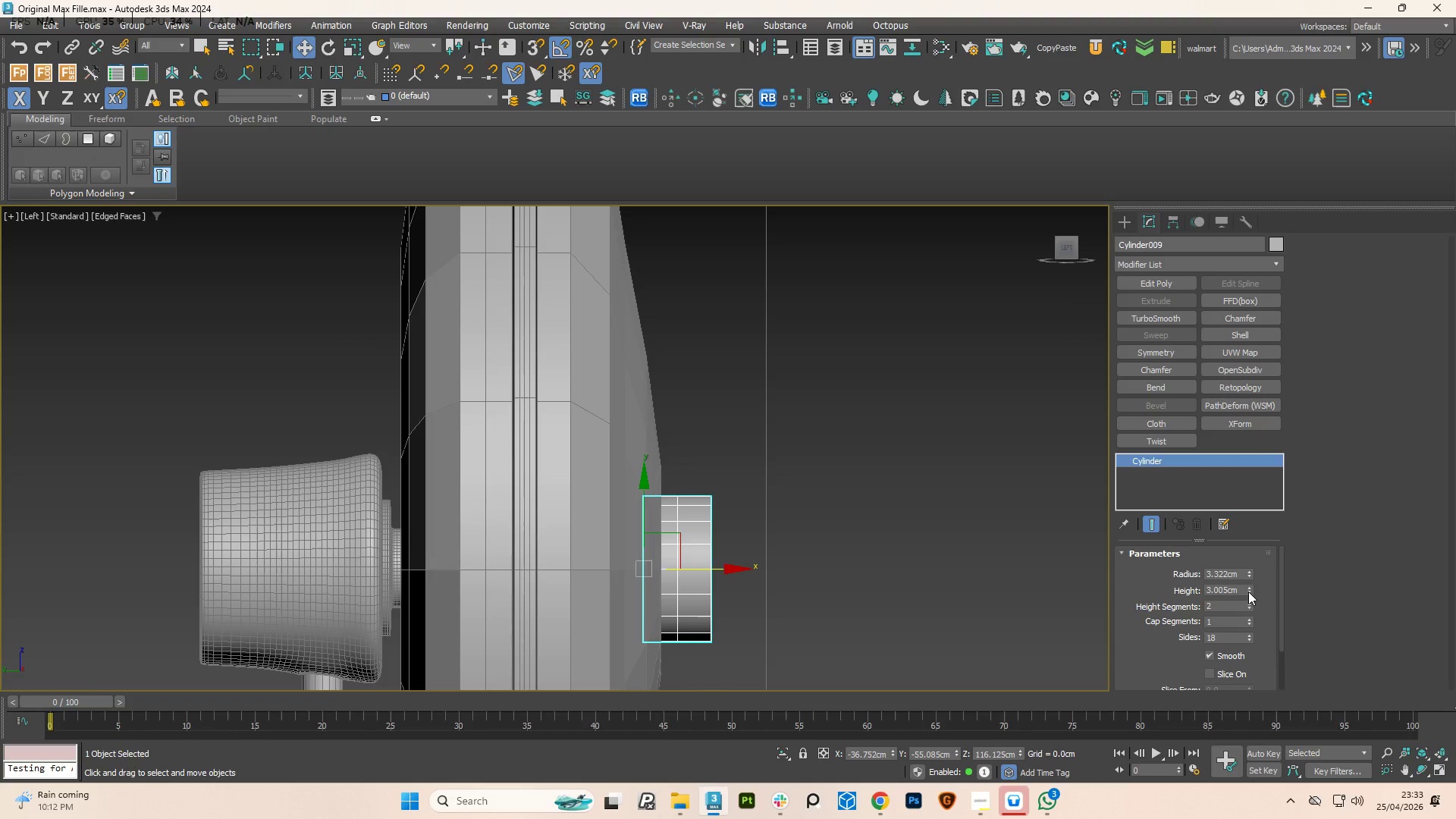 
left_click_drag(start_coordinate=[1248, 592], to_coordinate=[1262, 655])
 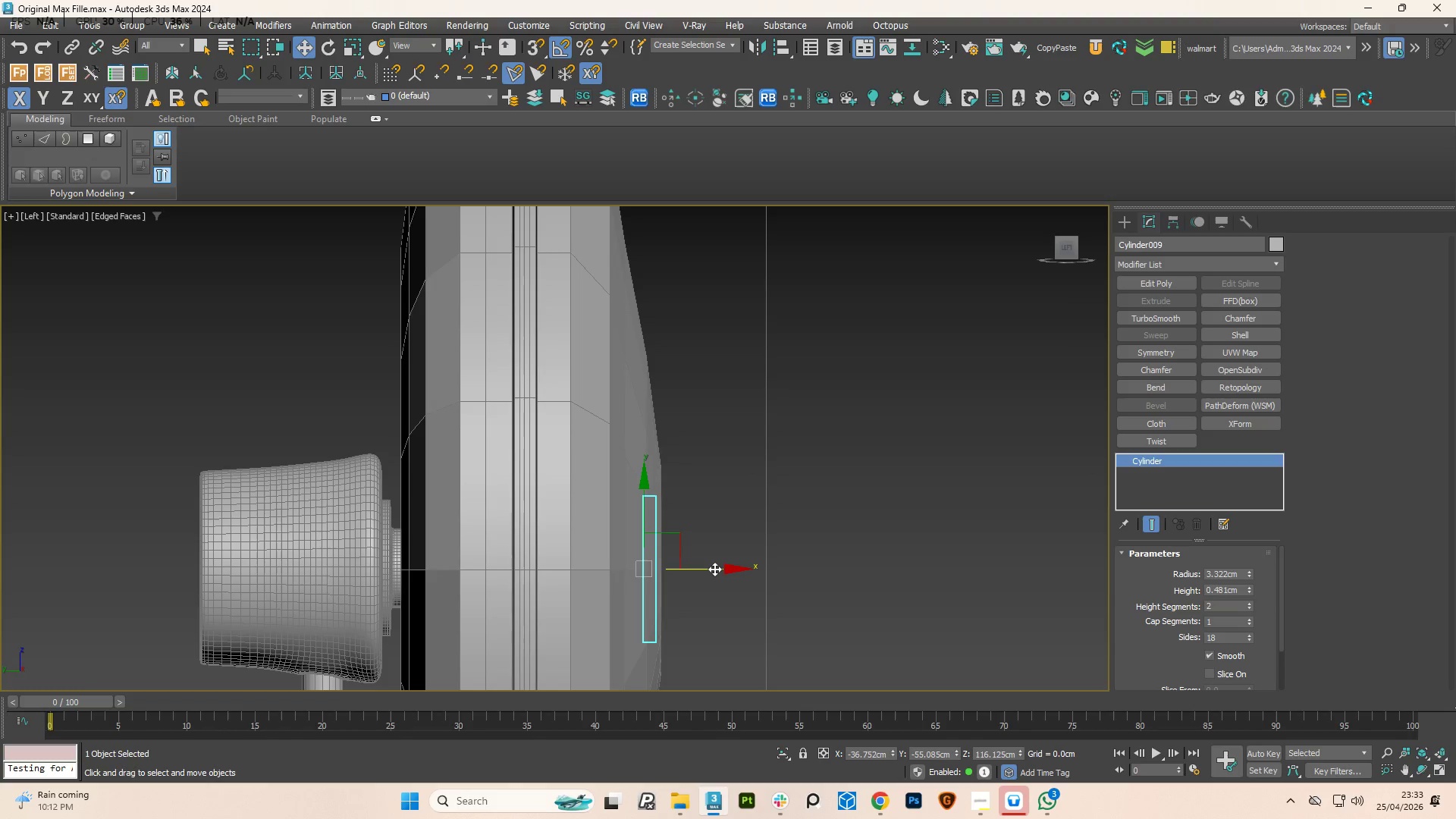 
left_click_drag(start_coordinate=[714, 569], to_coordinate=[727, 569])
 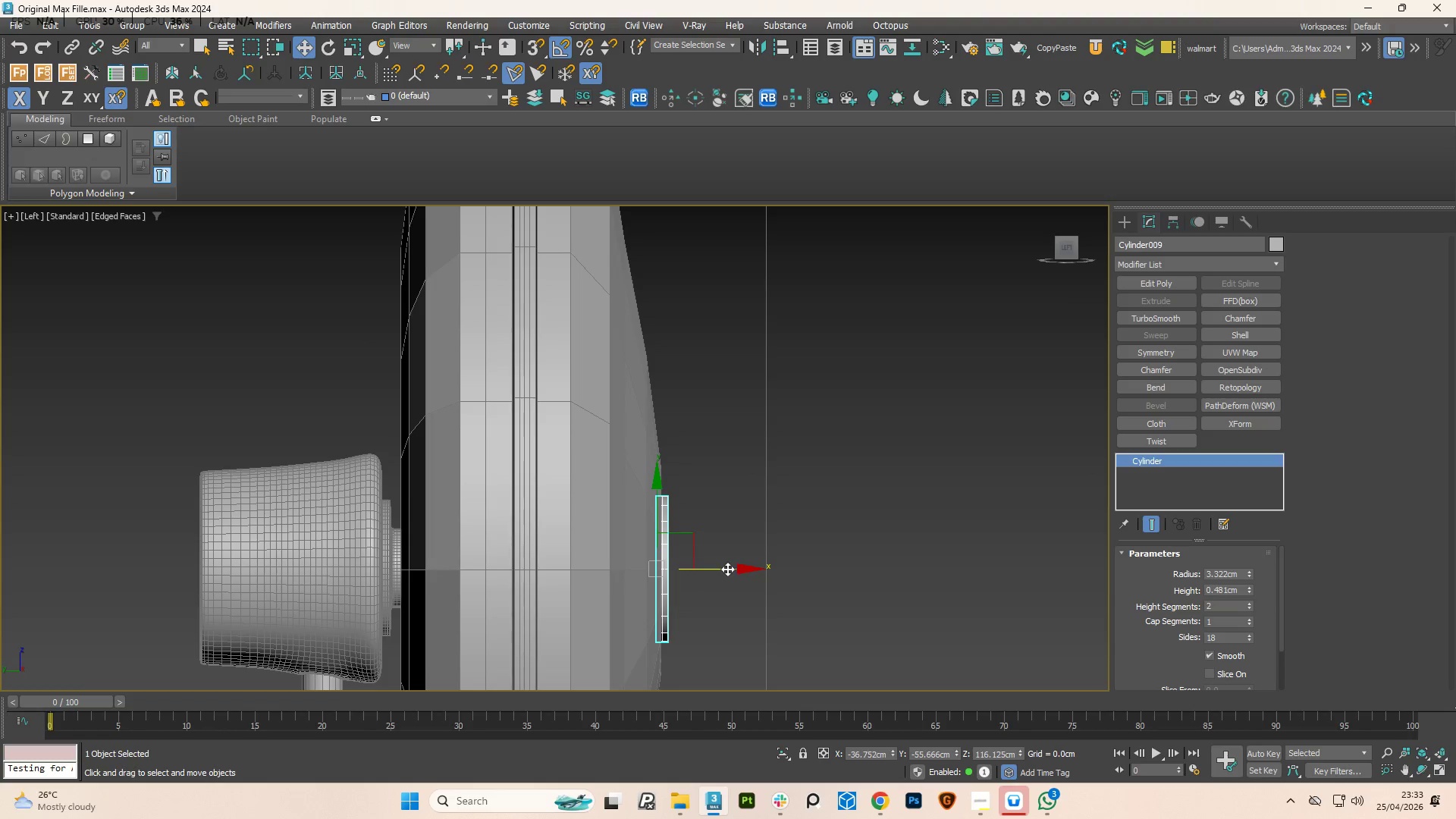 
hold_key(key=AltLeft, duration=1.5)
 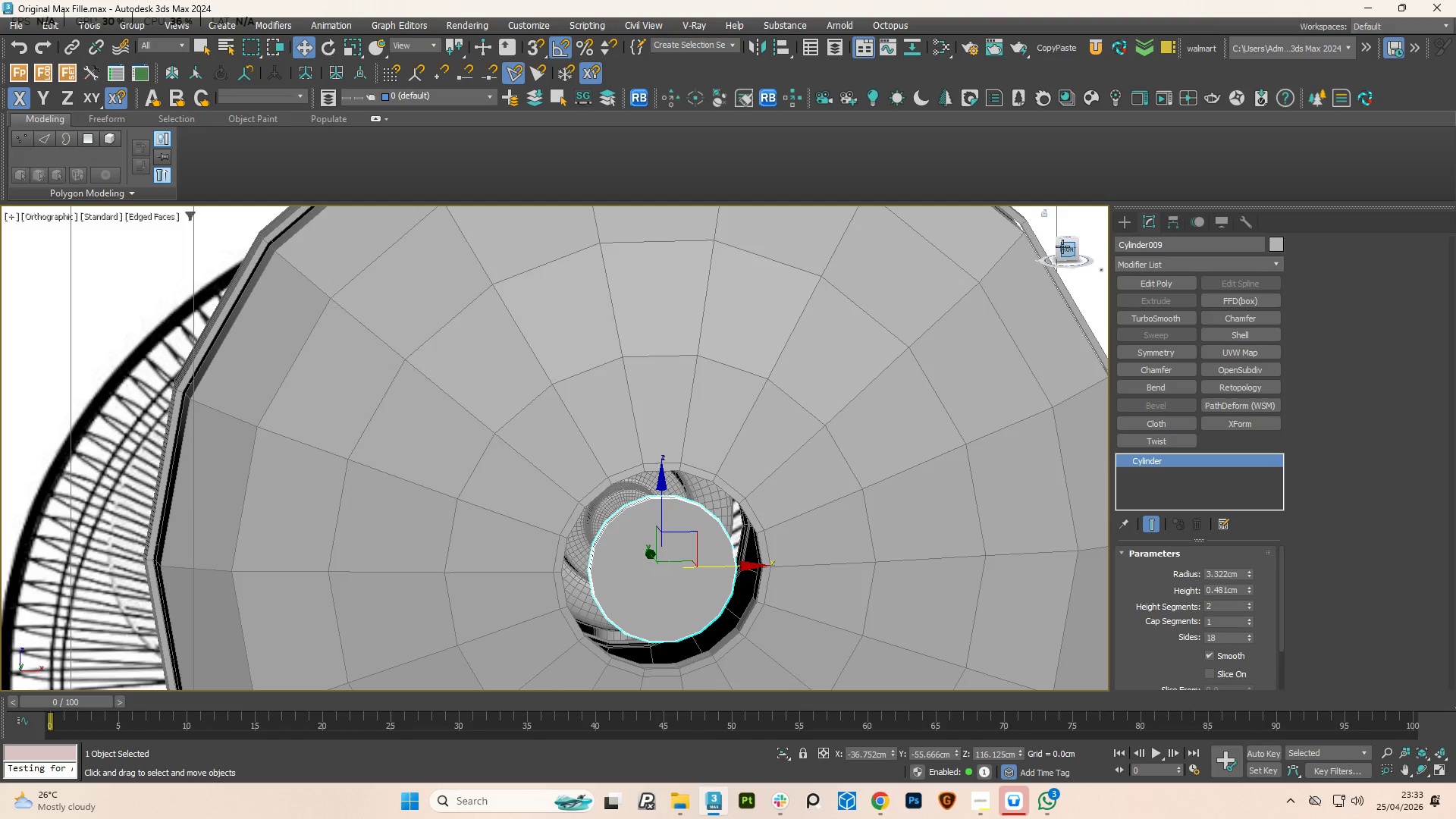 
key(F)
 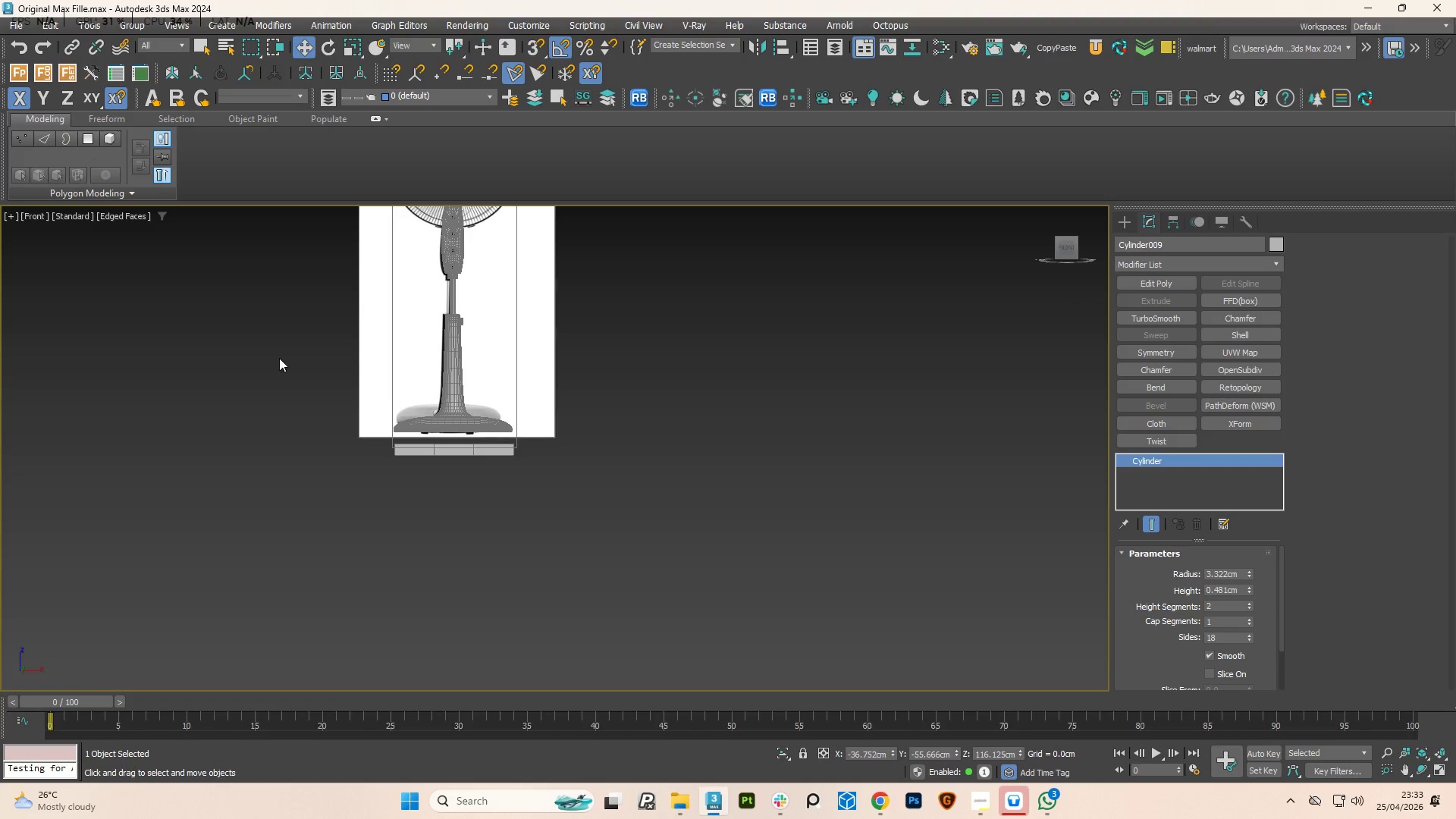 
key(Z)
 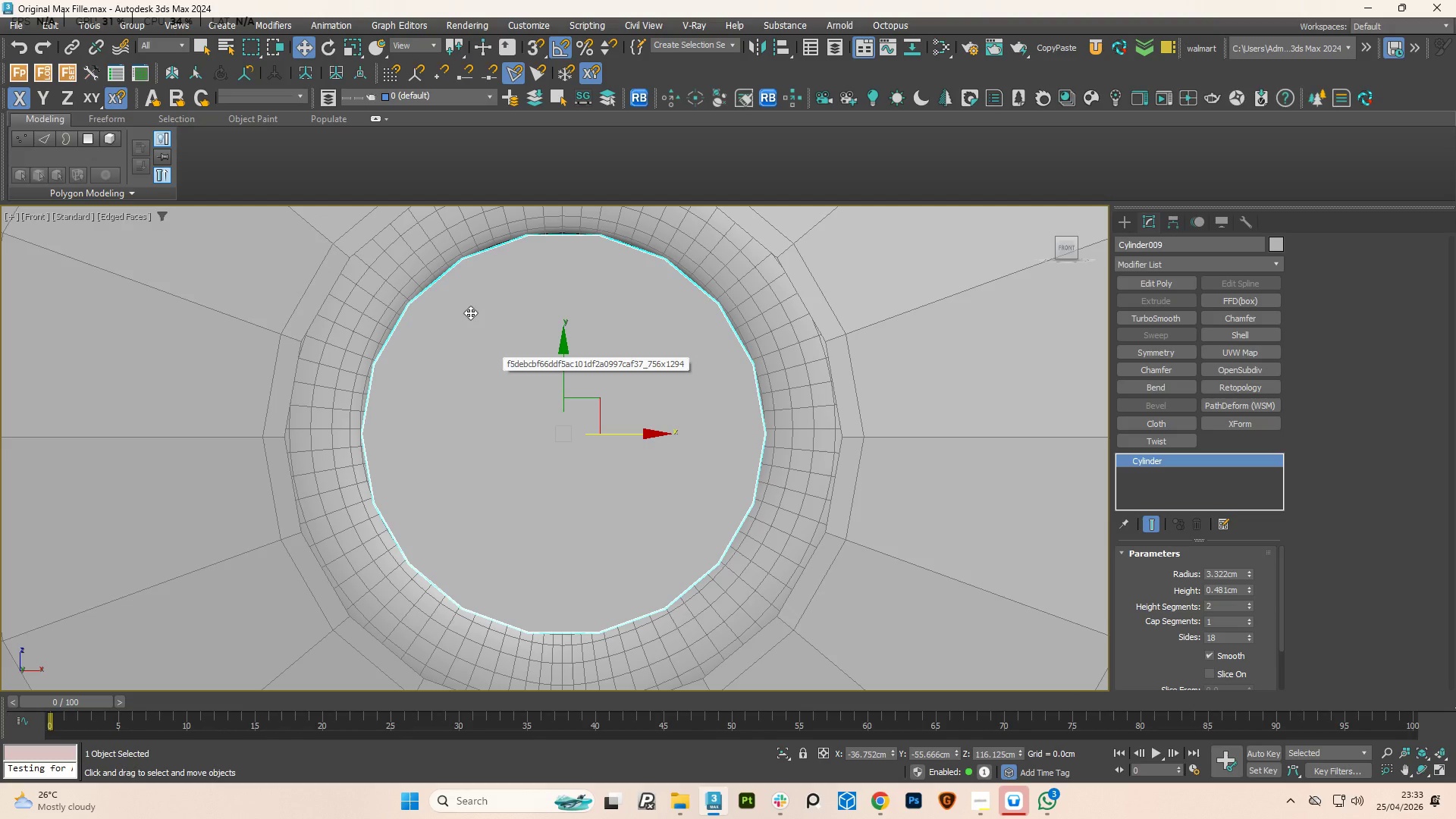 
scroll: coordinate [491, 366], scroll_direction: up, amount: 1.0
 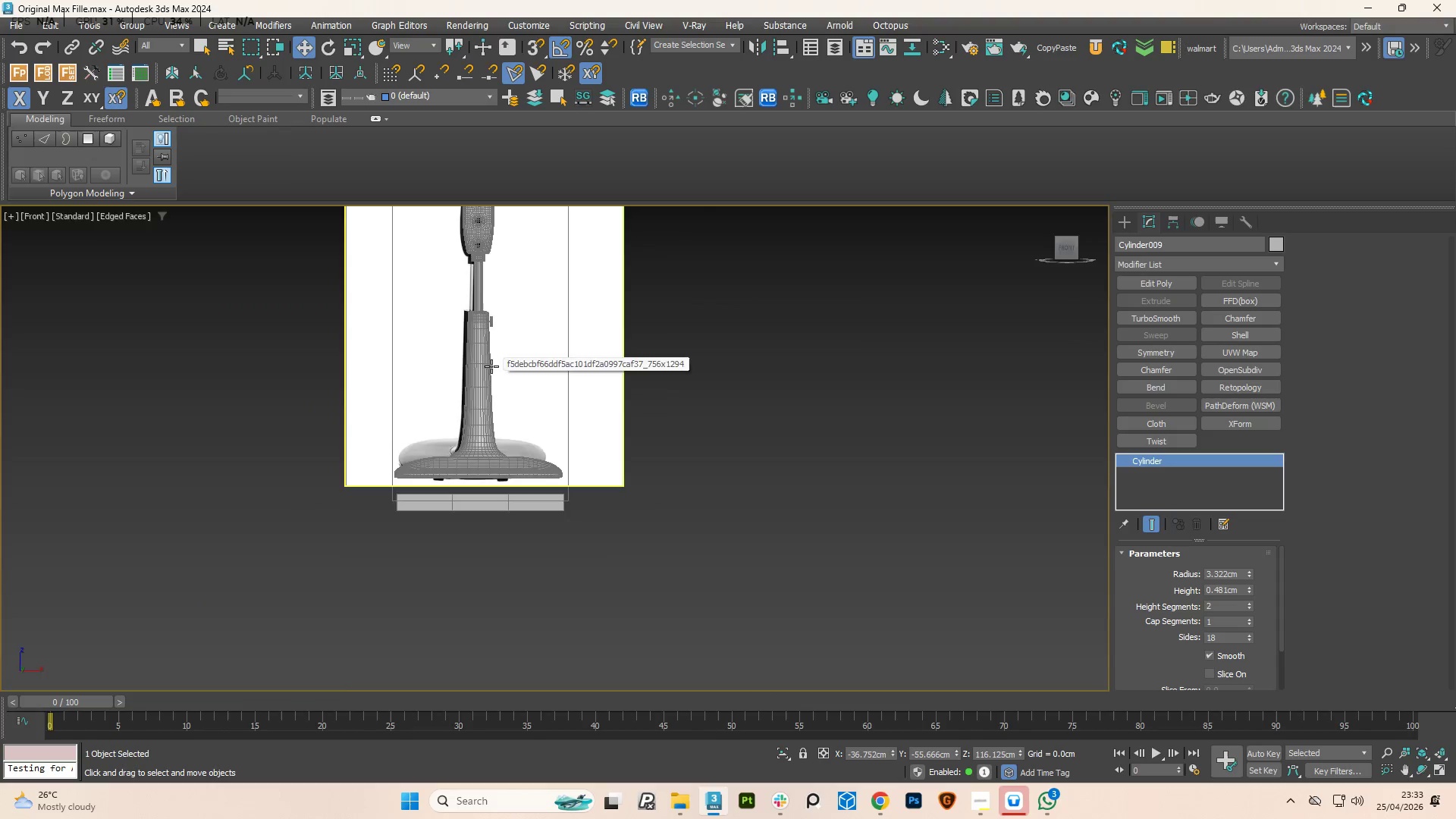 
scroll: coordinate [475, 328], scroll_direction: none, amount: 0.0
 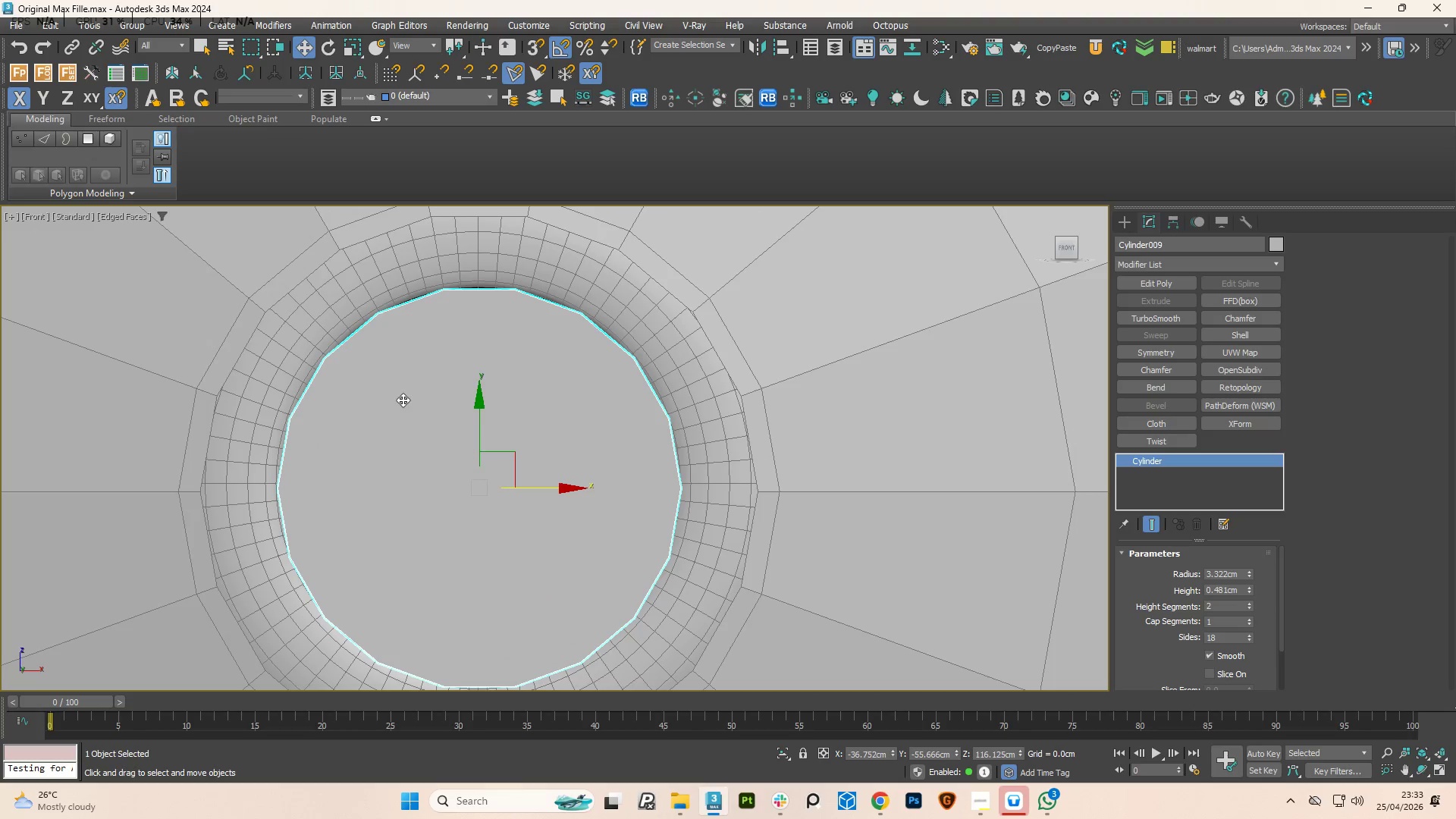 
right_click([414, 406])
 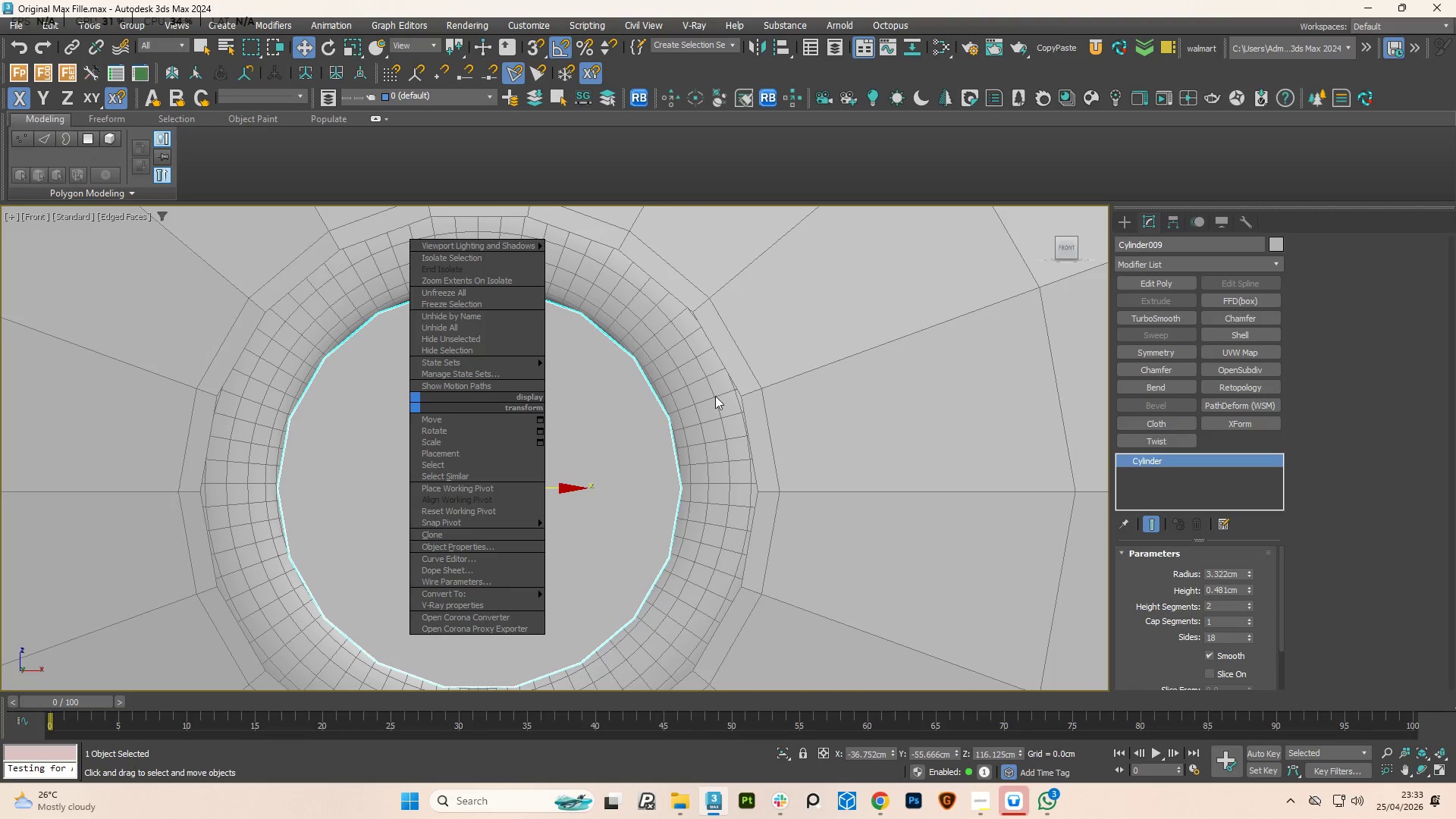 
left_click([715, 396])
 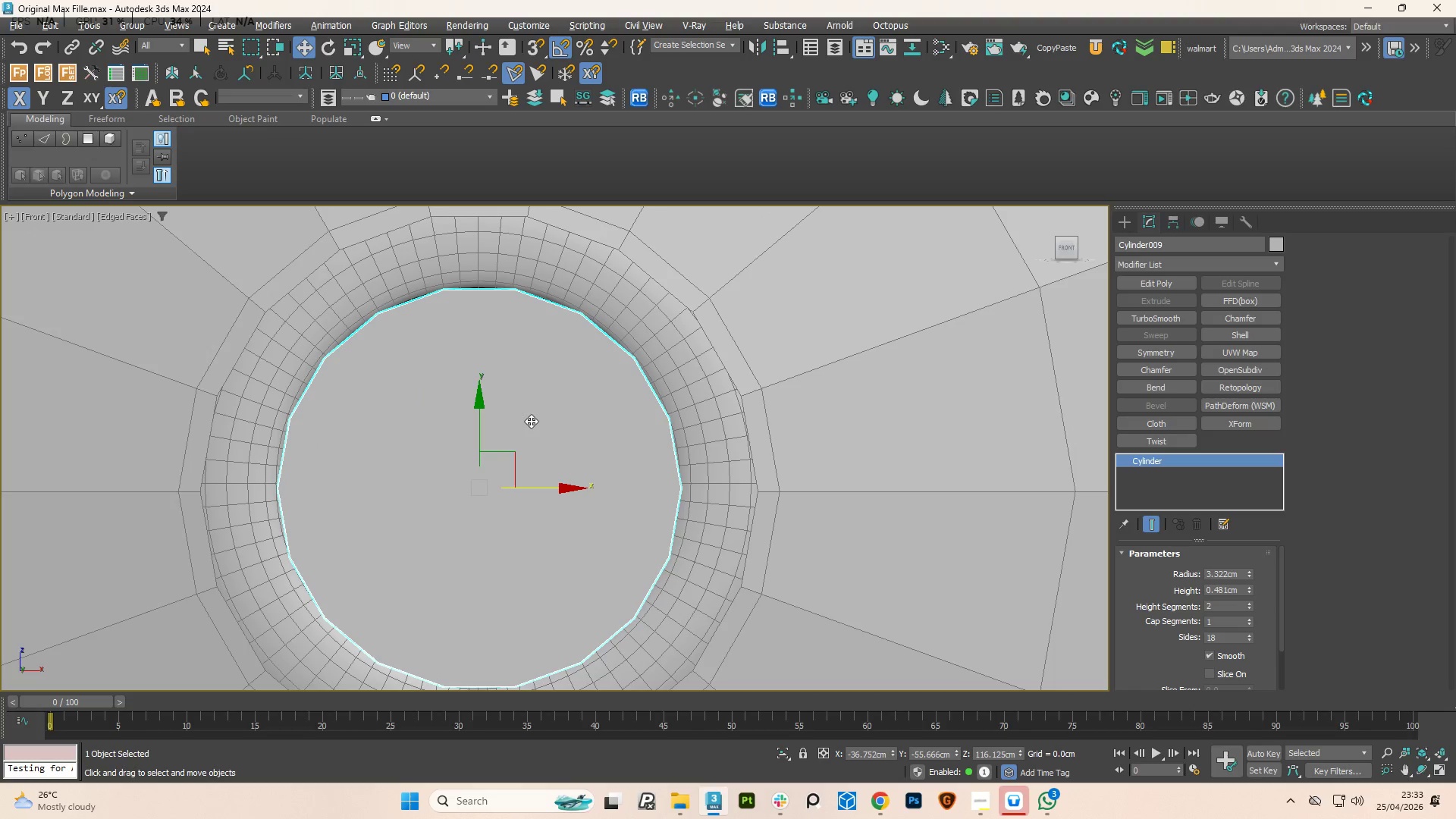 
hold_key(key=AltLeft, duration=0.33)
 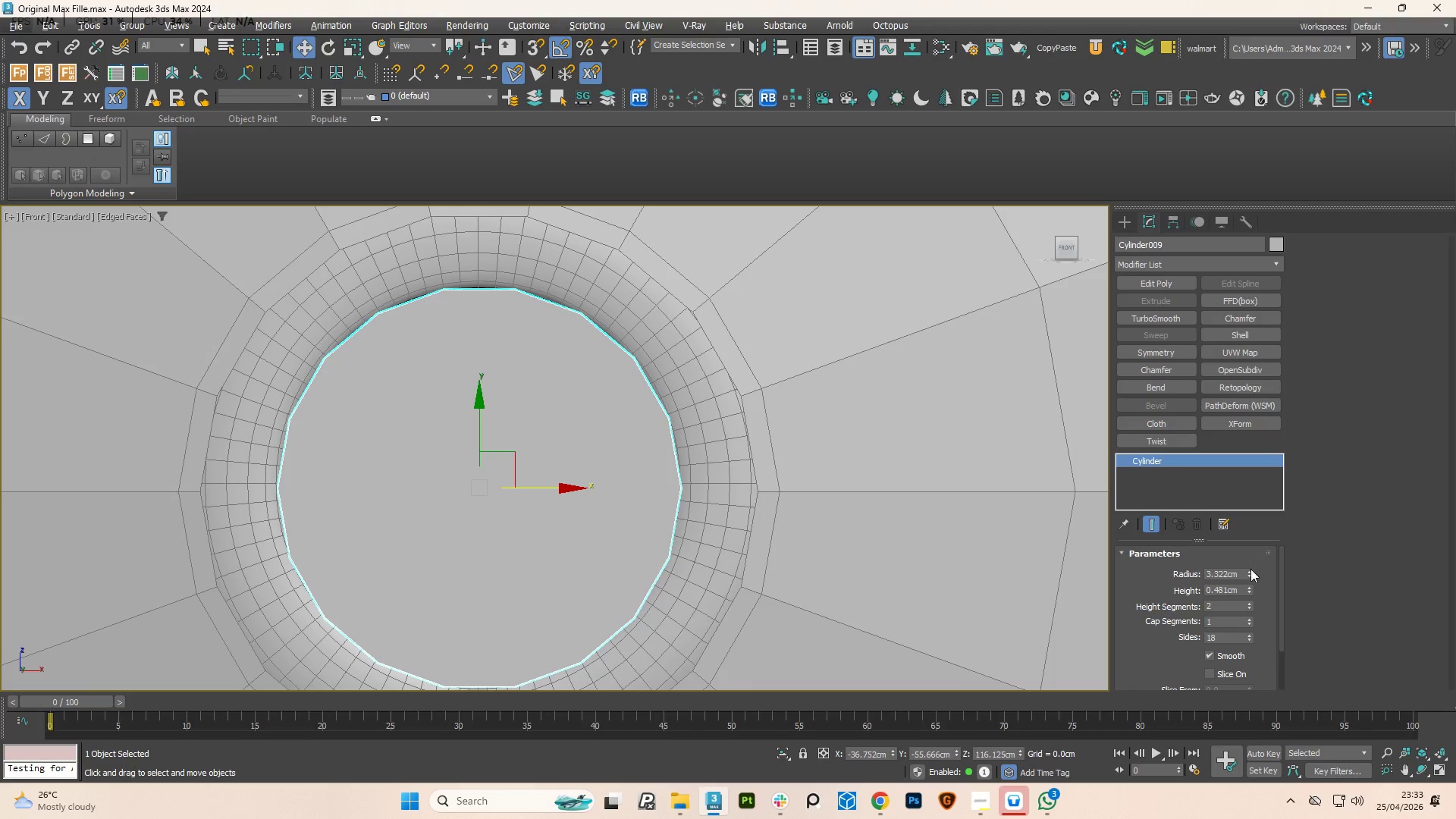 
wait(5.08)
 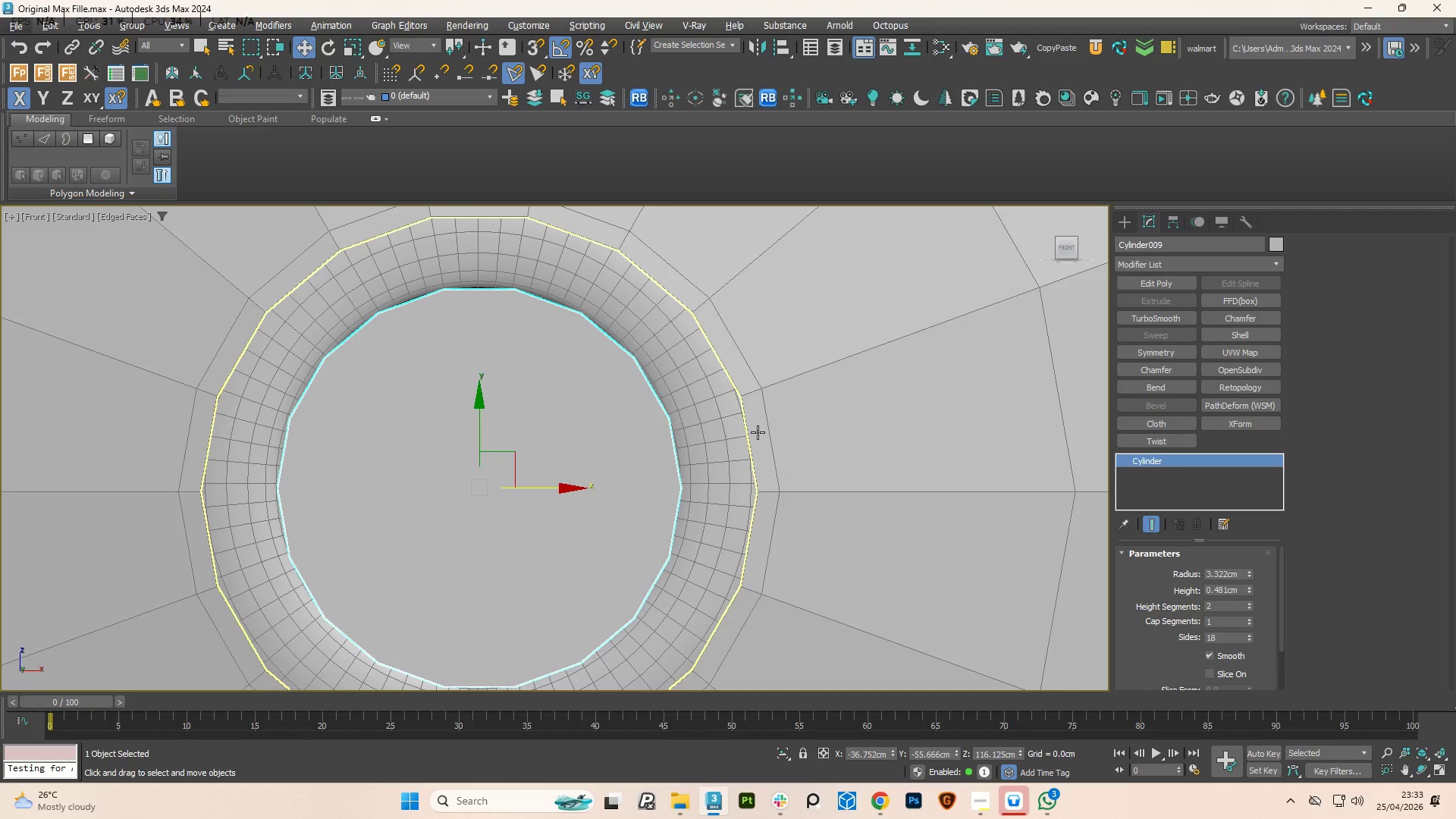 
left_click_drag(start_coordinate=[1244, 570], to_coordinate=[1250, 529])
 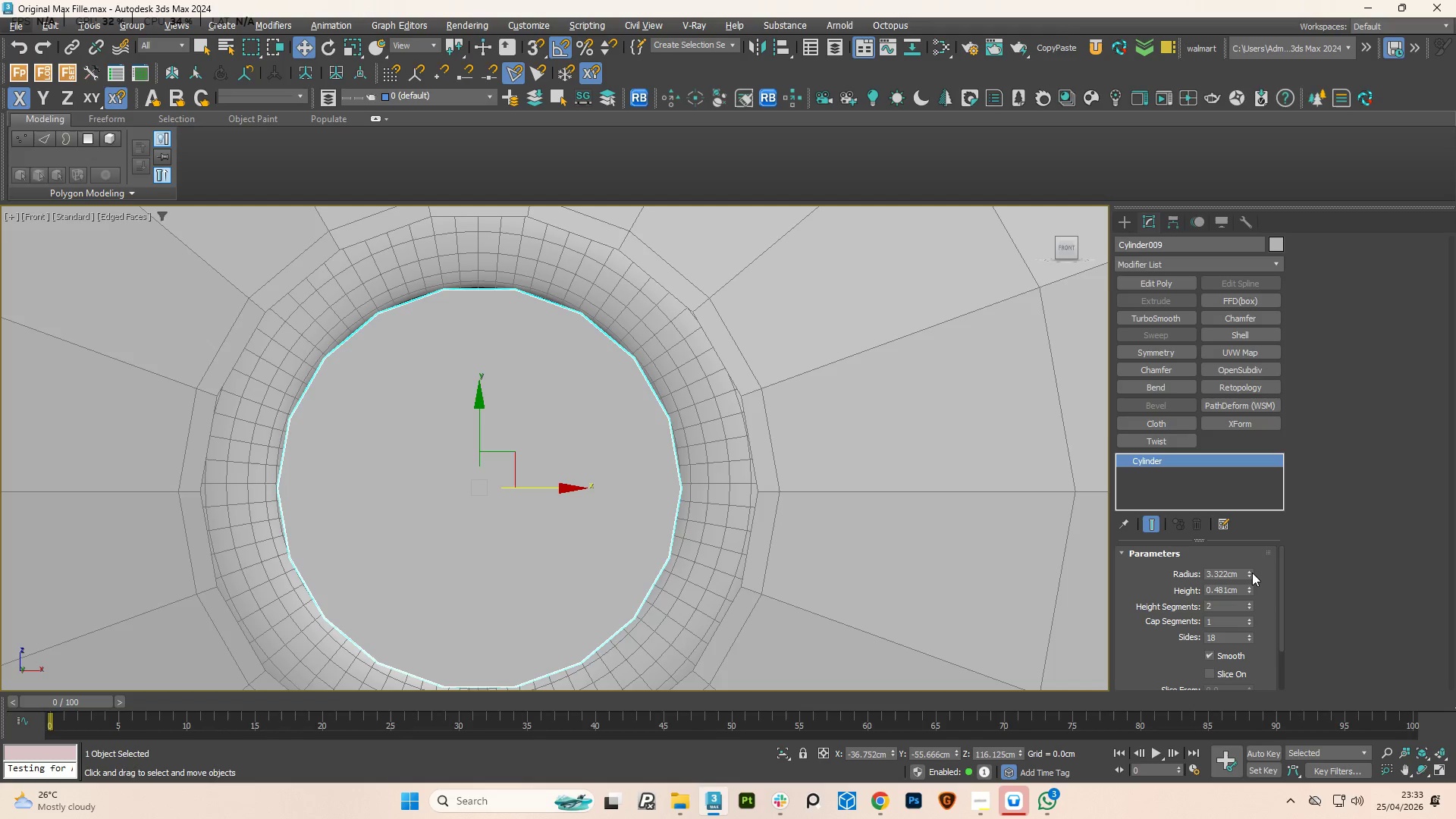 
left_click_drag(start_coordinate=[1252, 573], to_coordinate=[1246, 544])
 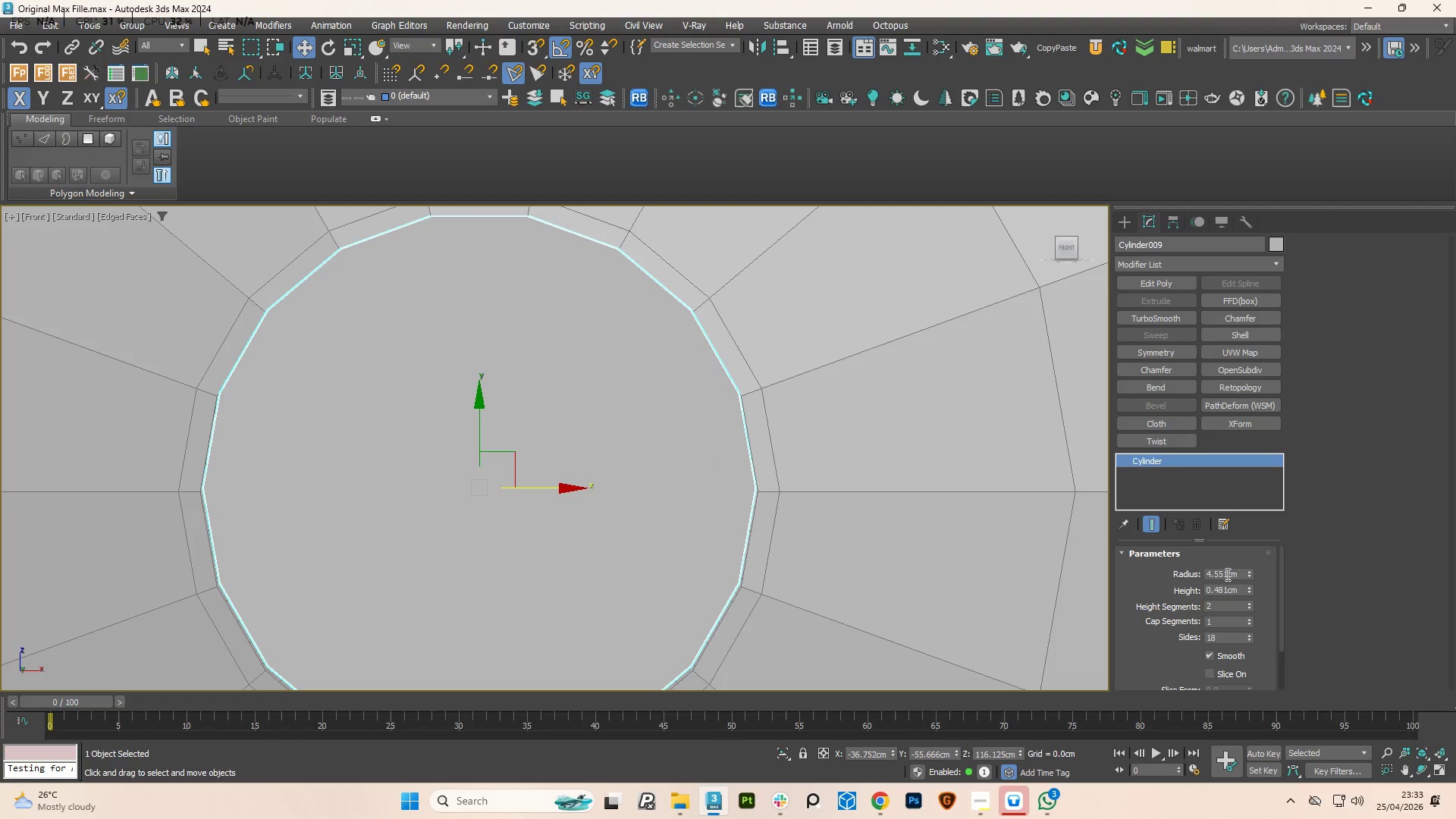 
double_click([1226, 574])
 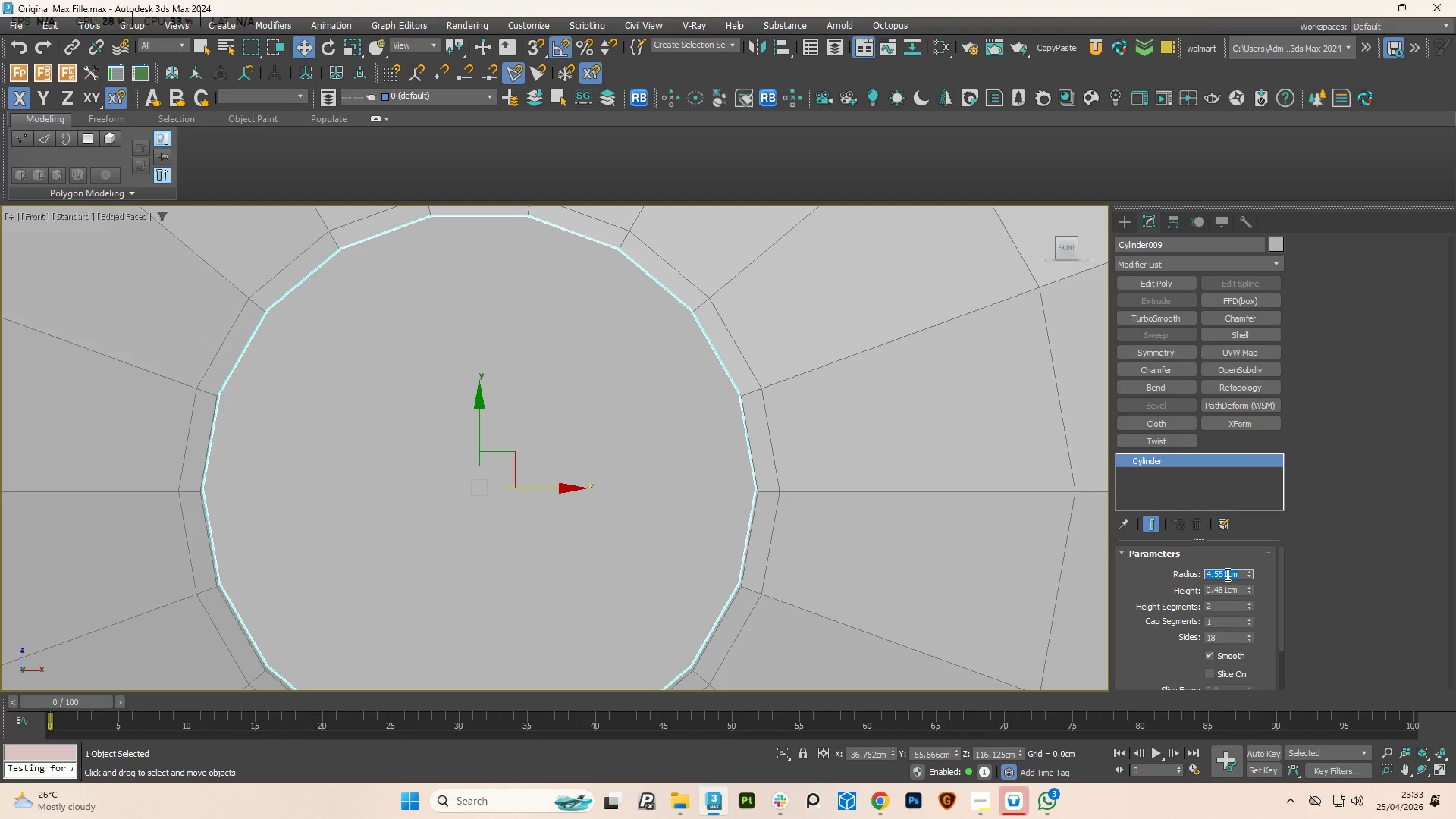 
key(Numpad4)
 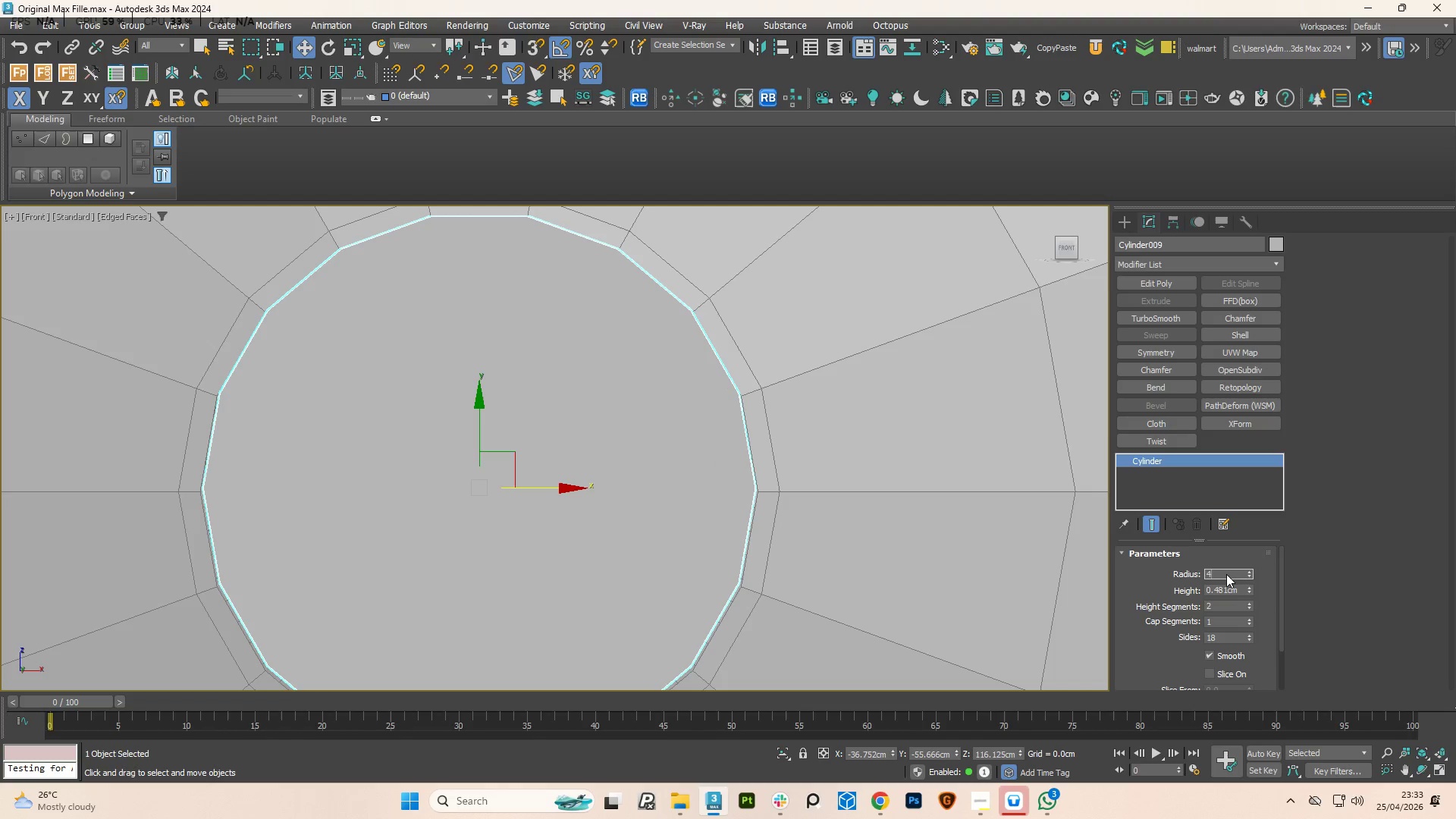 
key(NumpadDecimal)
 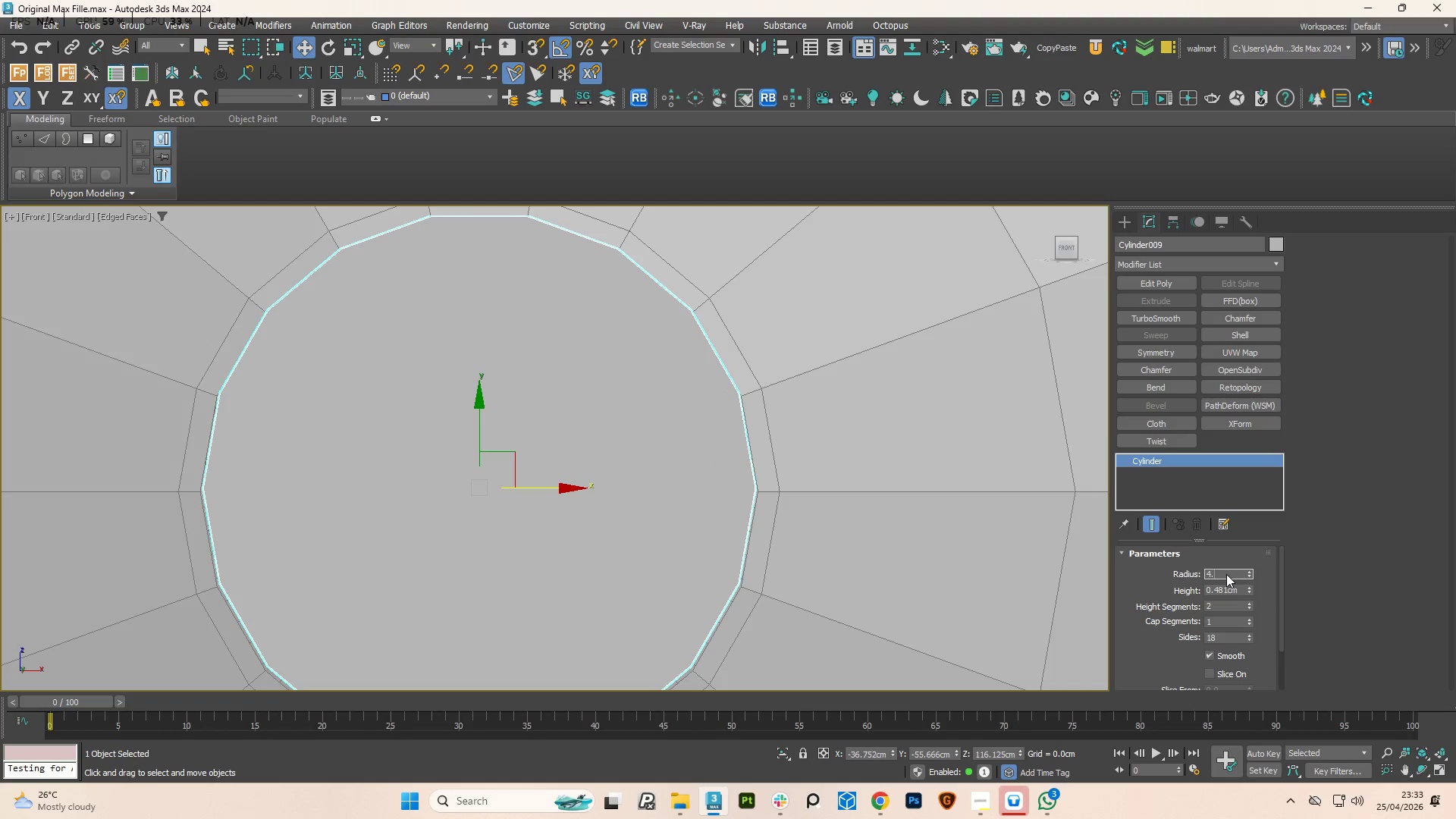 
key(Numpad5)
 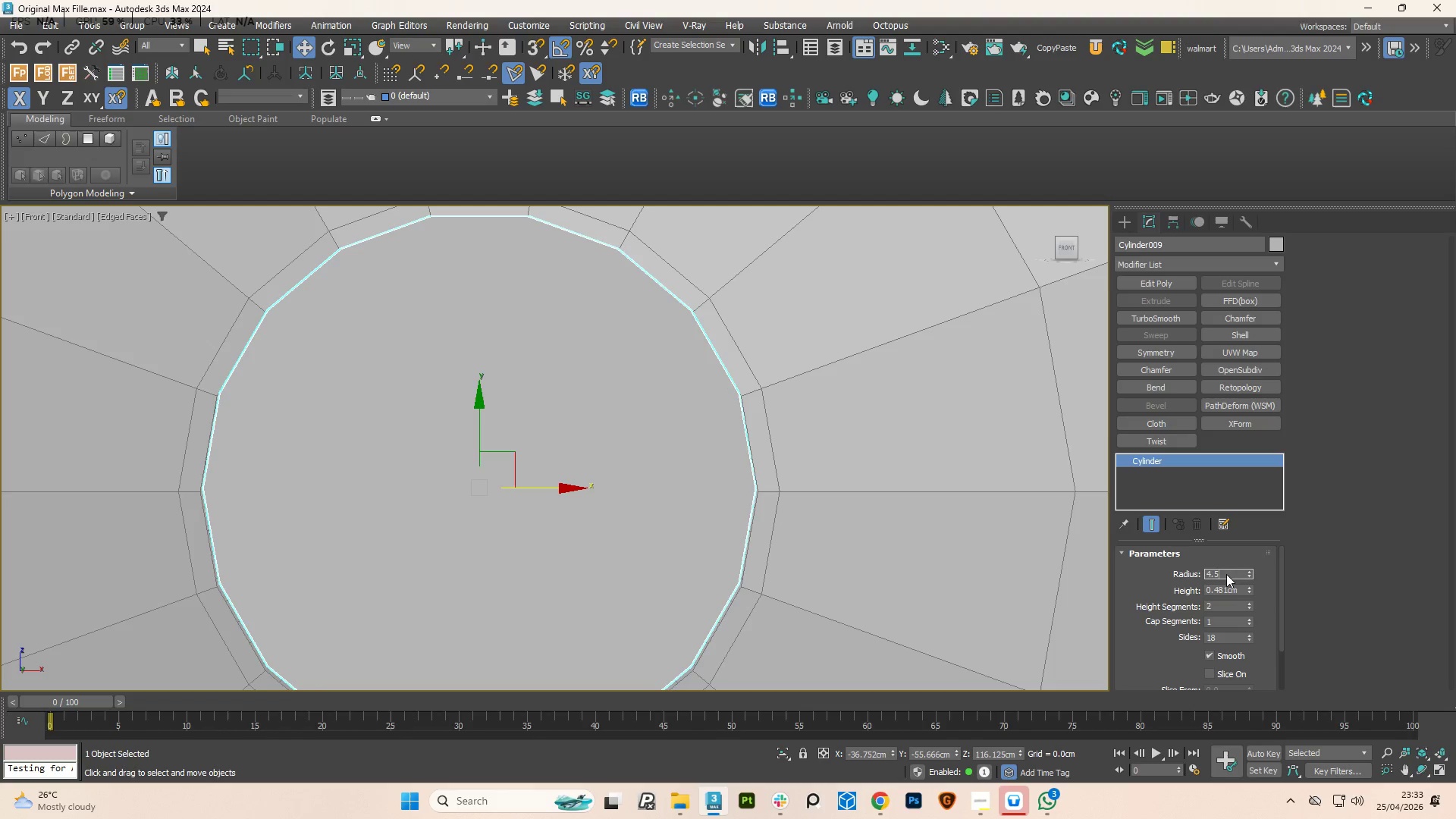 
key(NumpadEnter)
 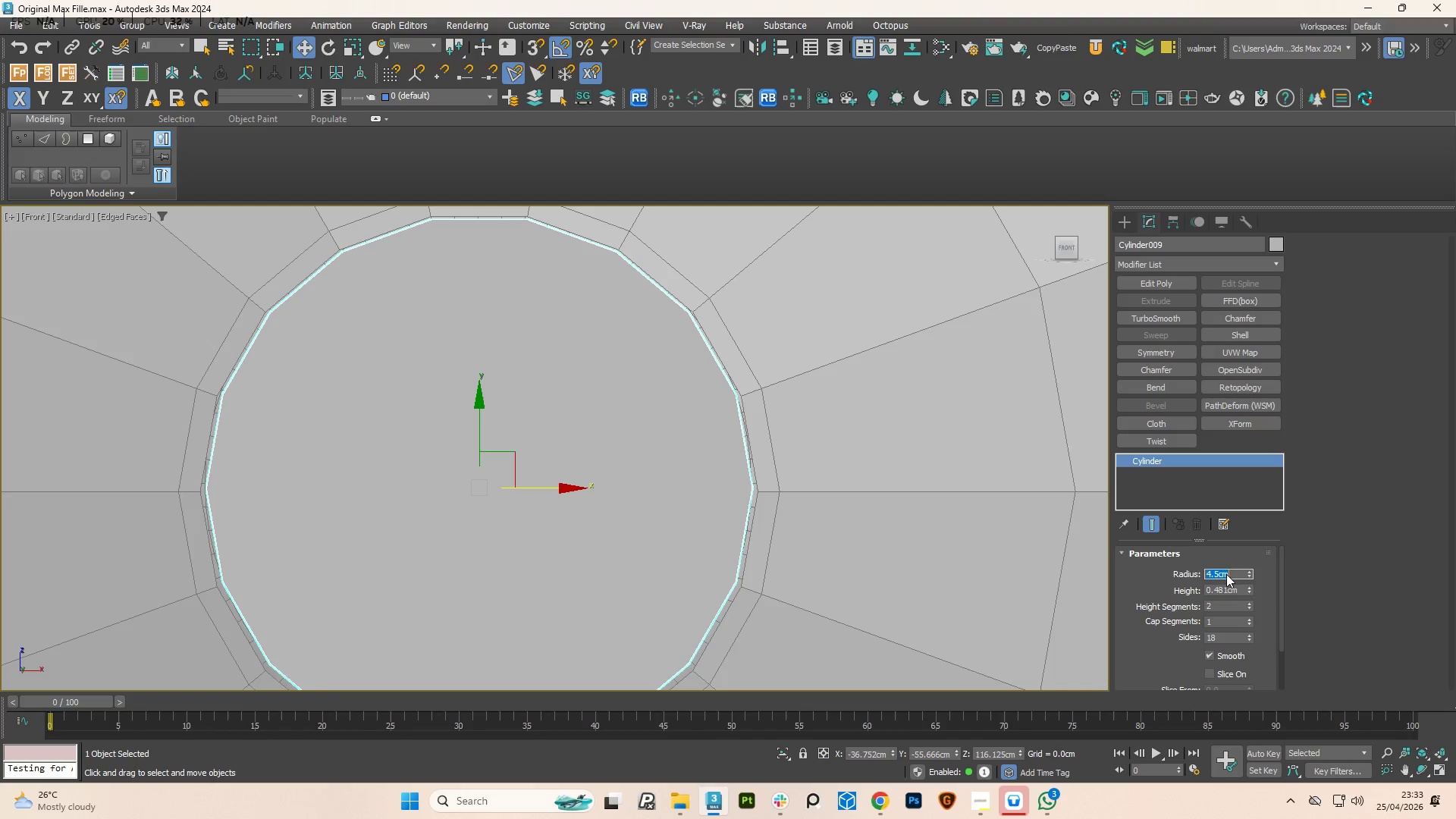 
wait(8.2)
 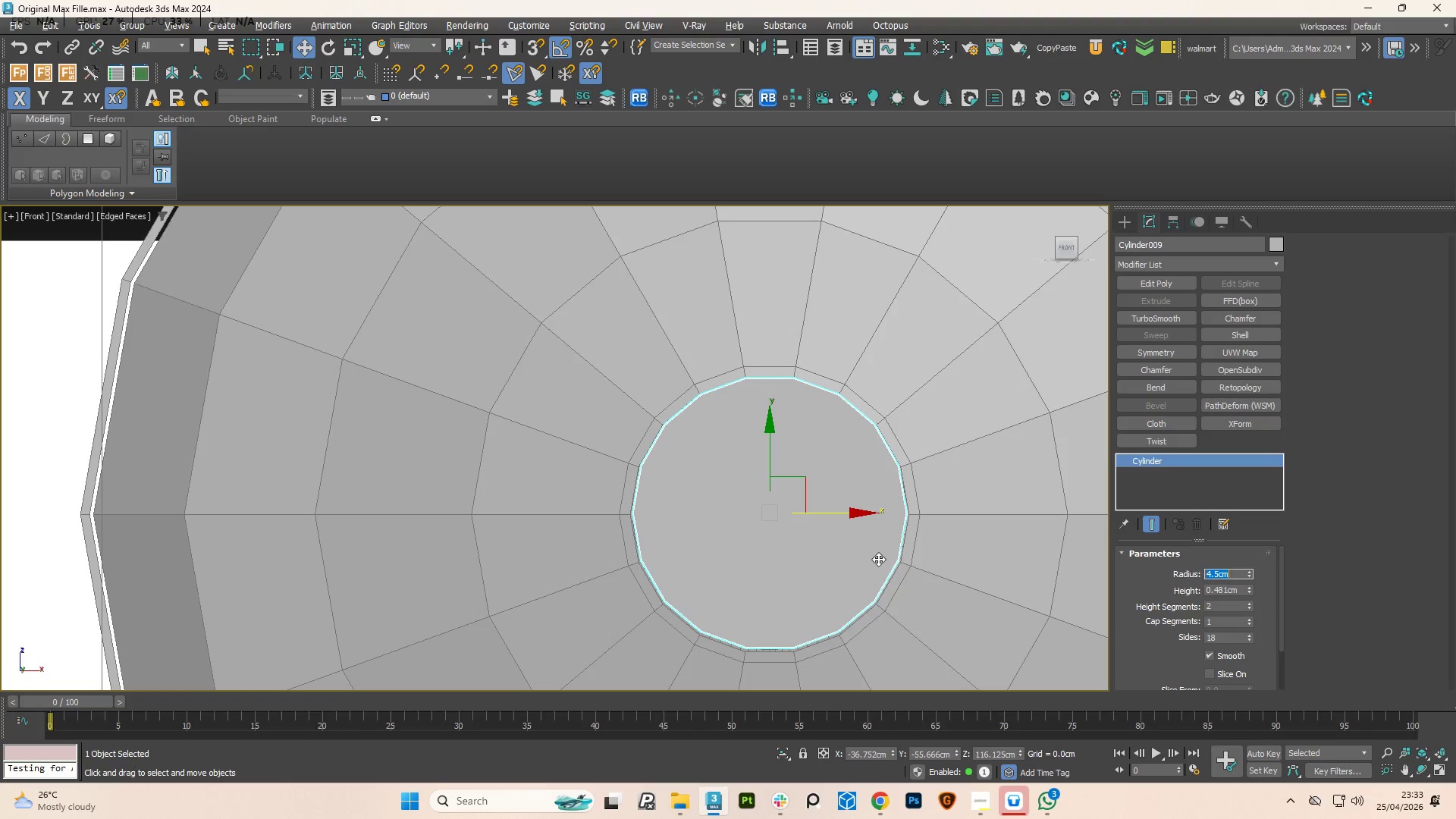 
hold_key(key=AltLeft, duration=0.86)
 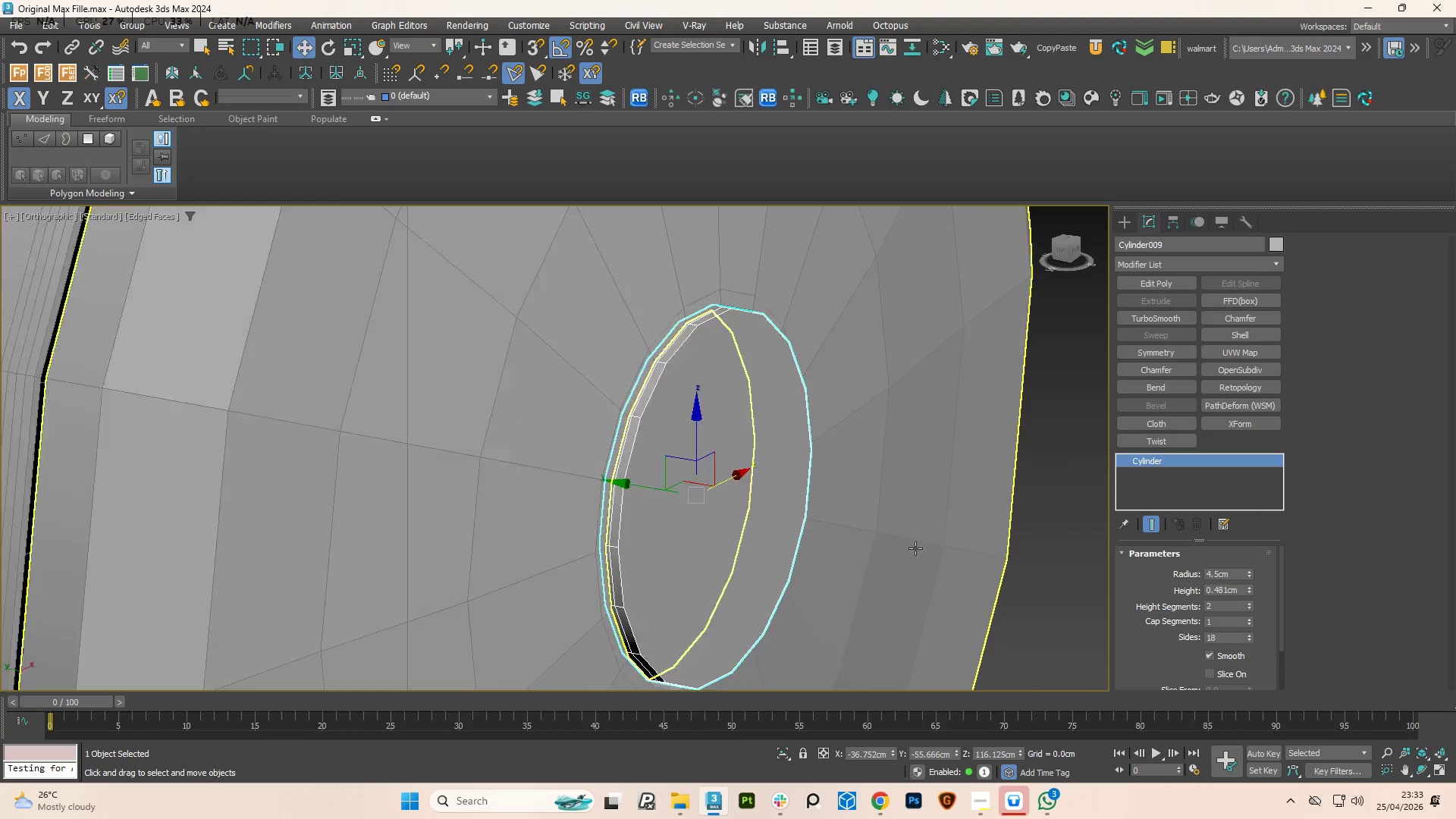 
scroll: coordinate [1040, 540], scroll_direction: down, amount: 2.0
 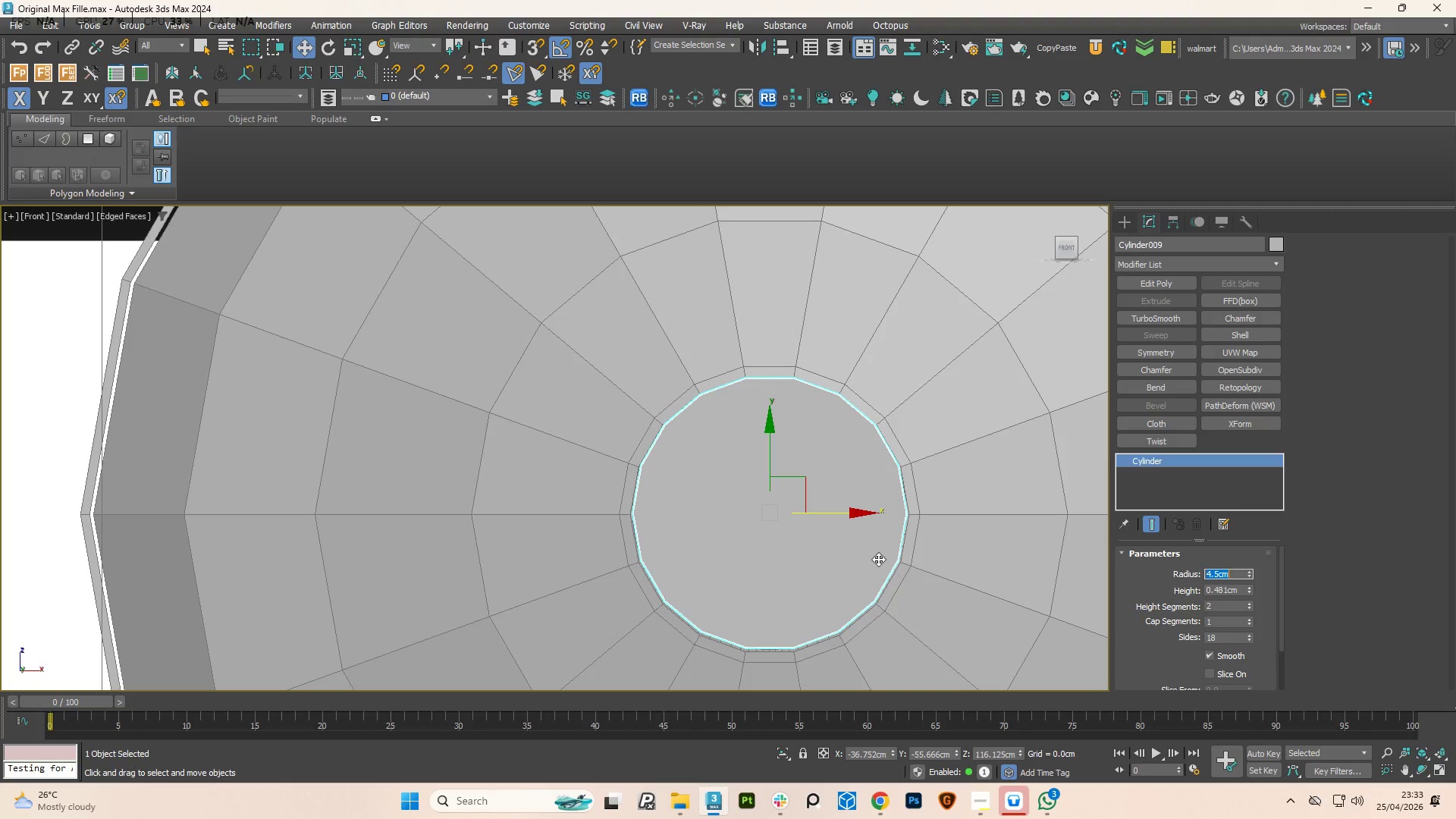 
scroll: coordinate [919, 548], scroll_direction: up, amount: 2.0
 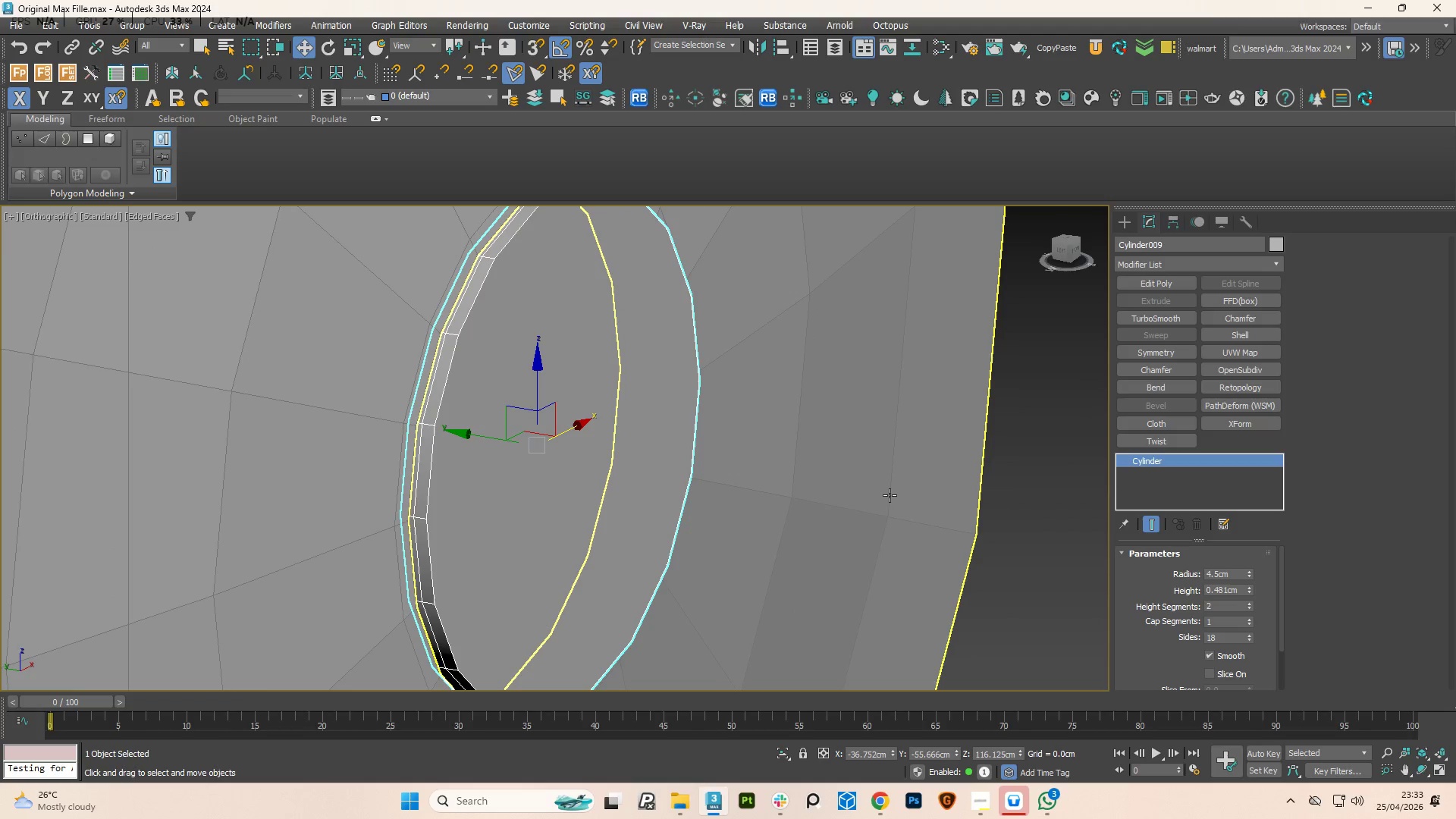 
scroll: coordinate [957, 368], scroll_direction: down, amount: 1.0
 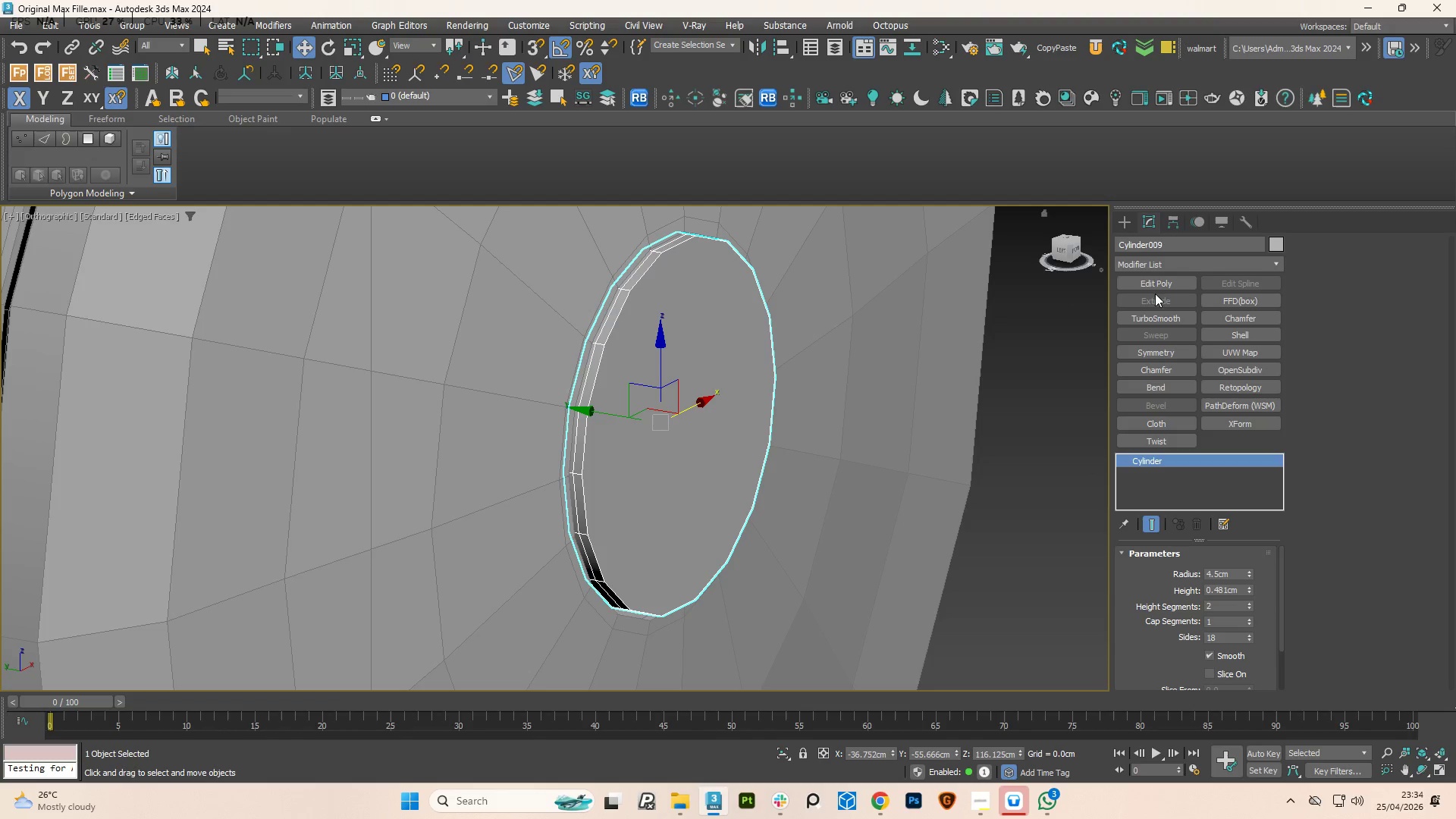 
left_click([1153, 284])
 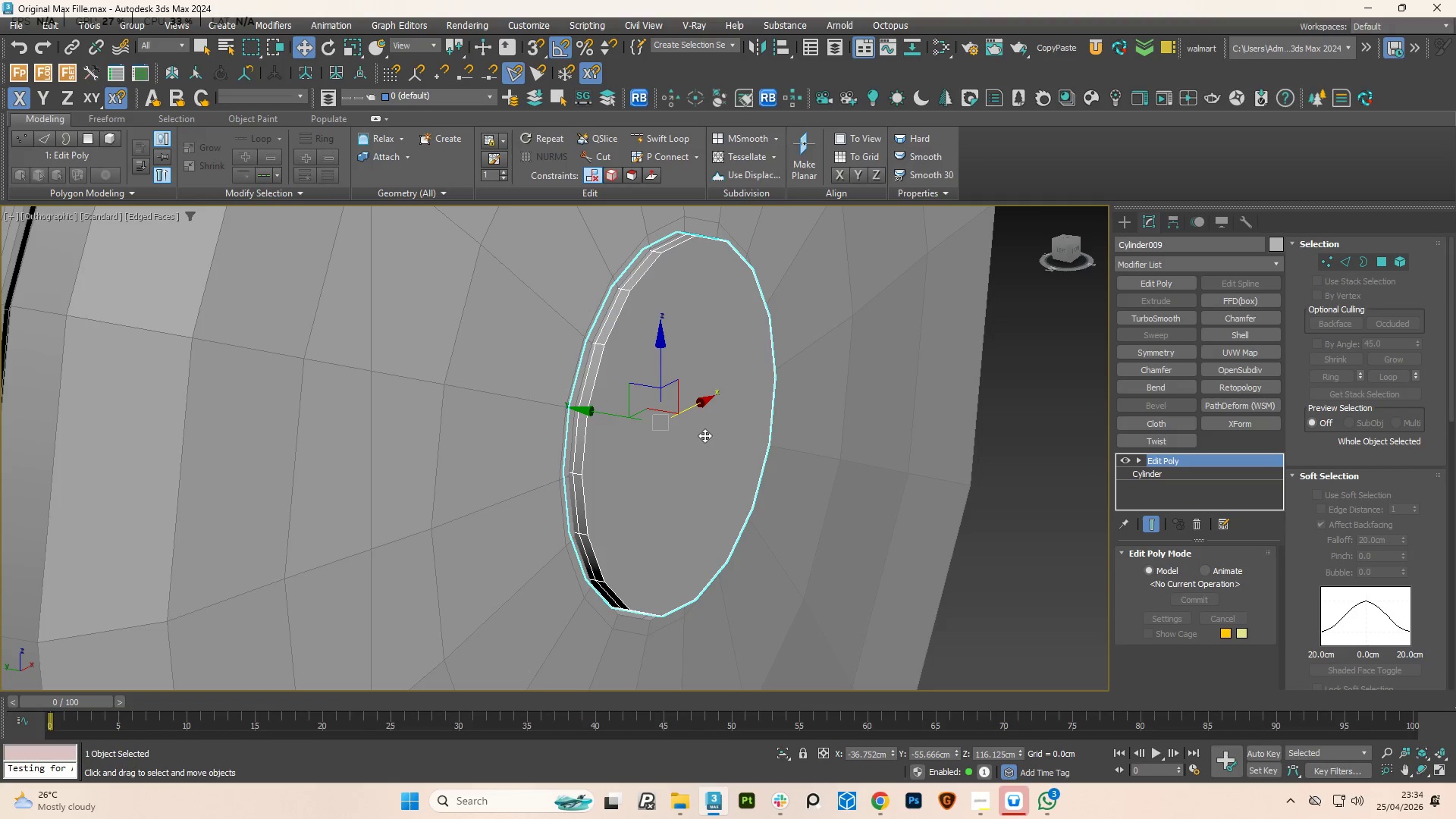 
key(Alt+AltLeft)
 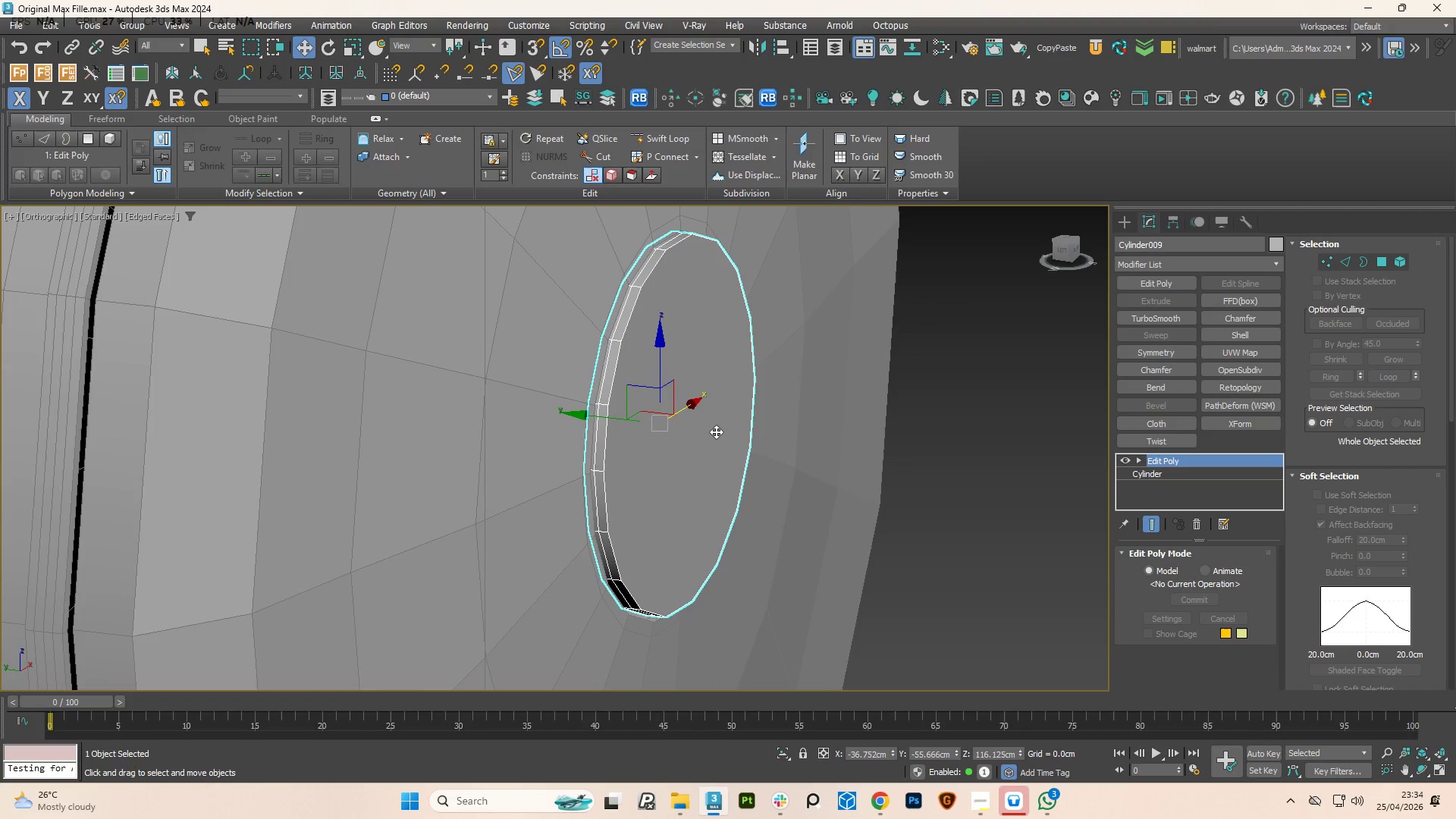 
key(4)
 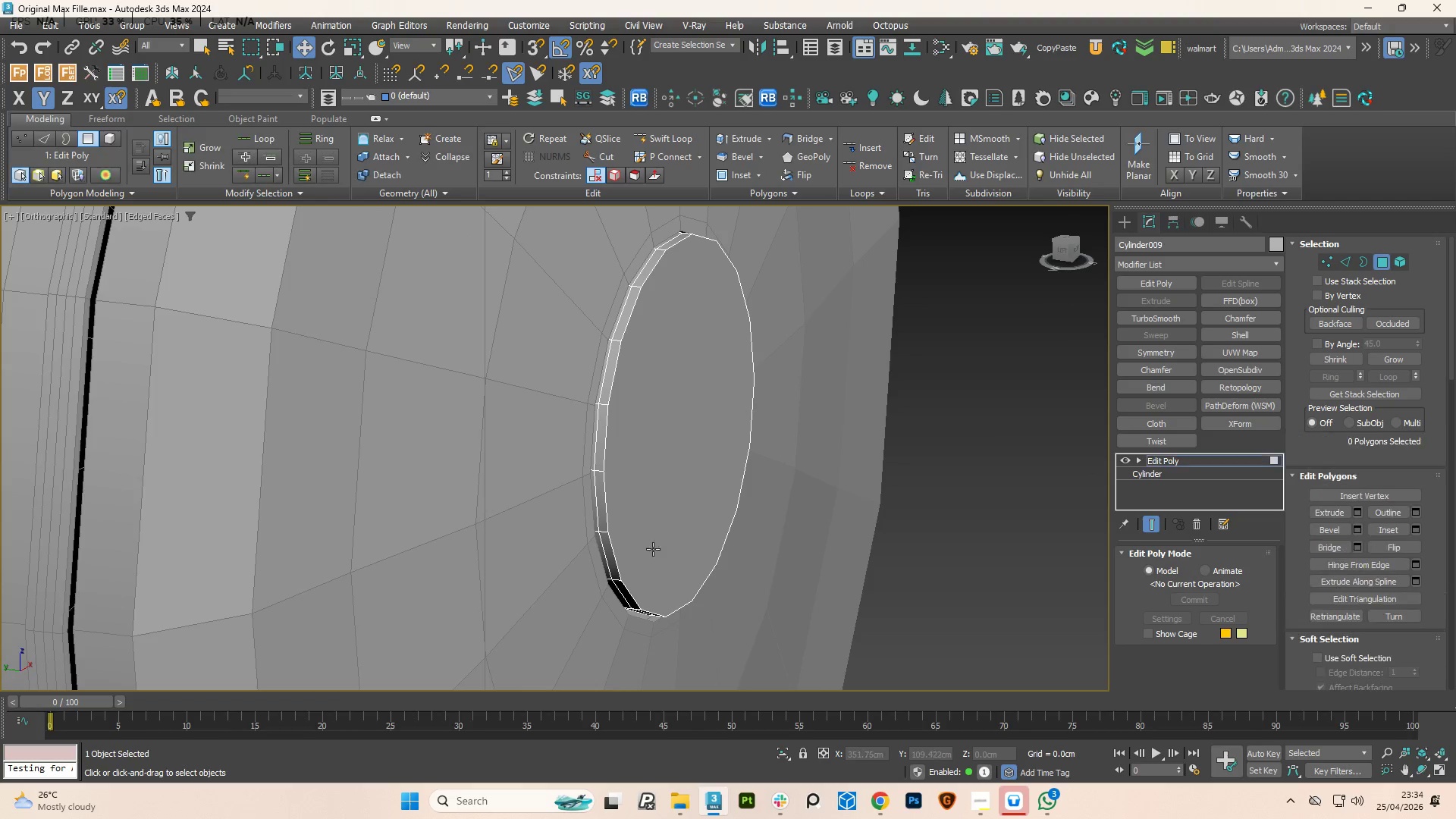 
scroll: coordinate [653, 570], scroll_direction: none, amount: 0.0
 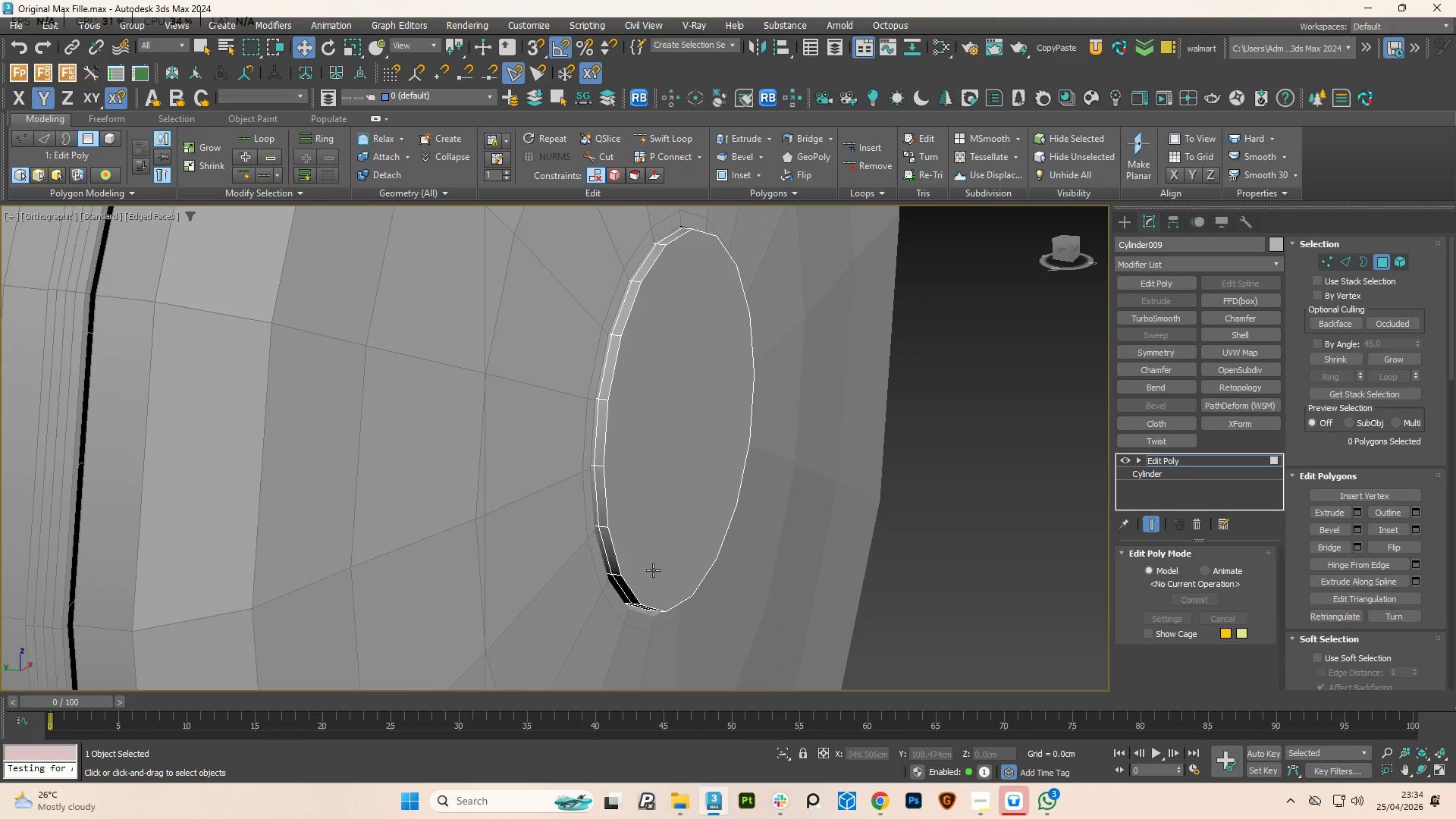 
key(Alt+AltLeft)
 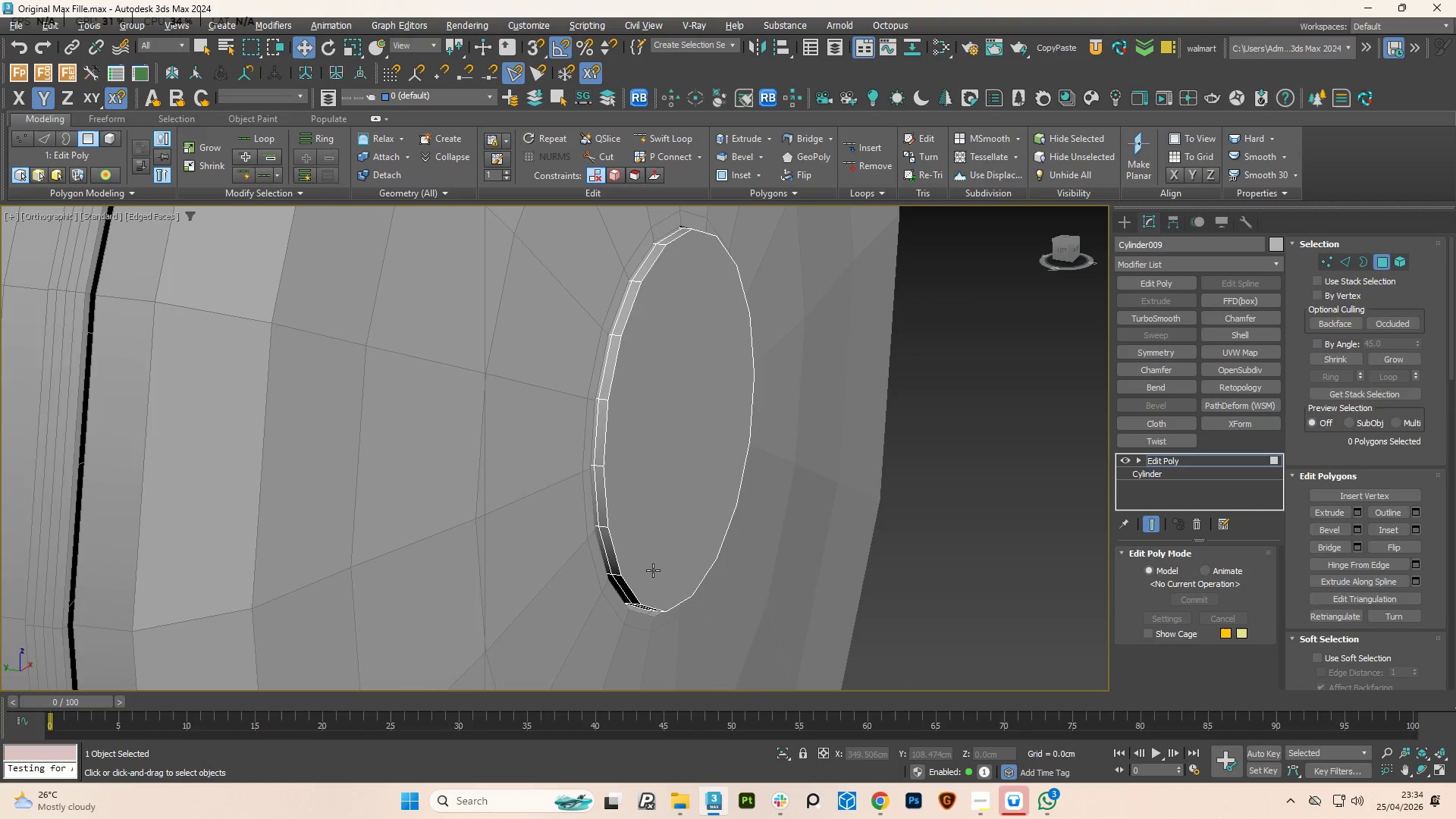 
key(Alt+Q)
 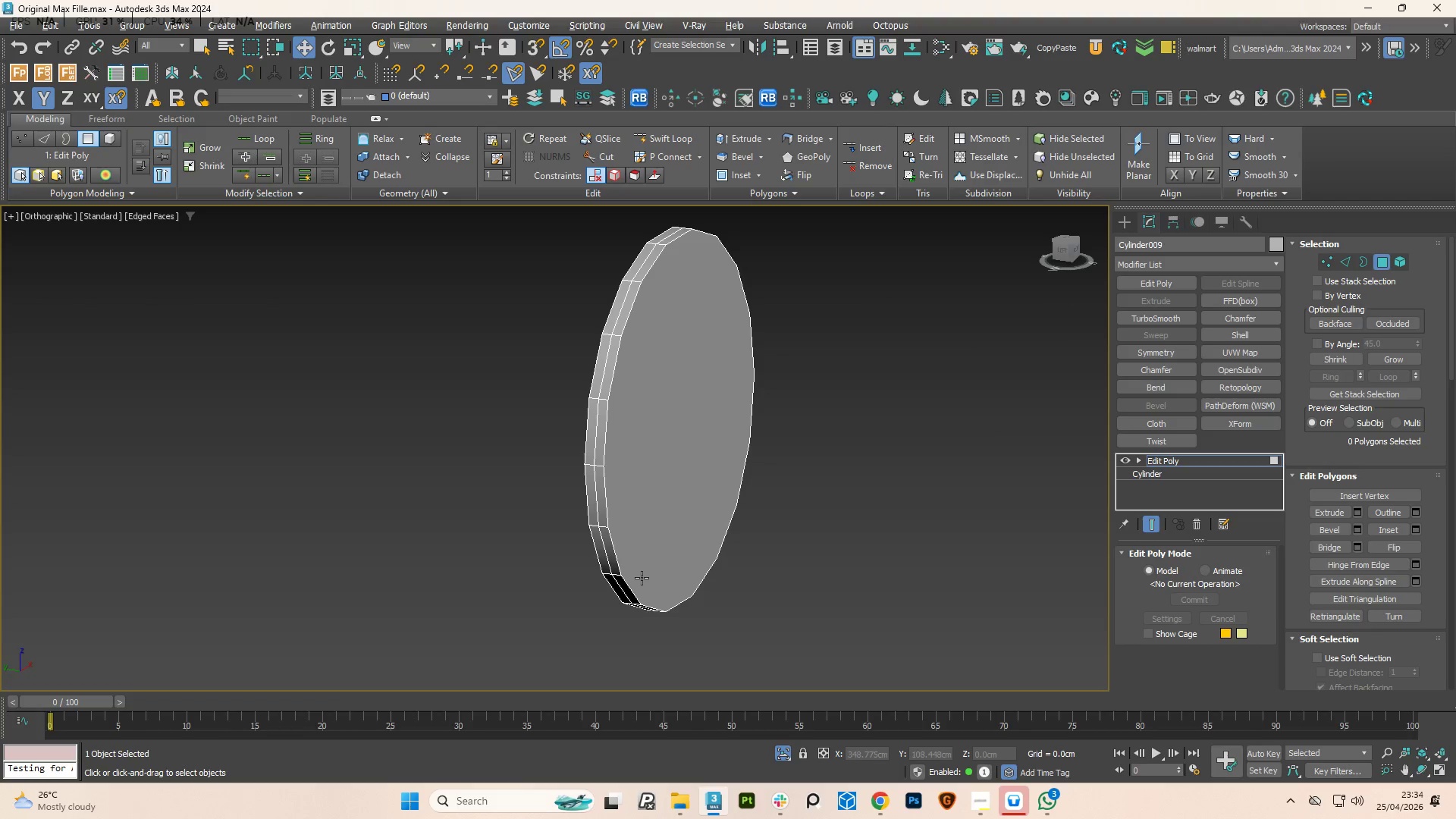 
hold_key(key=AltLeft, duration=0.66)
 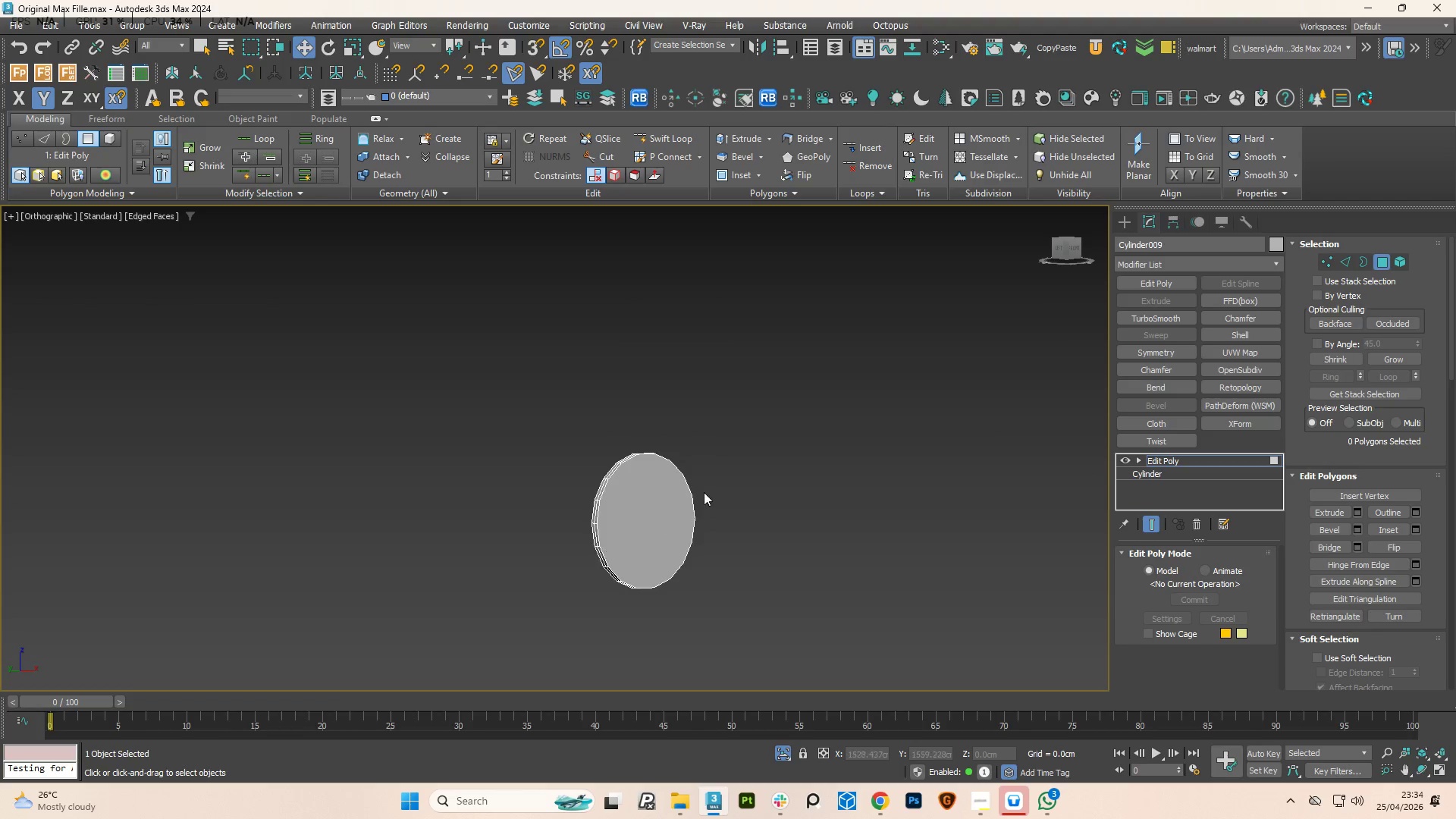 
scroll: coordinate [629, 576], scroll_direction: down, amount: 3.0
 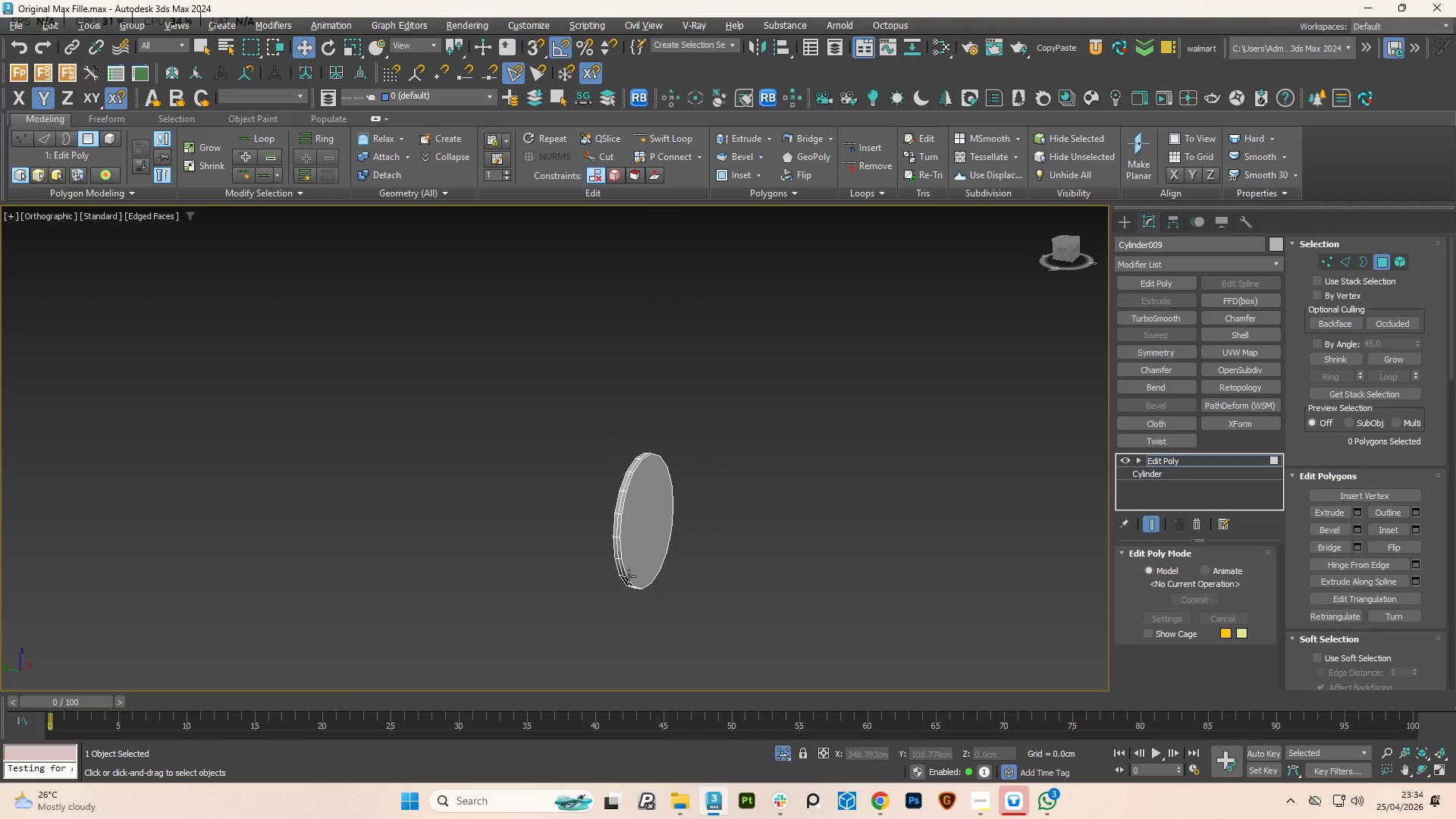 
scroll: coordinate [691, 502], scroll_direction: up, amount: 3.0
 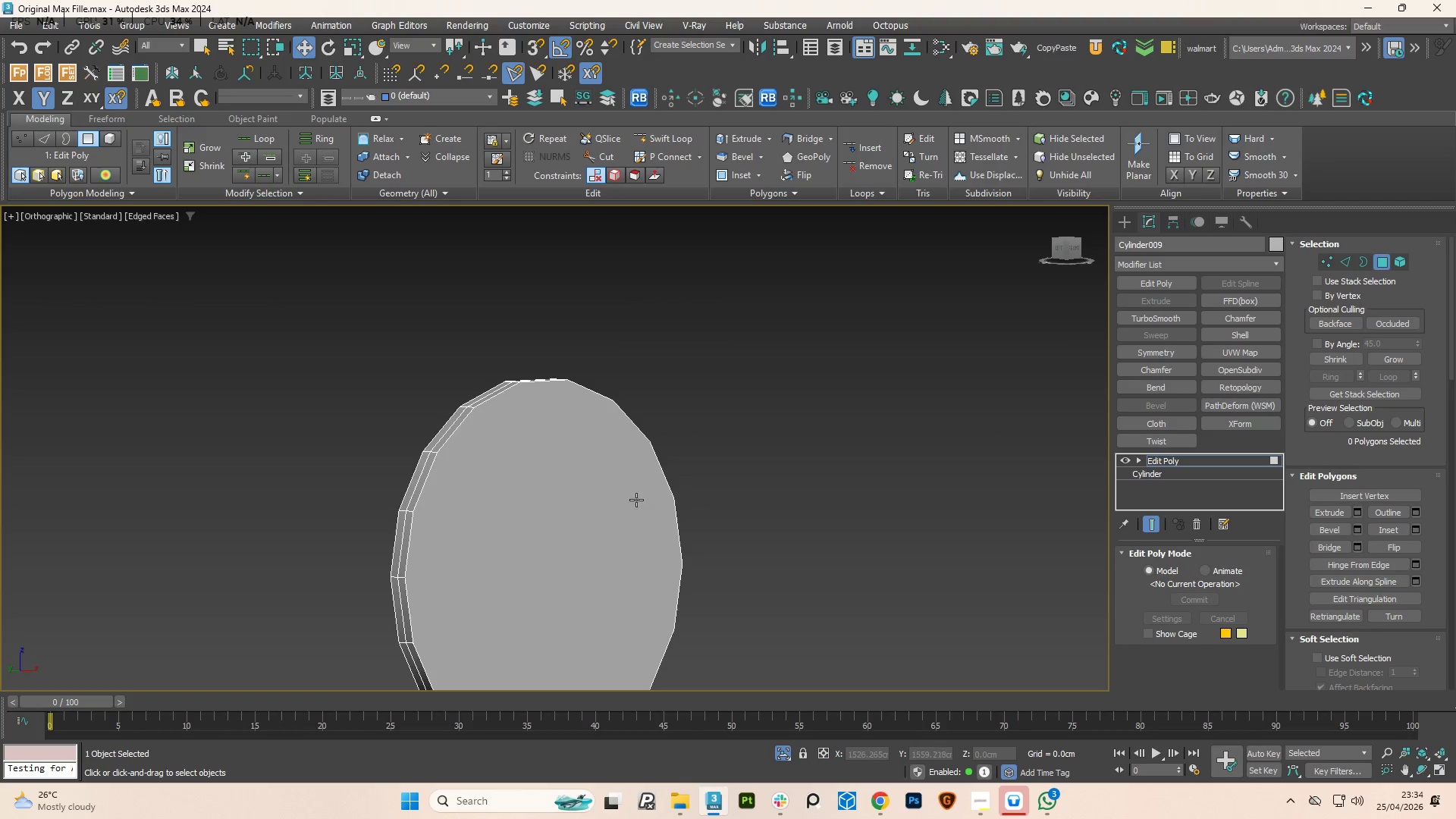 
left_click([626, 511])
 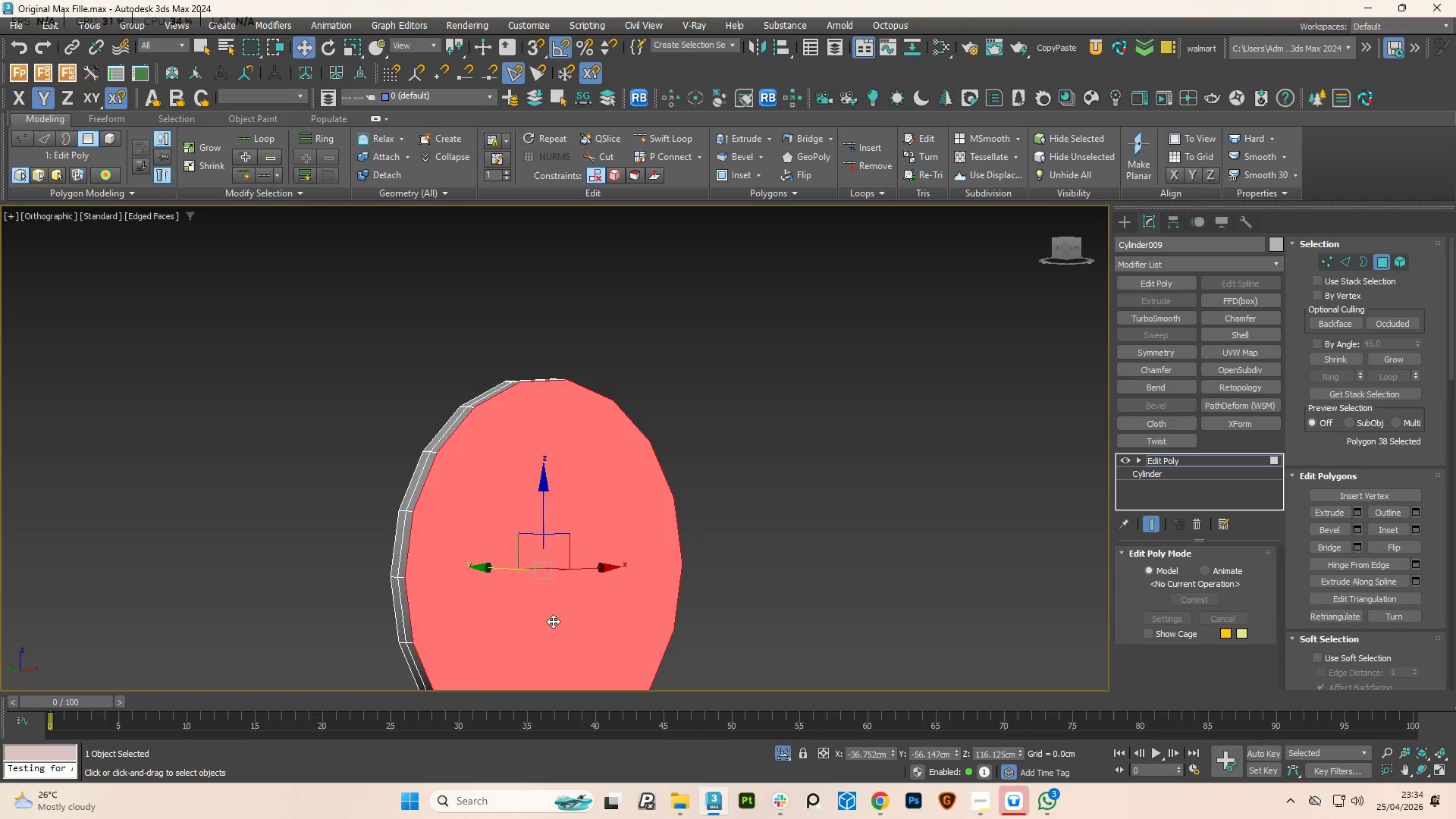 
hold_key(key=AltLeft, duration=0.53)
scroll: coordinate [558, 615], scroll_direction: down, amount: 4.0
 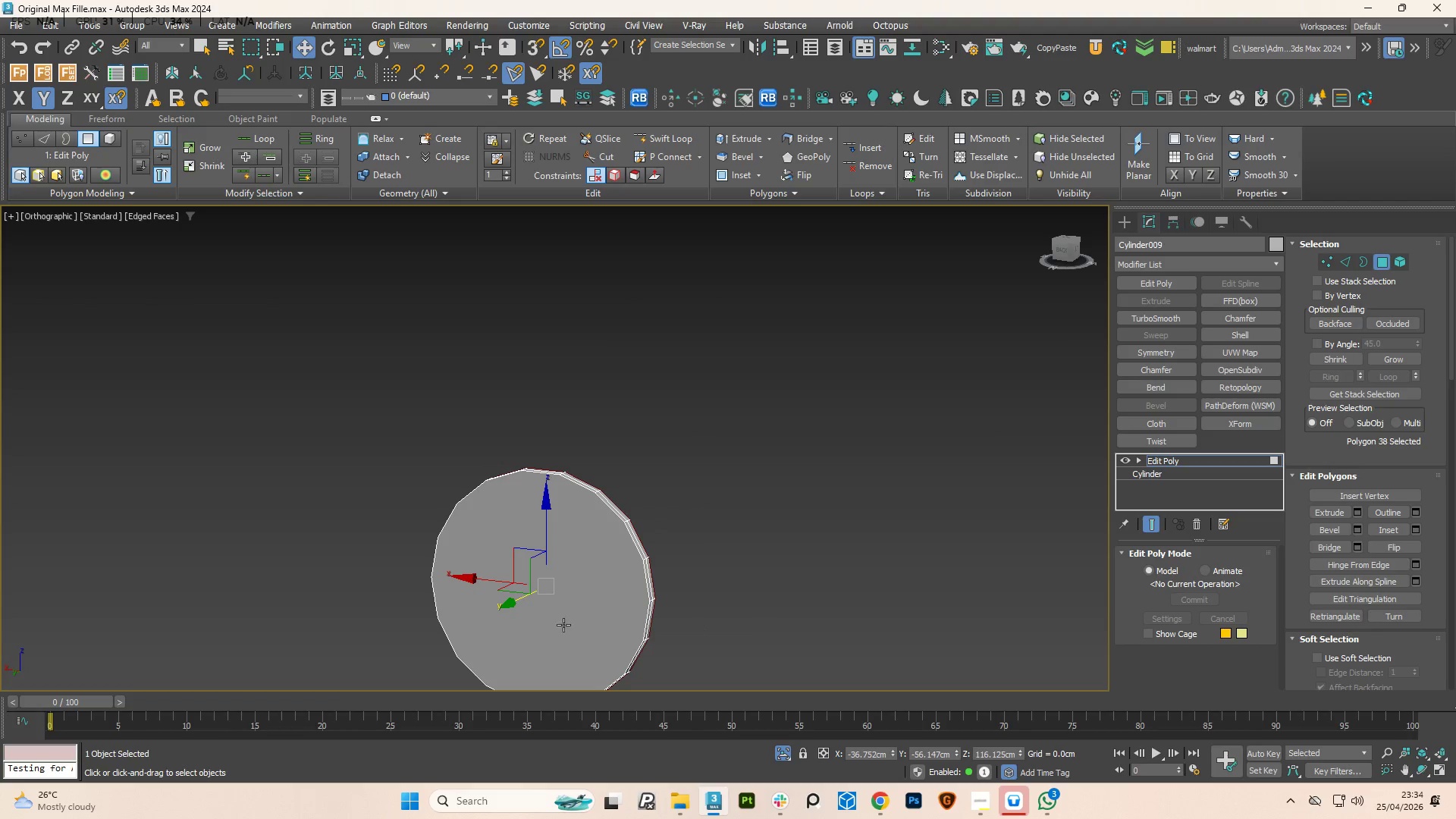 
hold_key(key=ControlLeft, duration=0.36)
left_click([551, 582])
 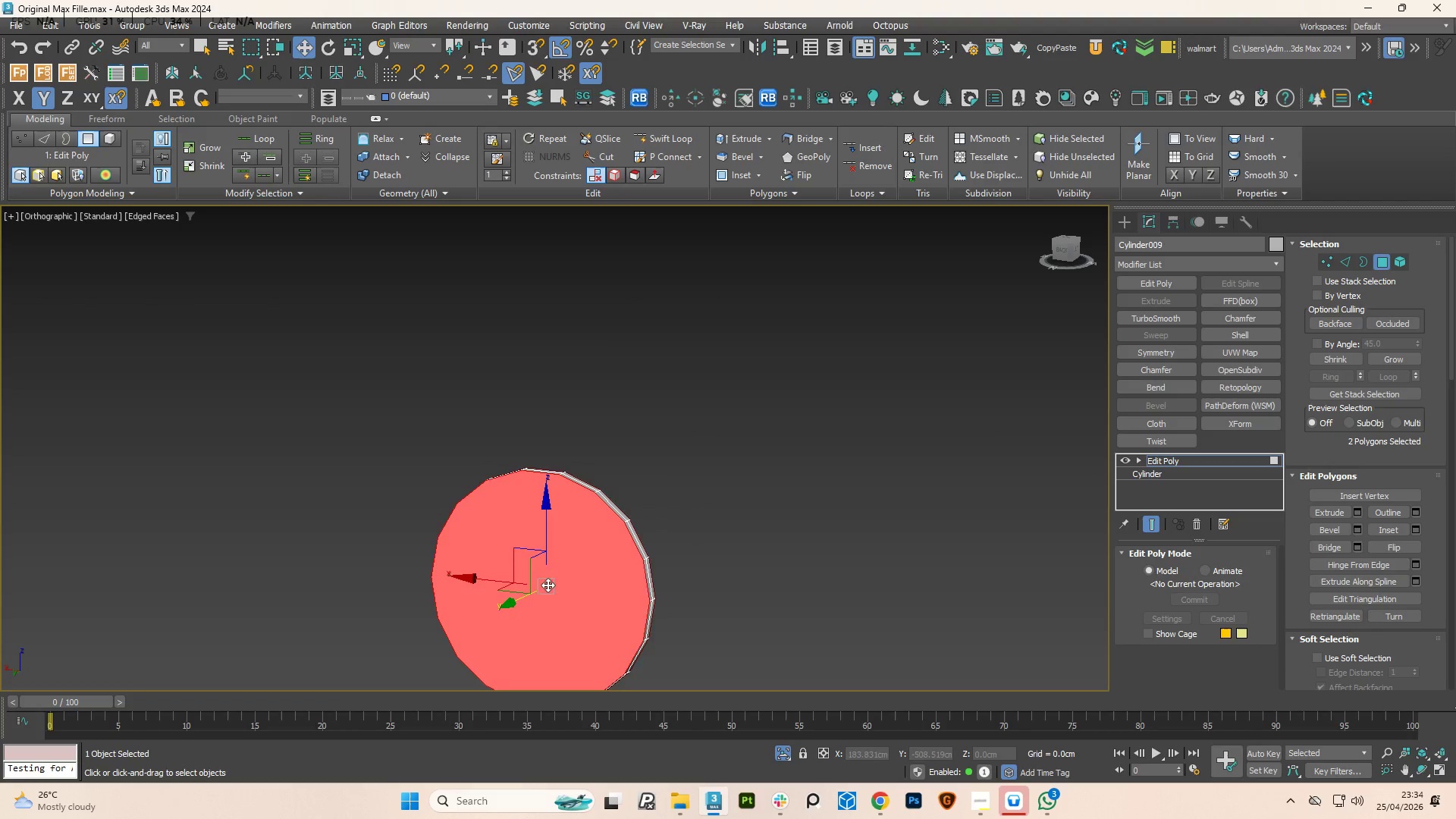 
hold_key(key=AltLeft, duration=0.56)
 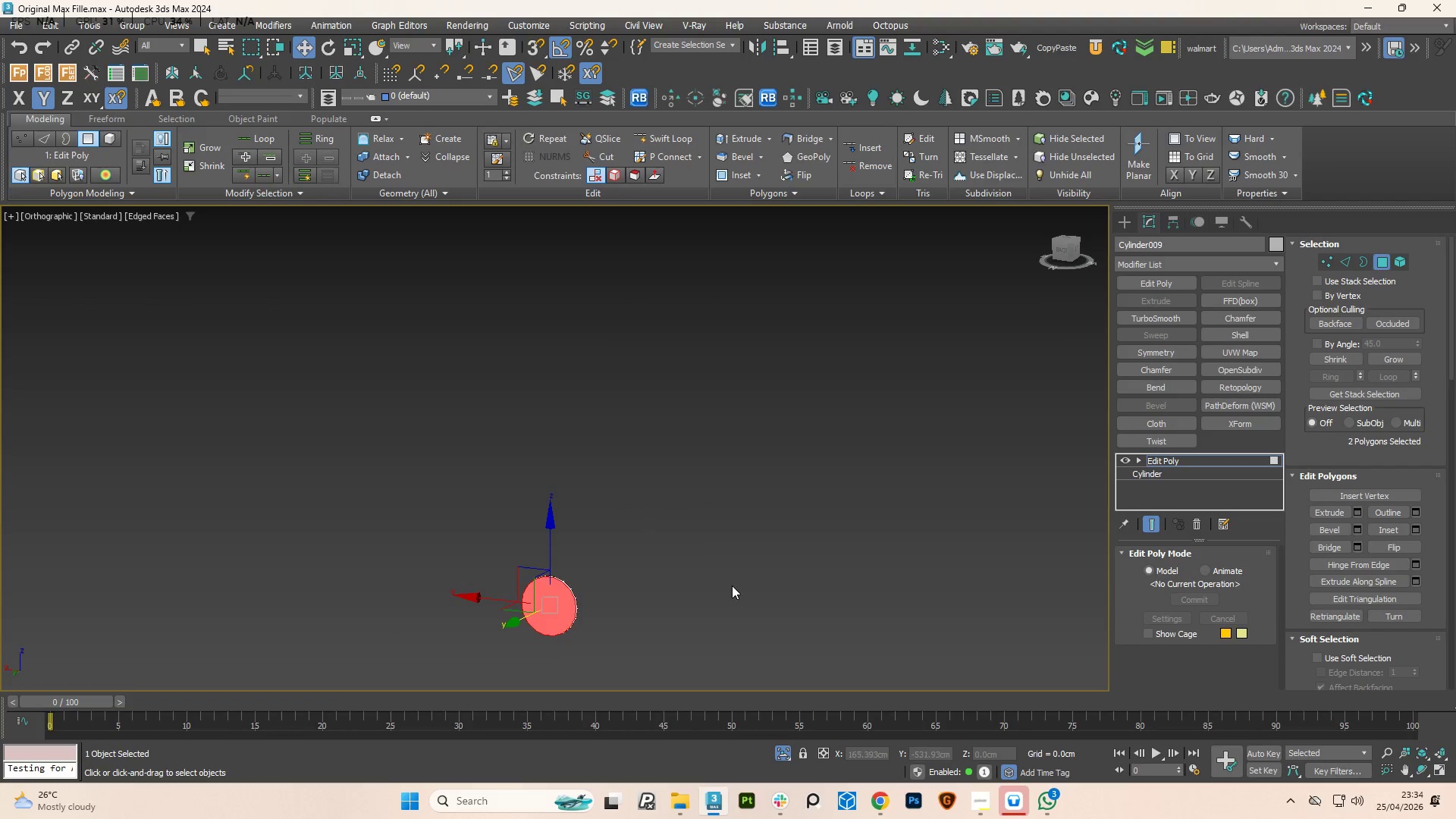 
scroll: coordinate [552, 613], scroll_direction: down, amount: 4.0
 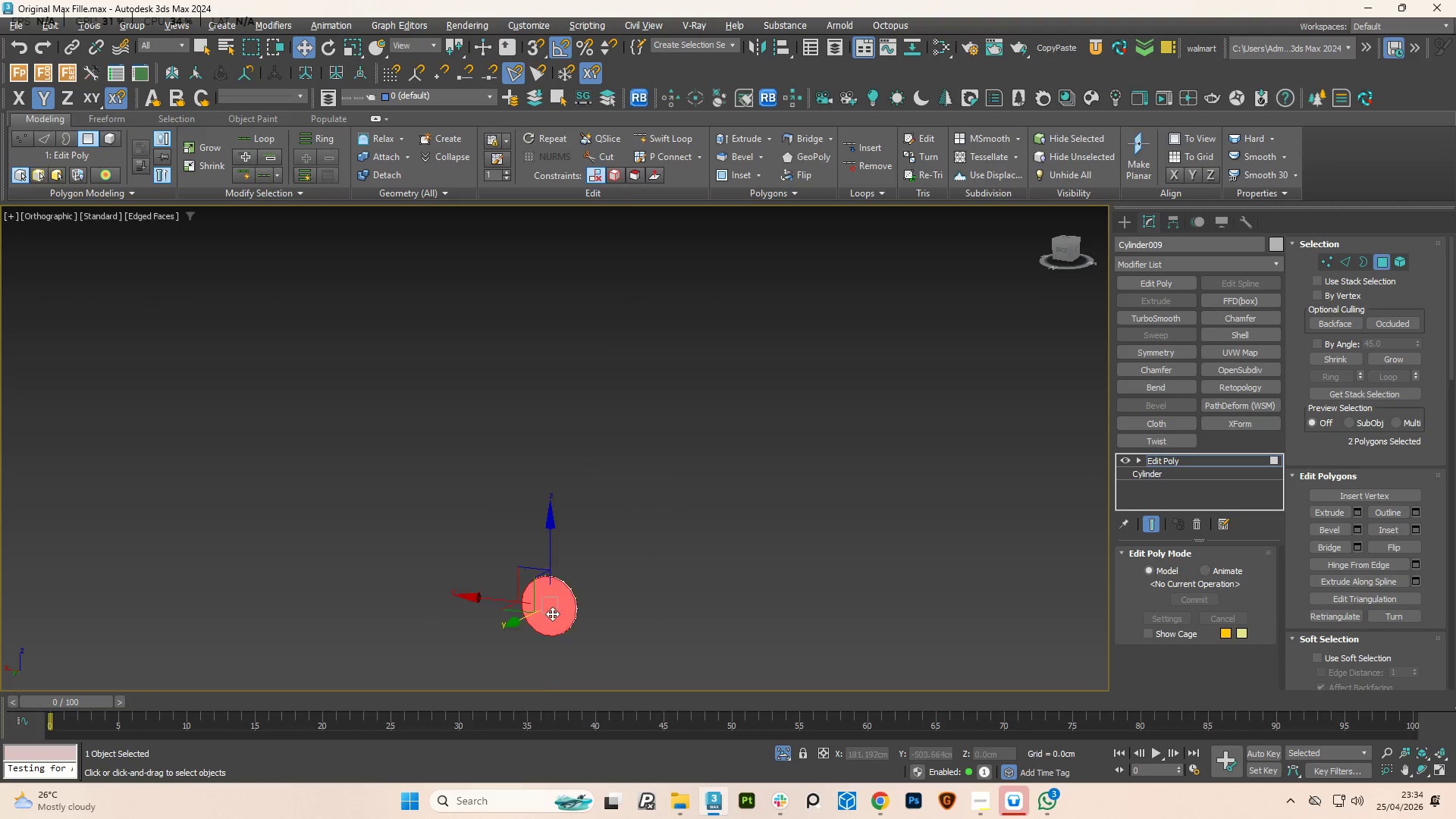 
hold_key(key=AltLeft, duration=0.42)
 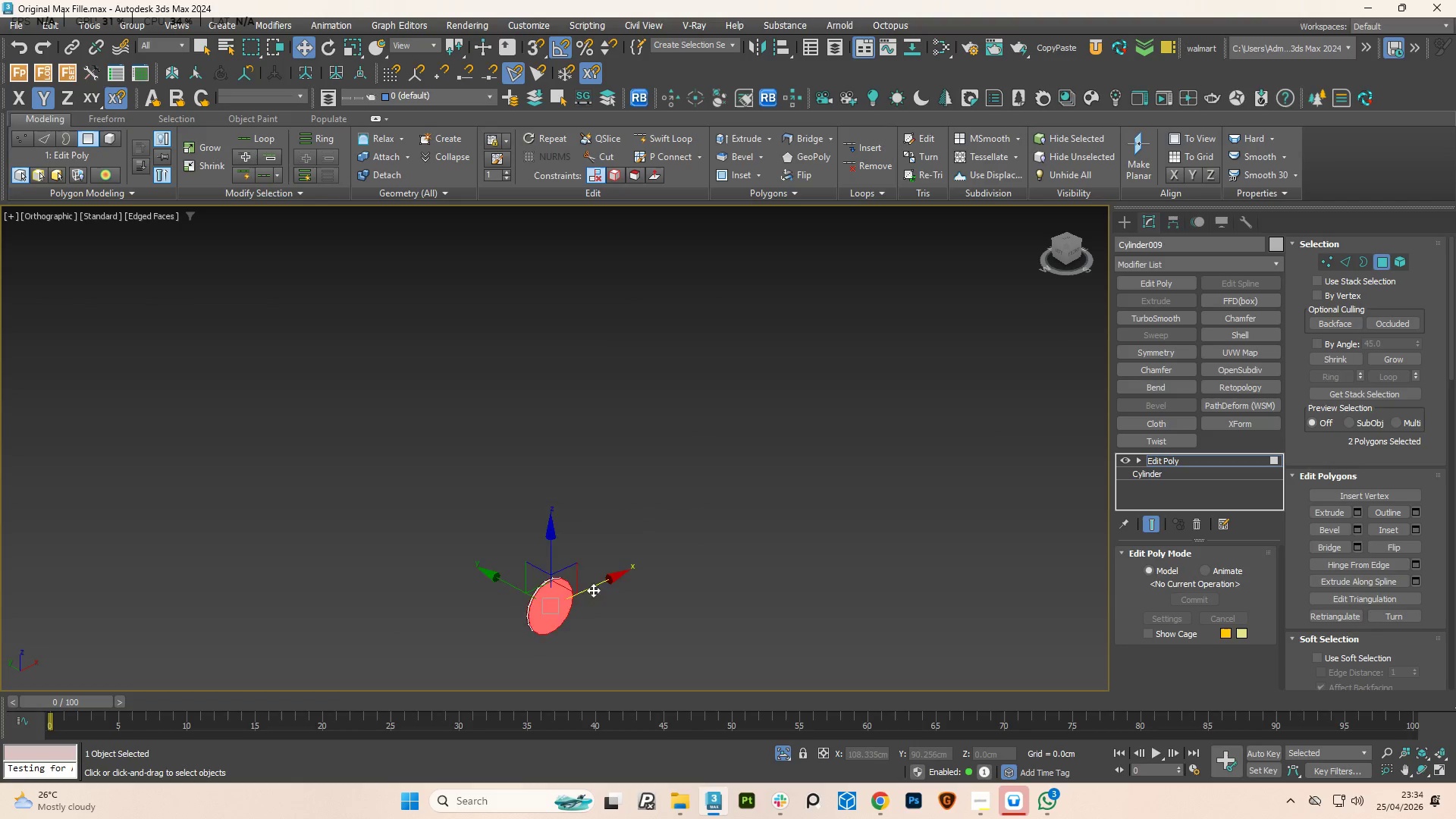 
middle_click([597, 588])
 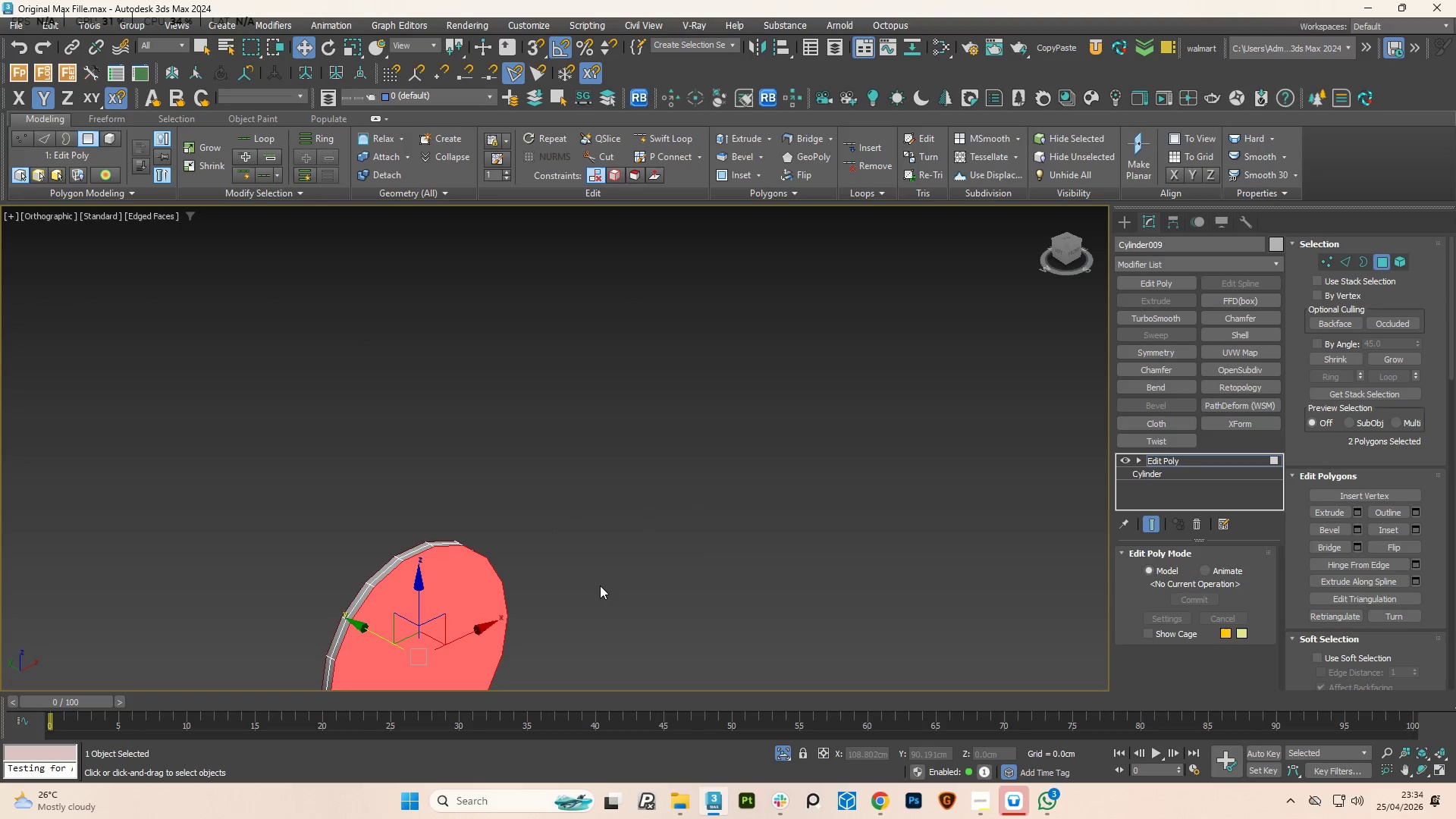 
key(Delete)
 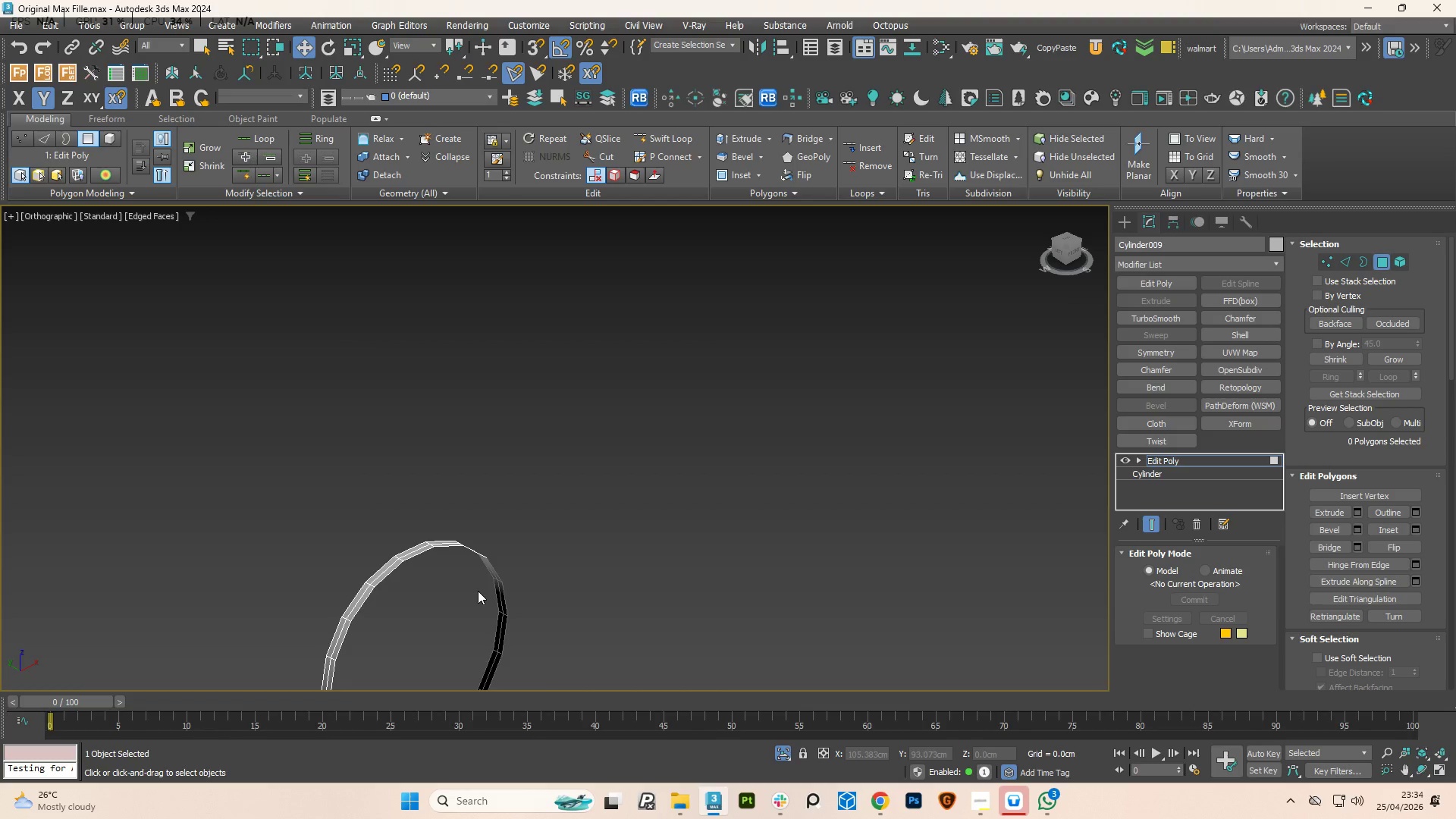 
scroll: coordinate [597, 588], scroll_direction: up, amount: 4.0
 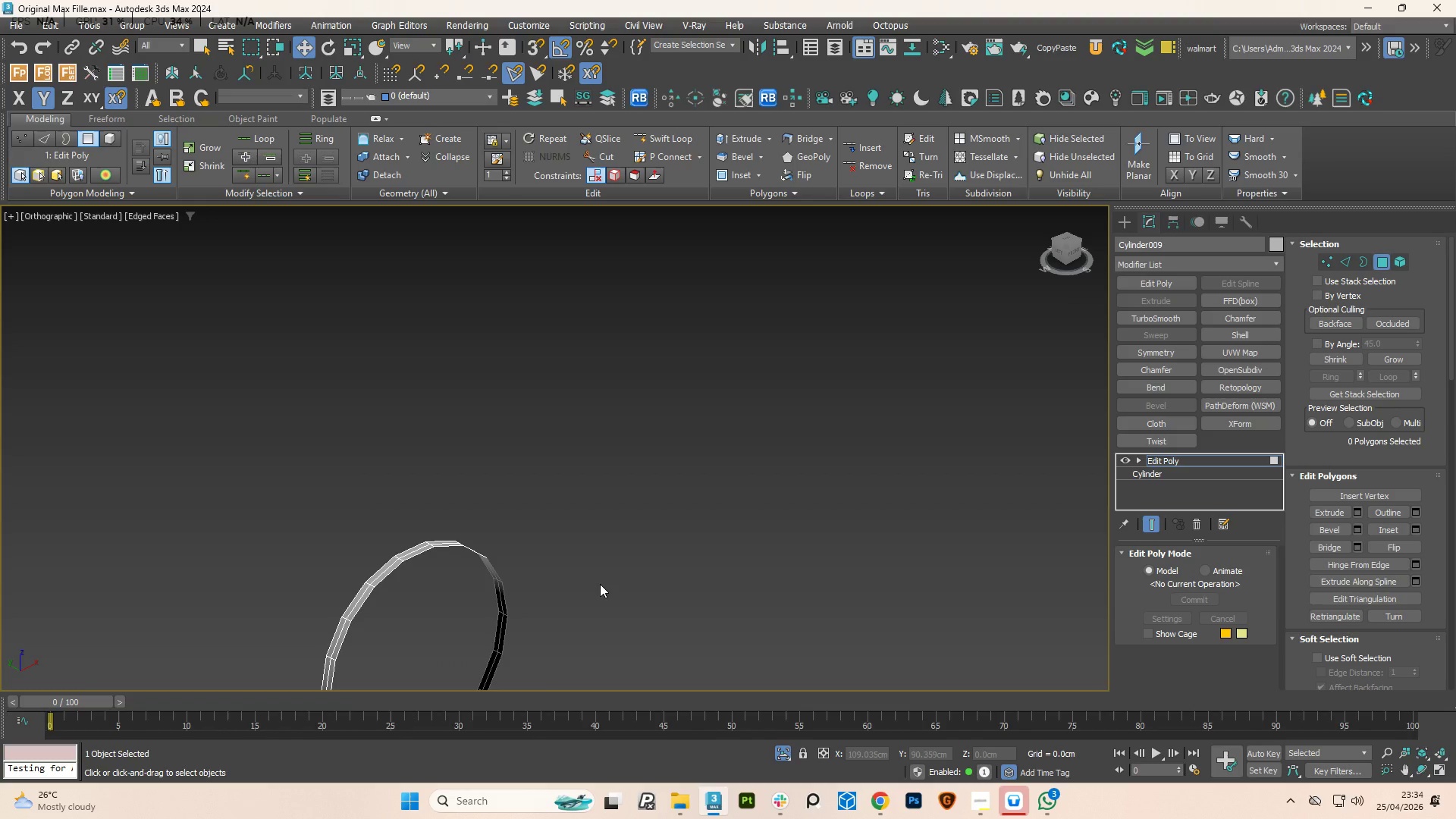 
hold_key(key=AltLeft, duration=0.64)
 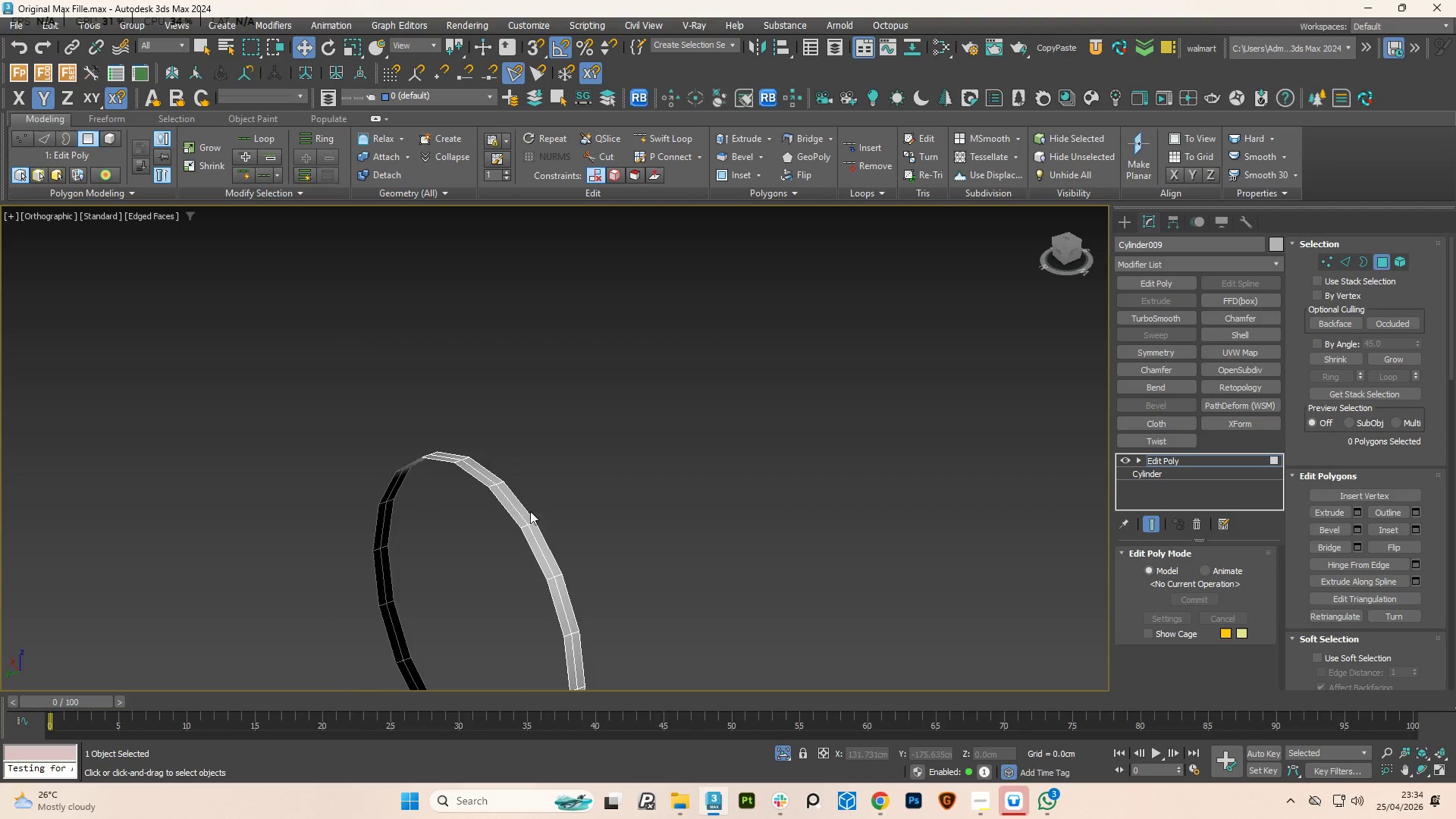 
scroll: coordinate [478, 591], scroll_direction: up, amount: 1.0
 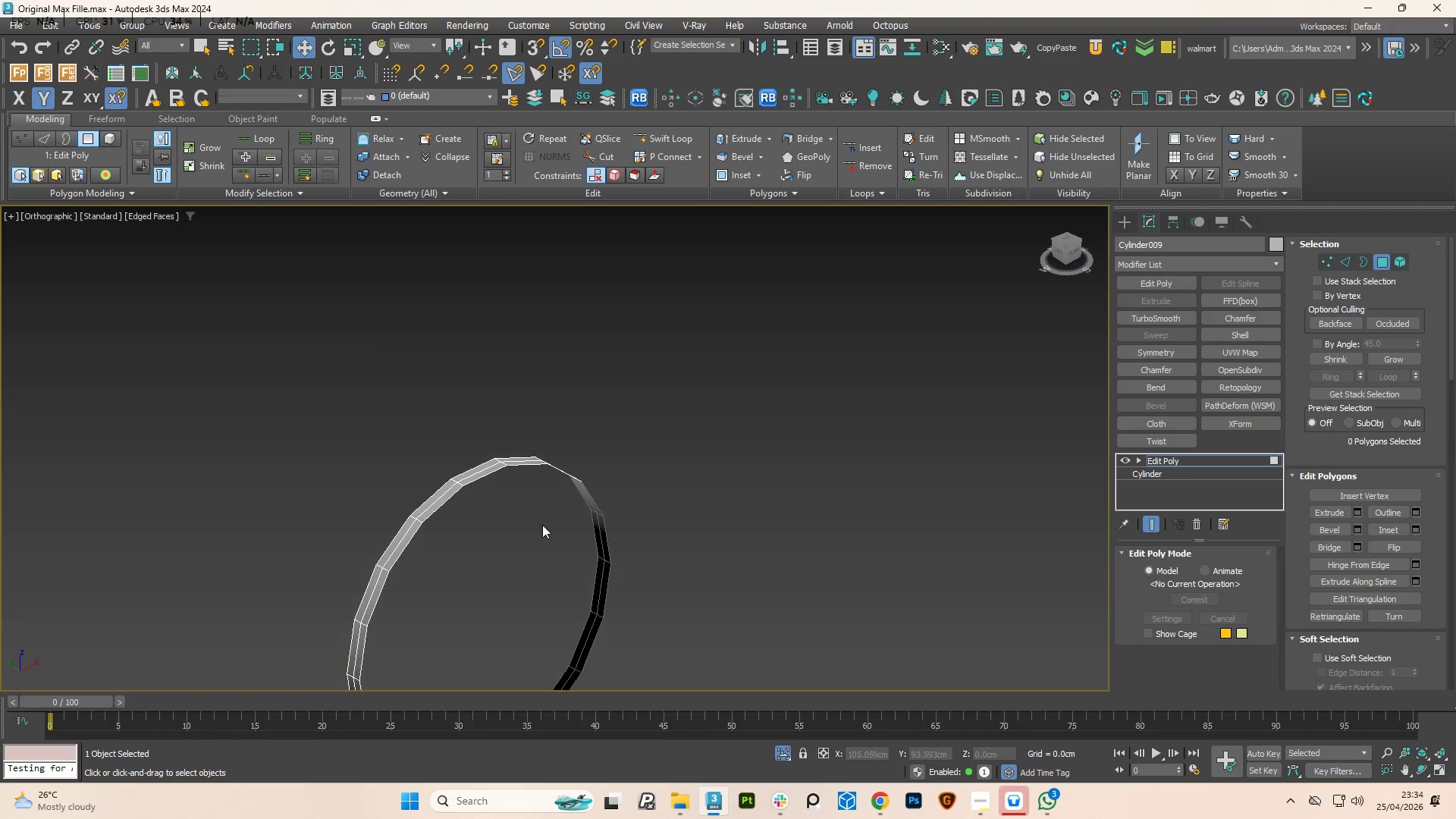 
hold_key(key=AltLeft, duration=0.41)
 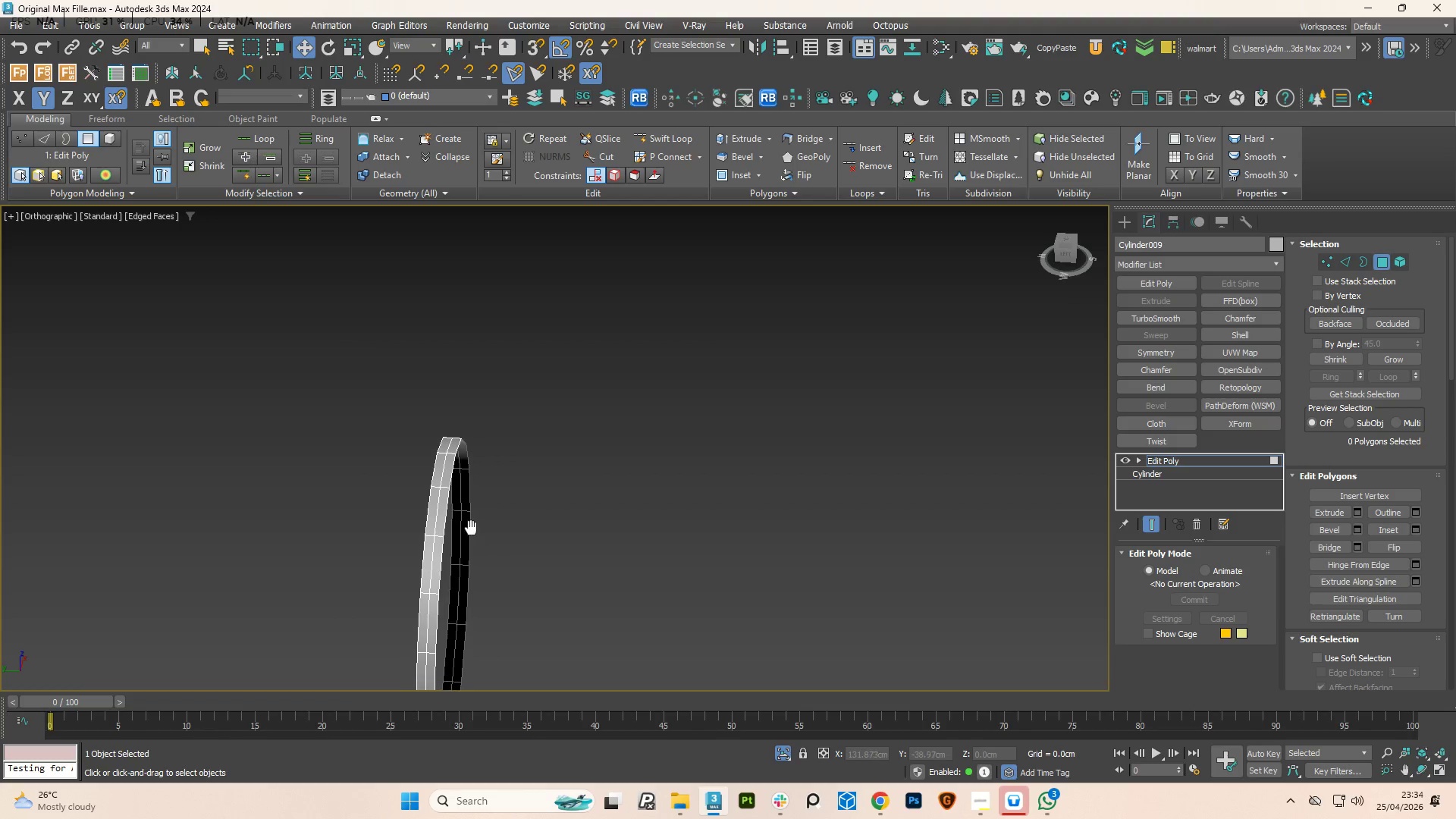 
type(23)
 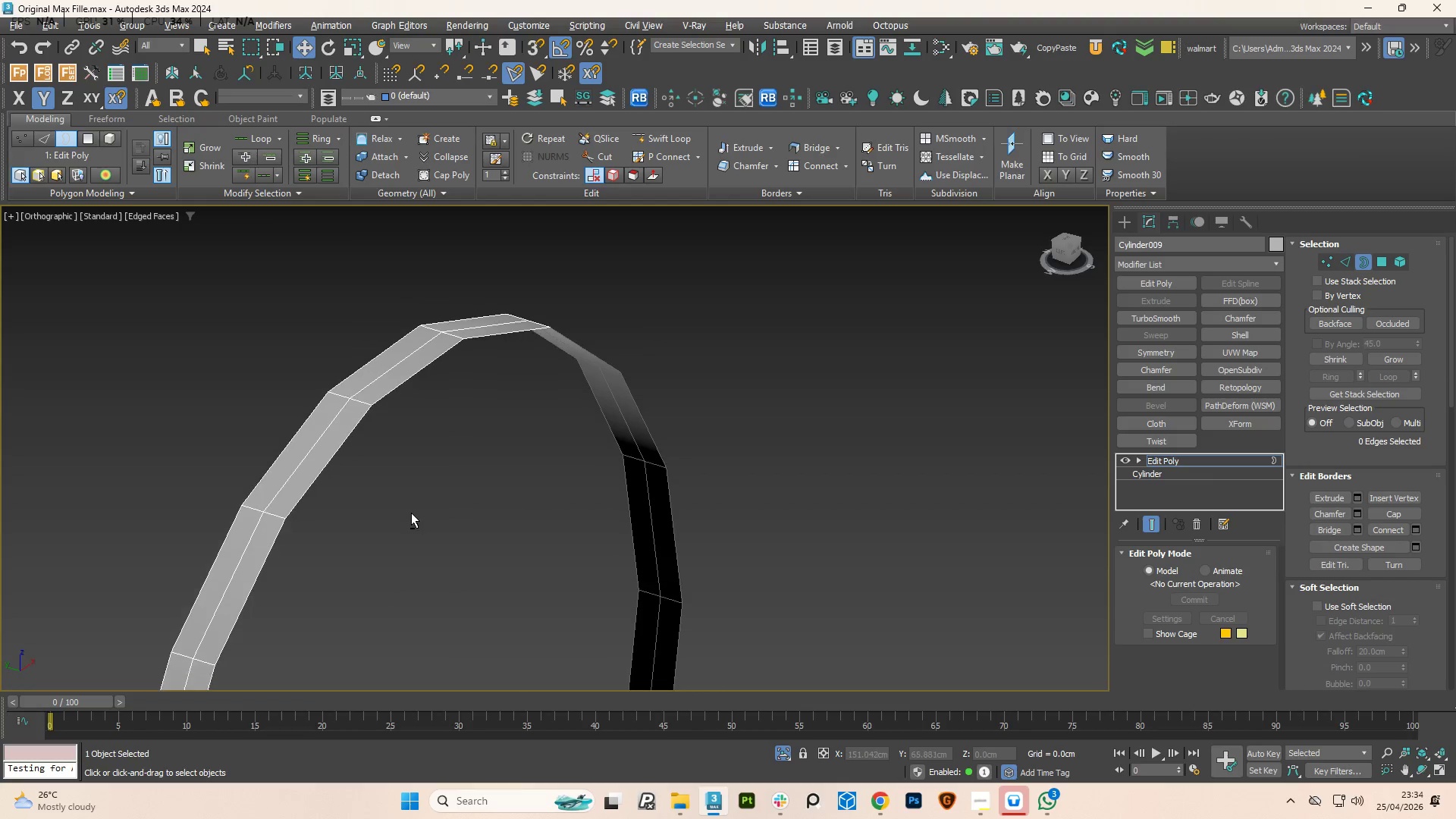 
scroll: coordinate [462, 507], scroll_direction: up, amount: 3.0
 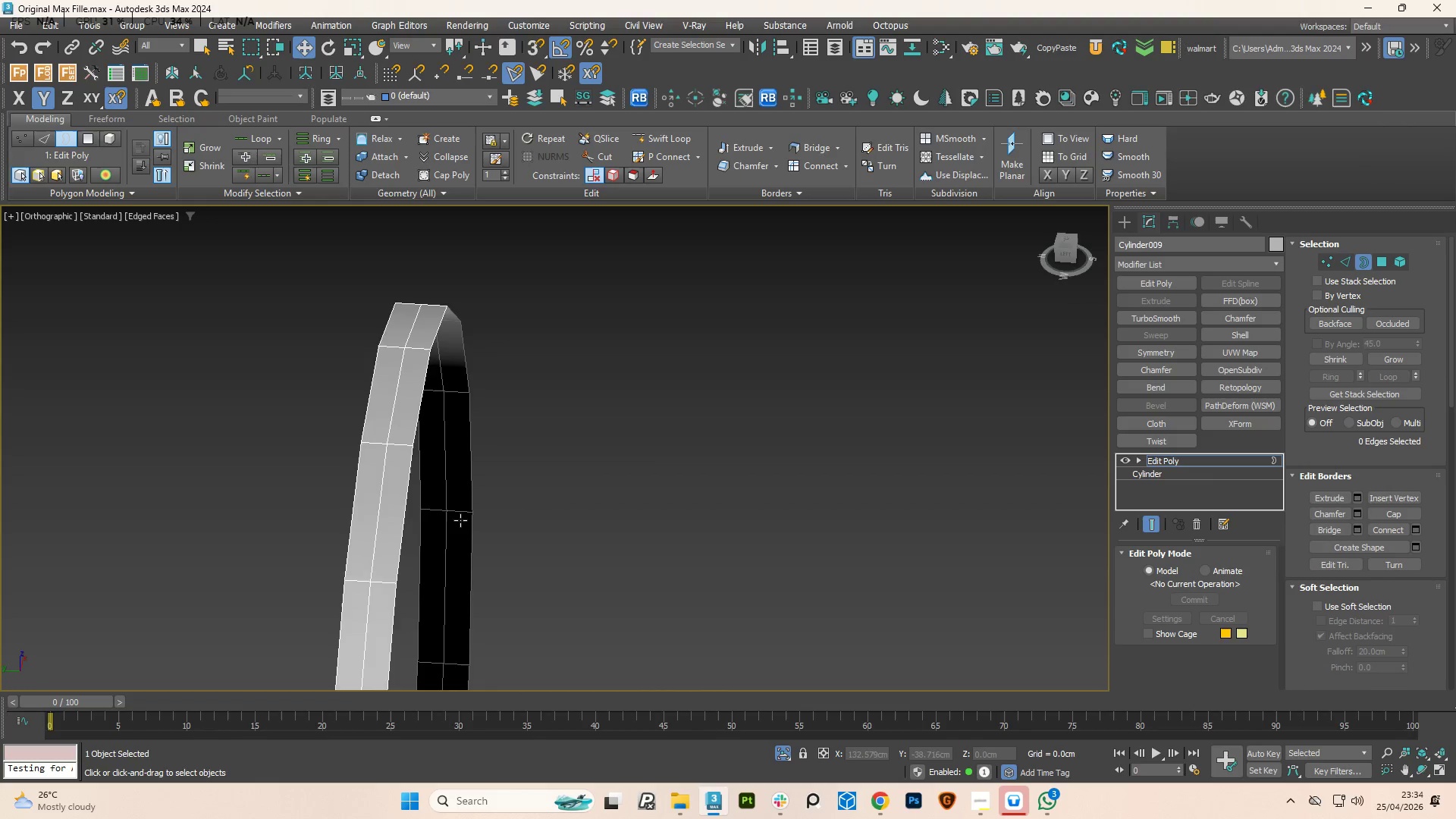 
hold_key(key=AltLeft, duration=0.41)
 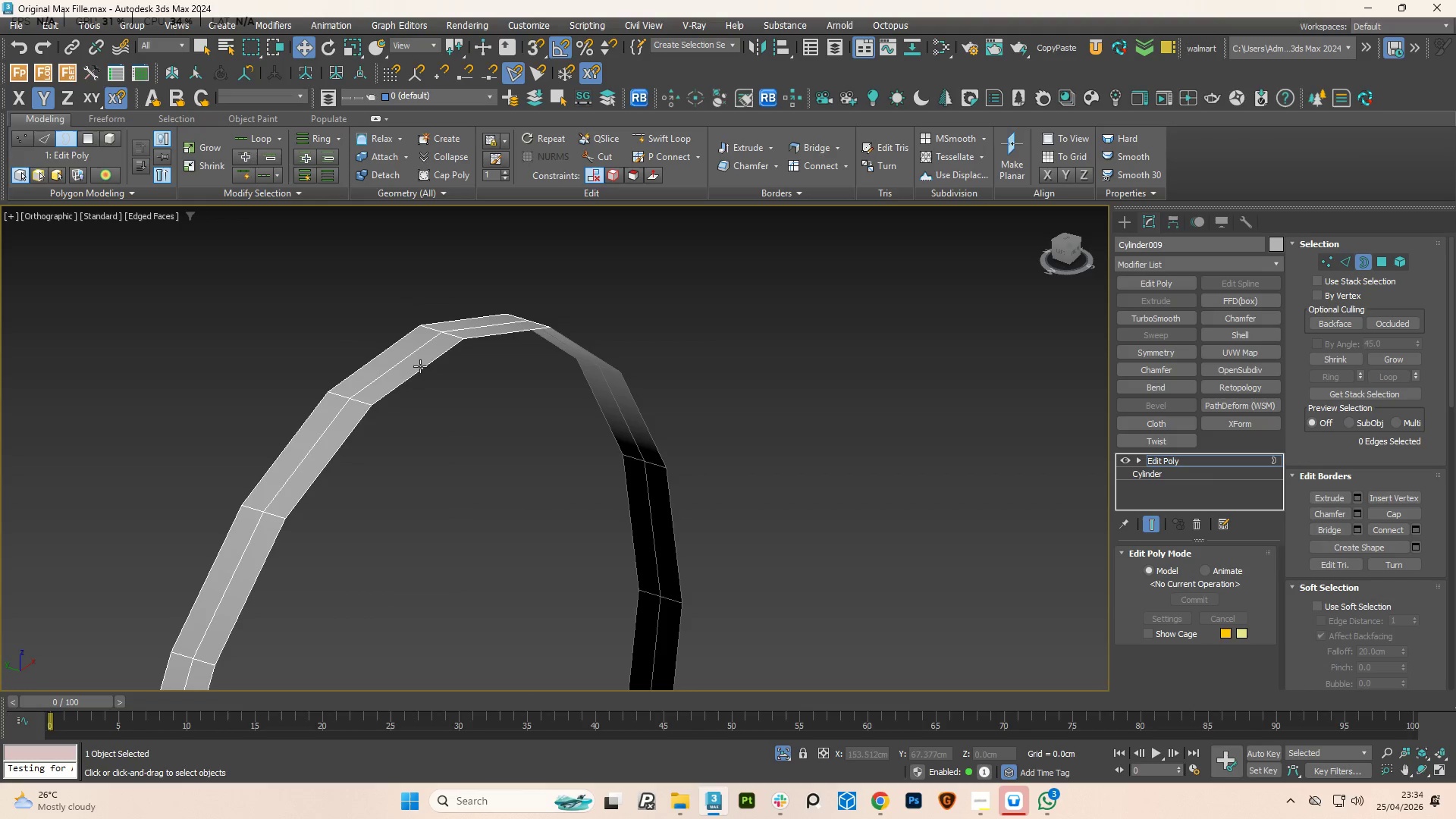 
left_click([420, 368])
 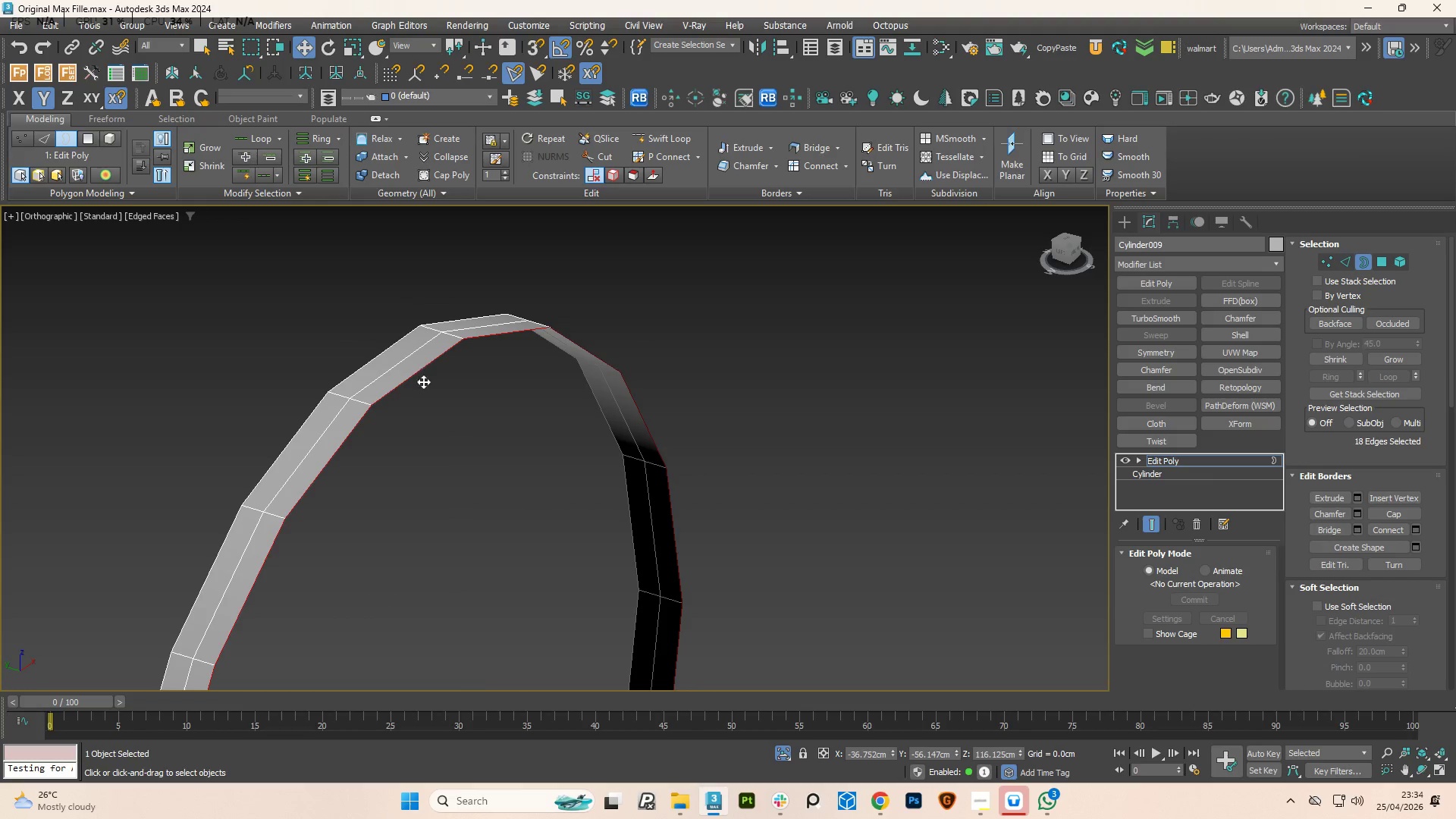 
hold_key(key=AltLeft, duration=1.05)
 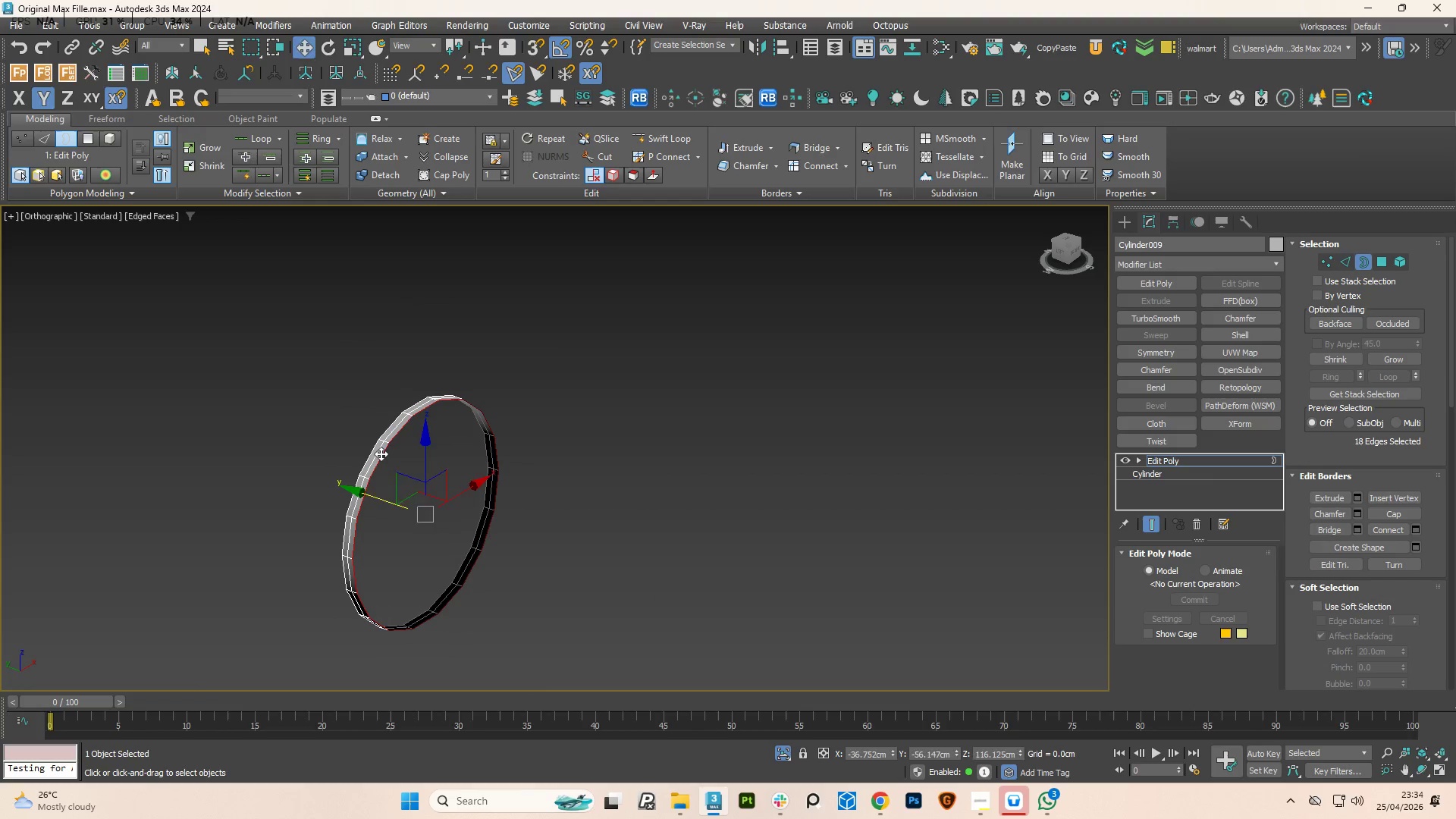 
scroll: coordinate [429, 426], scroll_direction: down, amount: 4.0
 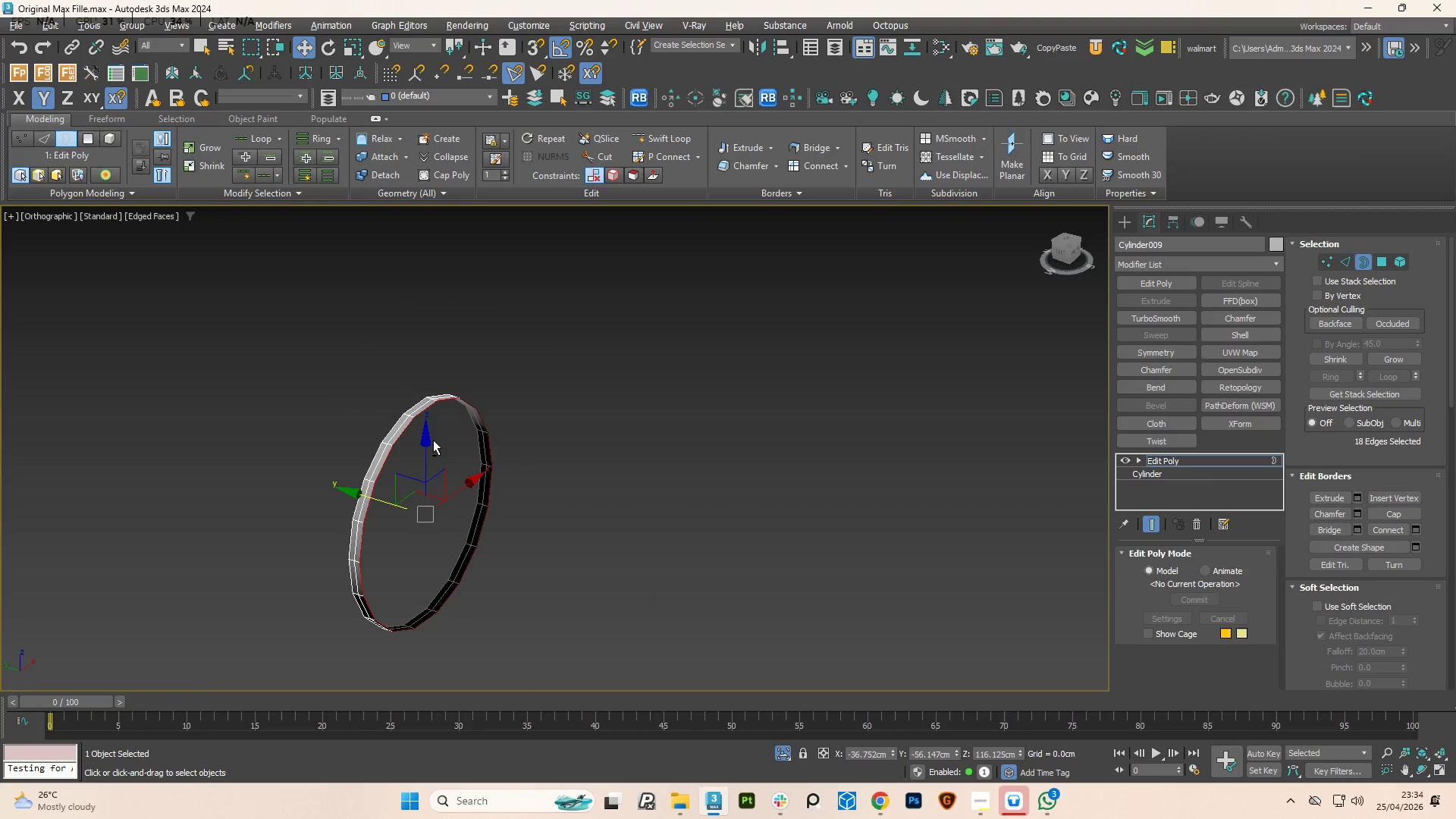 
key(R)
 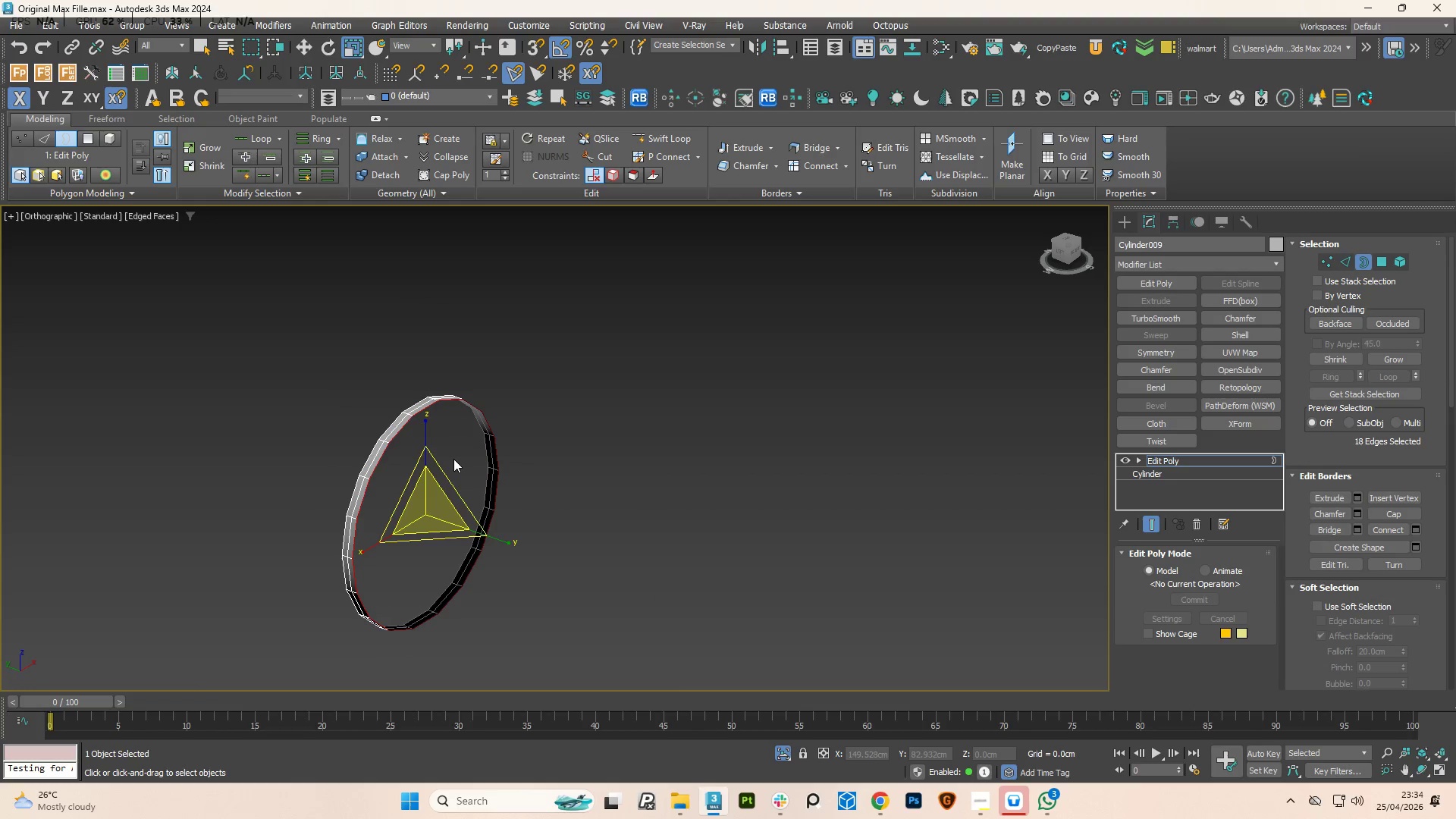 
wait(8.01)
 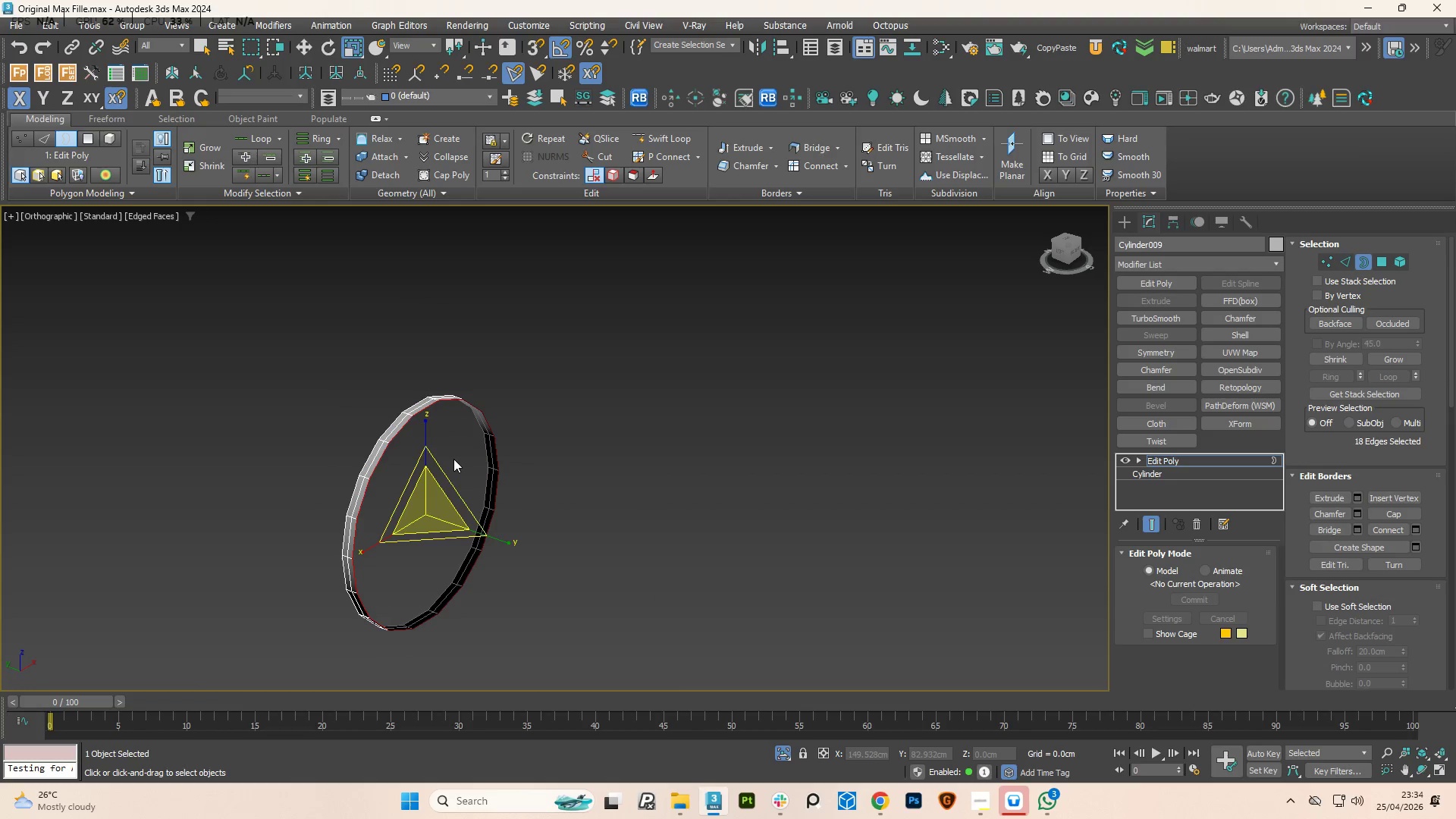 
hold_key(key=ShiftLeft, duration=13.98)
left_click_drag(start_coordinate=[434, 516], to_coordinate=[465, 539])
 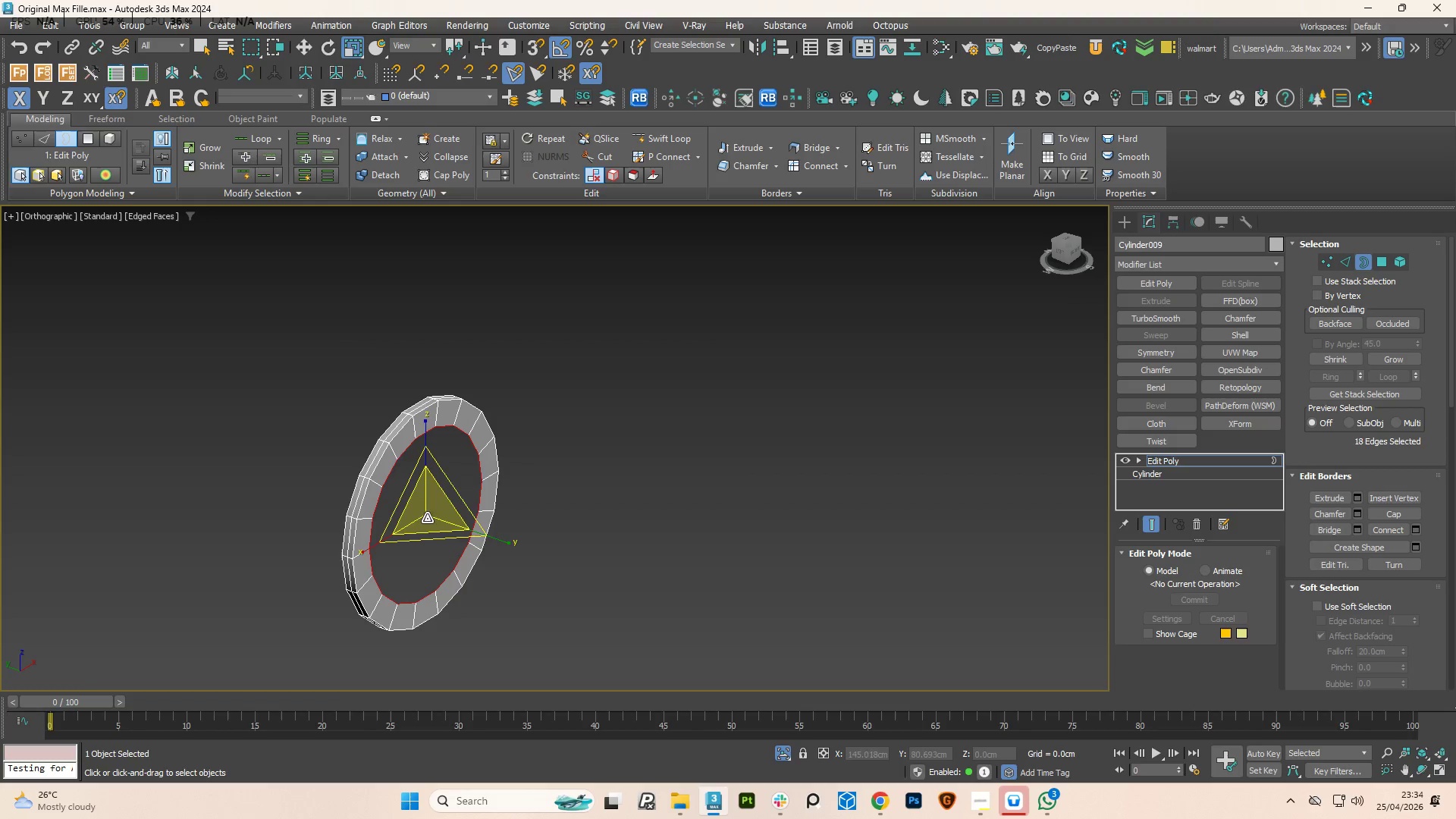 
left_click_drag(start_coordinate=[425, 500], to_coordinate=[469, 579])
 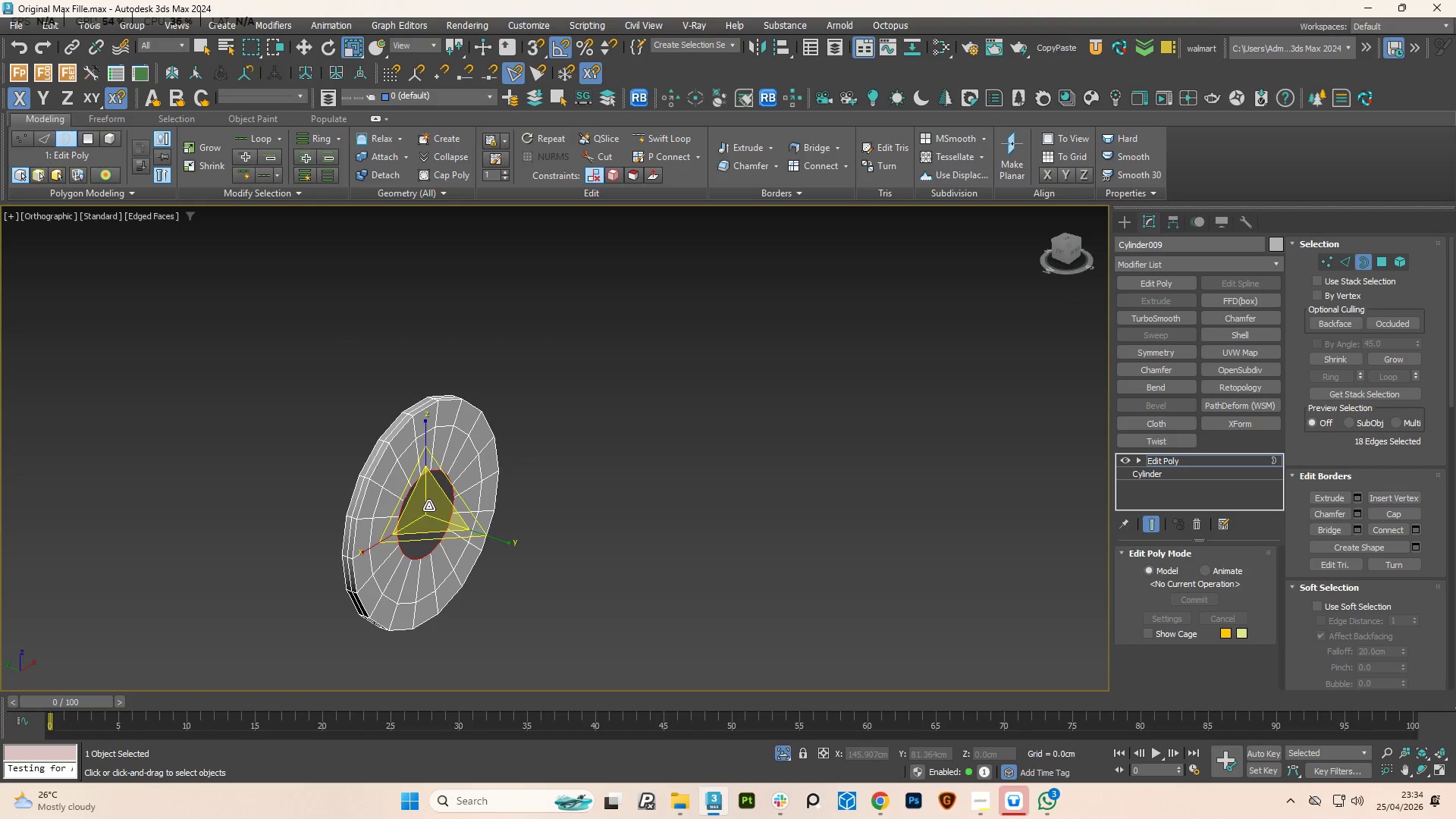 
left_click_drag(start_coordinate=[428, 506], to_coordinate=[509, 711])
 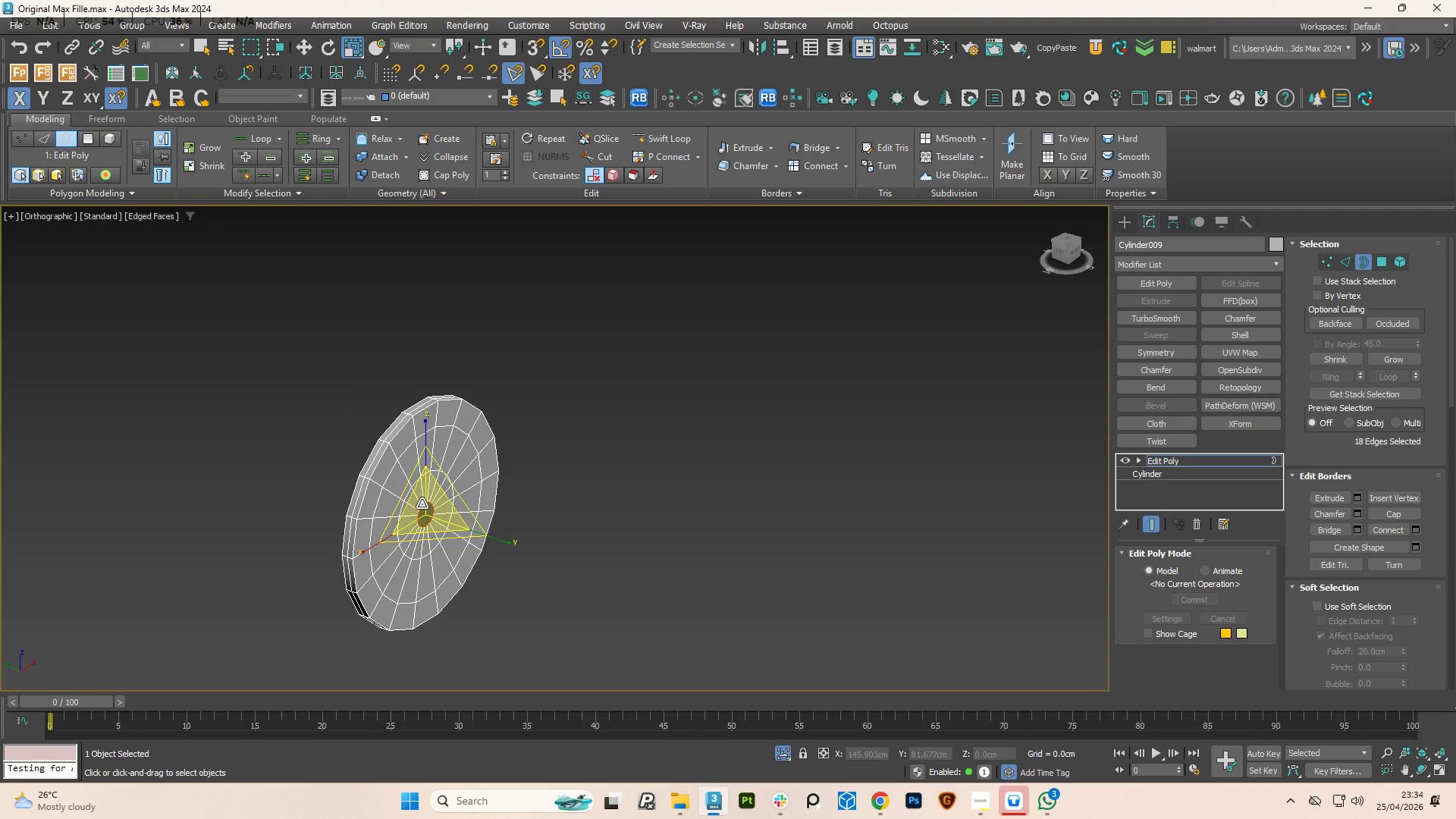 
left_click_drag(start_coordinate=[422, 504], to_coordinate=[494, 88])
 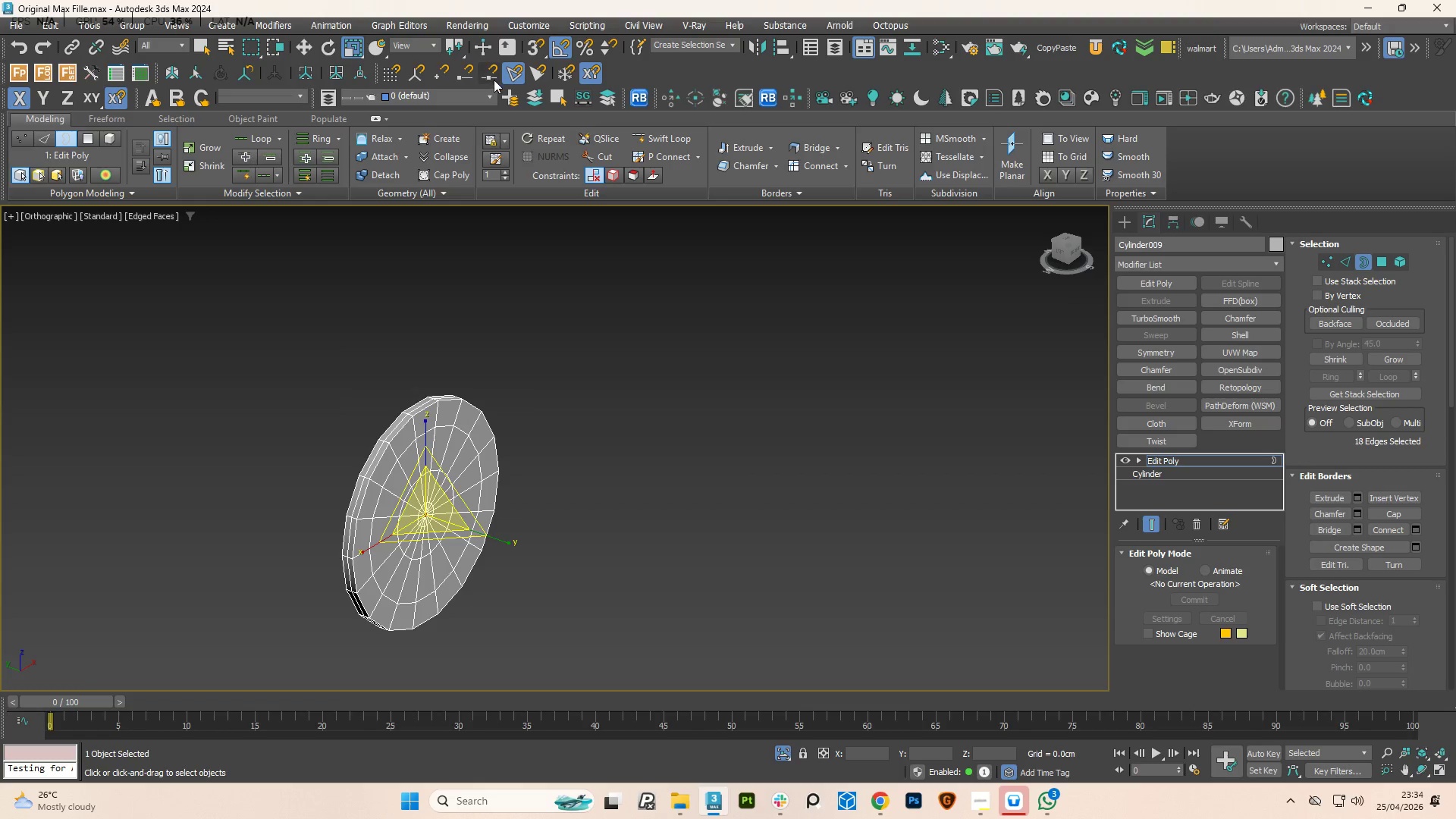 
key(Control+Z)
 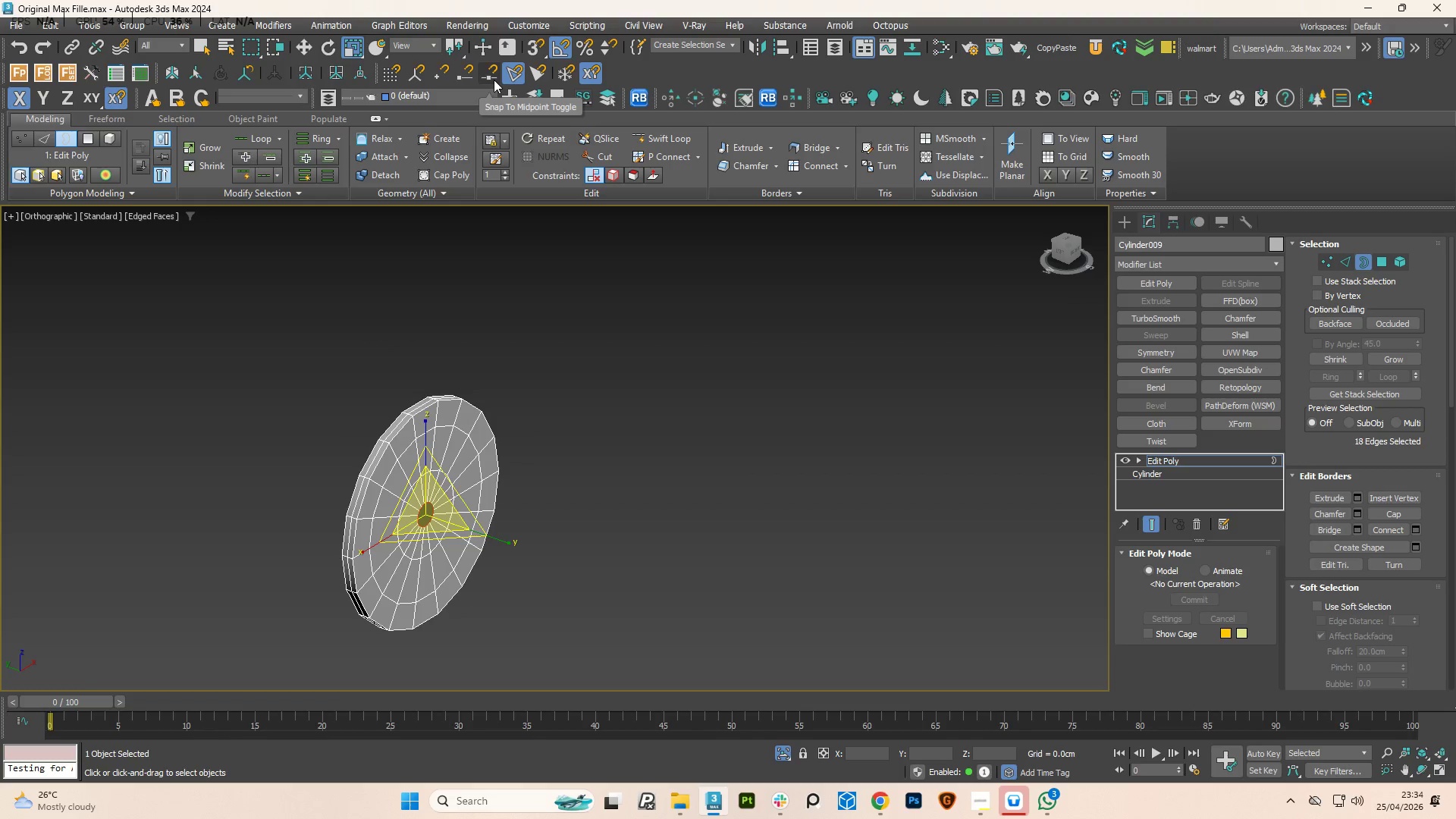 
key(Control+Z)
 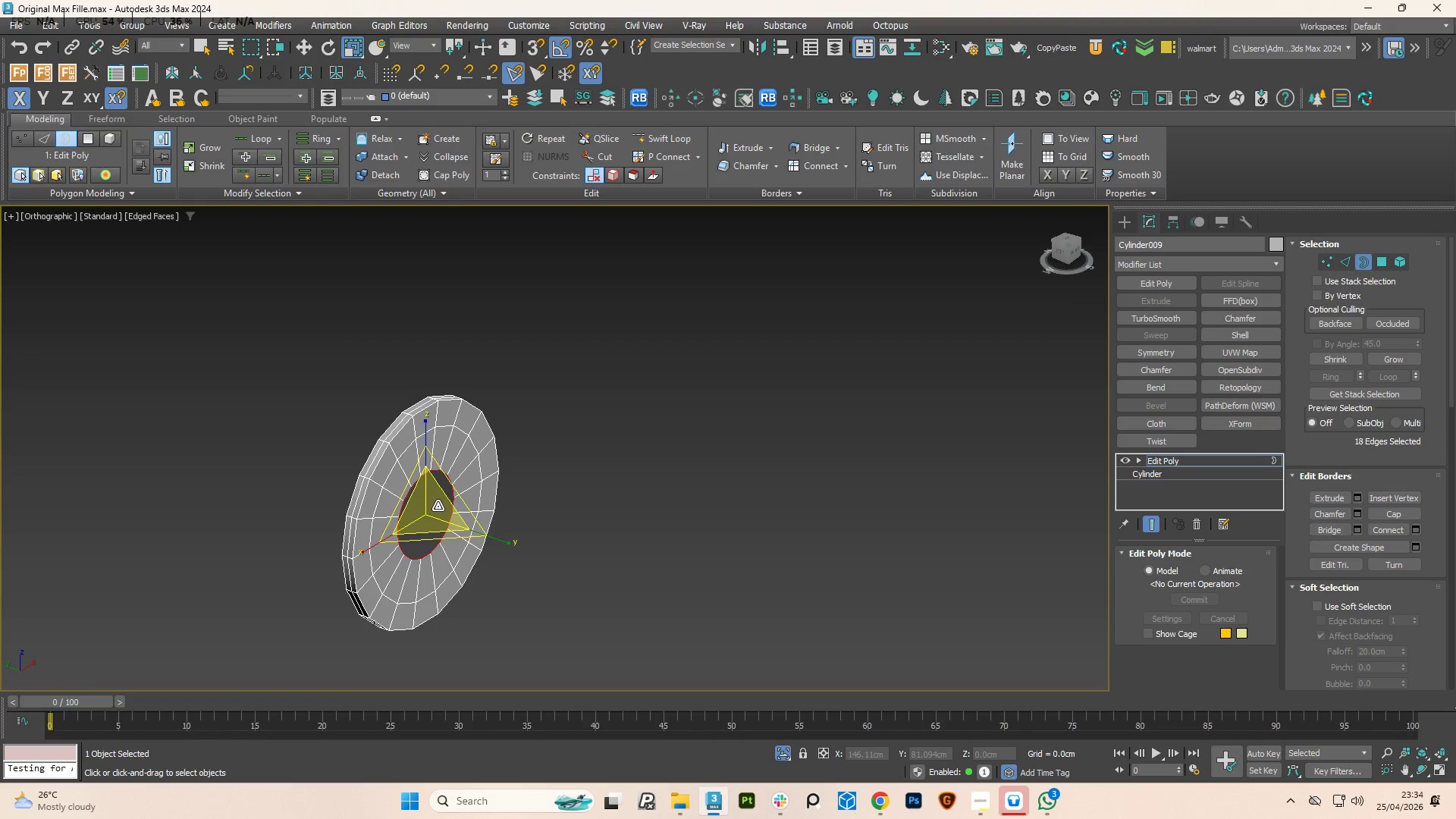 
hold_key(key=ShiftLeft, duration=2.52)
left_click_drag(start_coordinate=[429, 503], to_coordinate=[587, 372])
 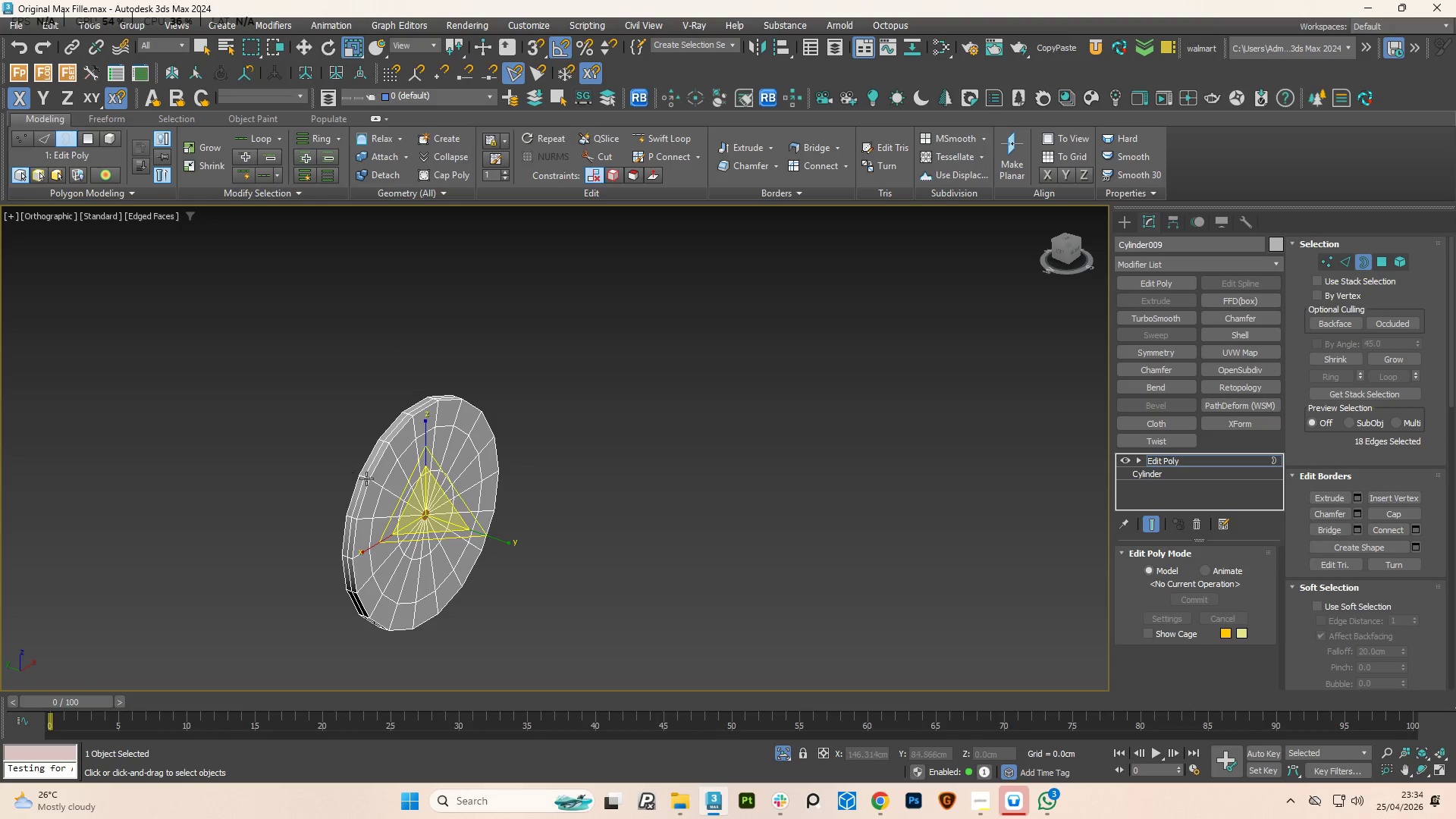 
left_click_drag(start_coordinate=[435, 514], to_coordinate=[419, 503])
 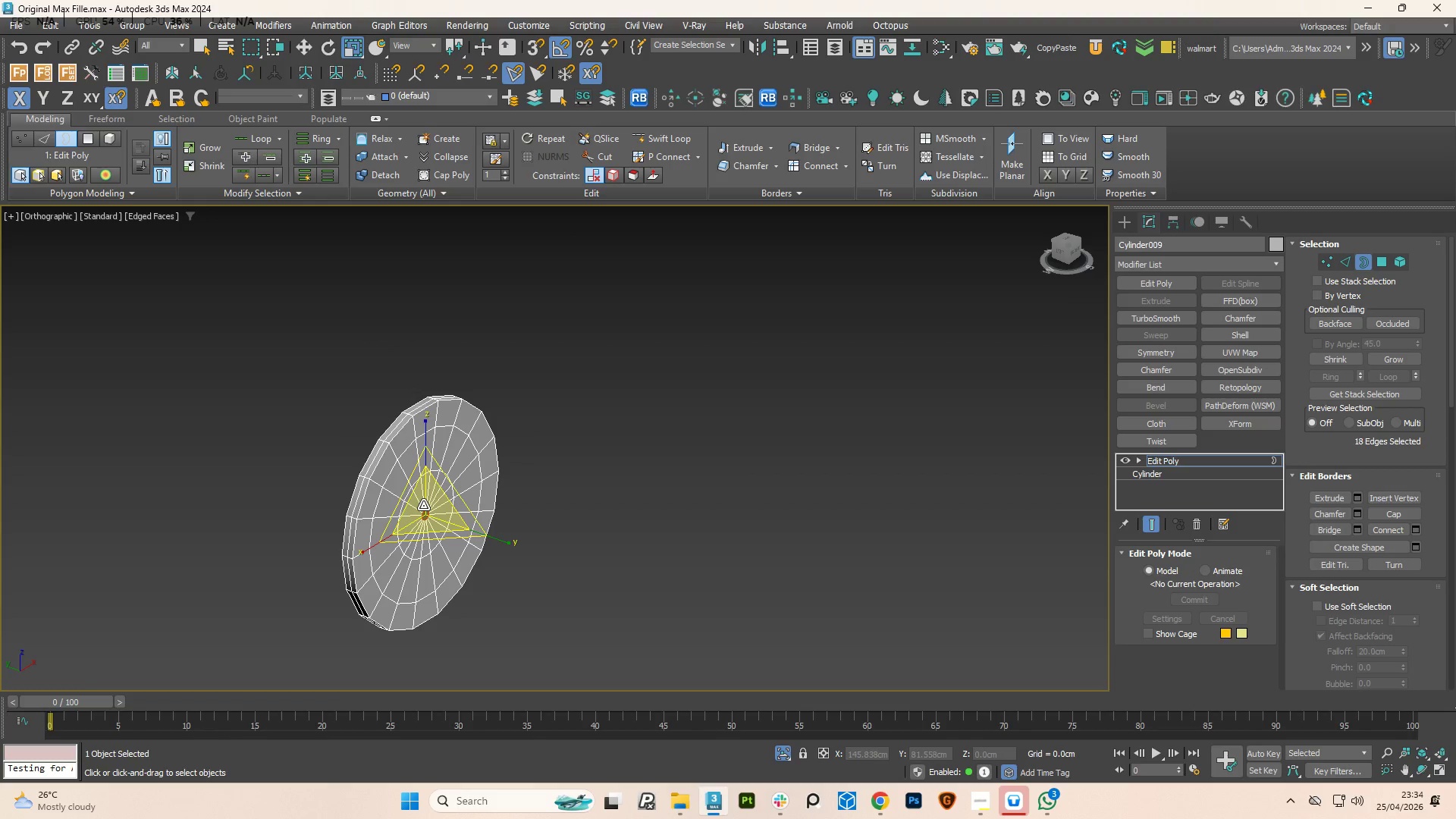 
left_click_drag(start_coordinate=[423, 505], to_coordinate=[408, 449])
 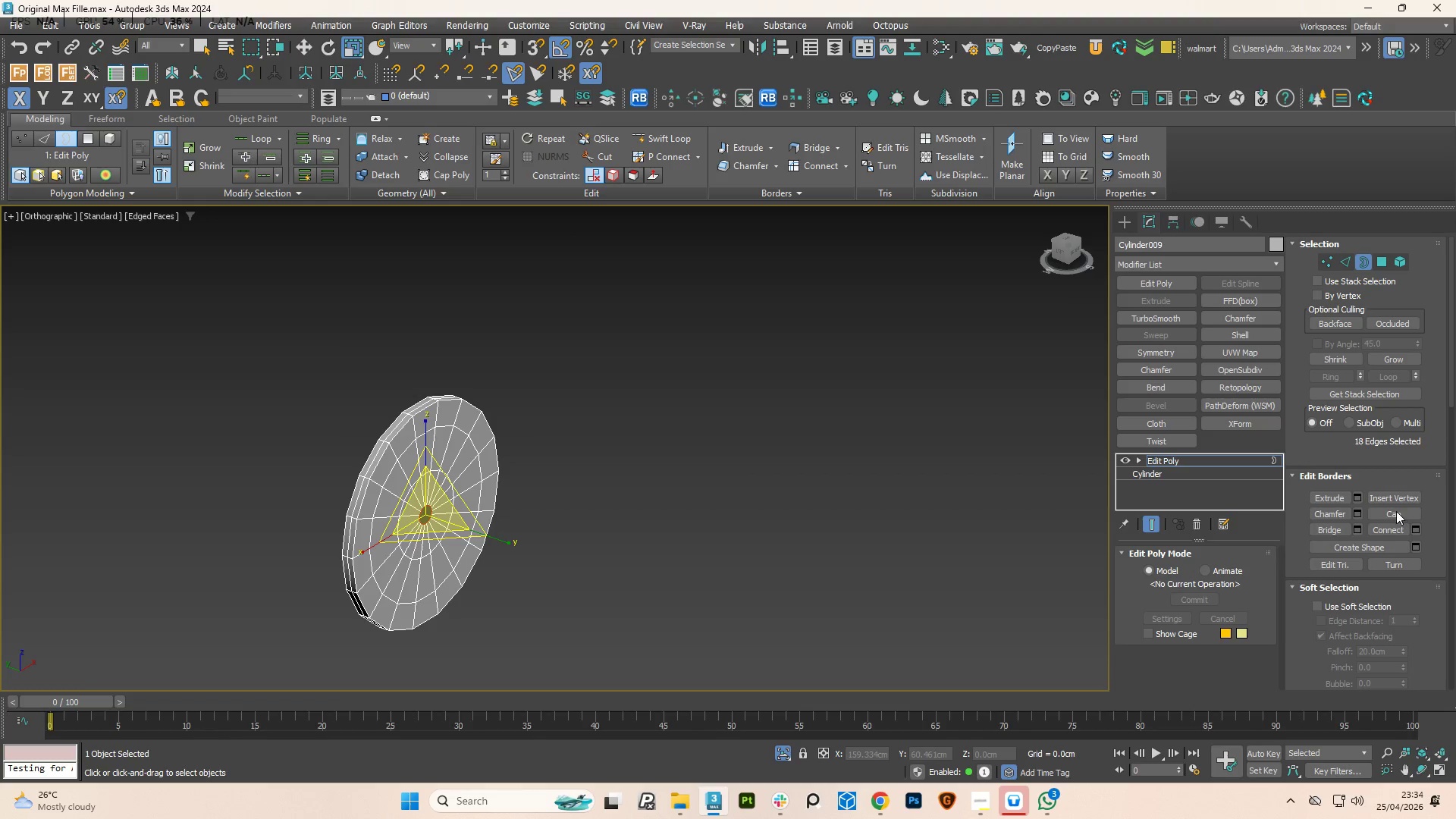 
left_click([1395, 509])
 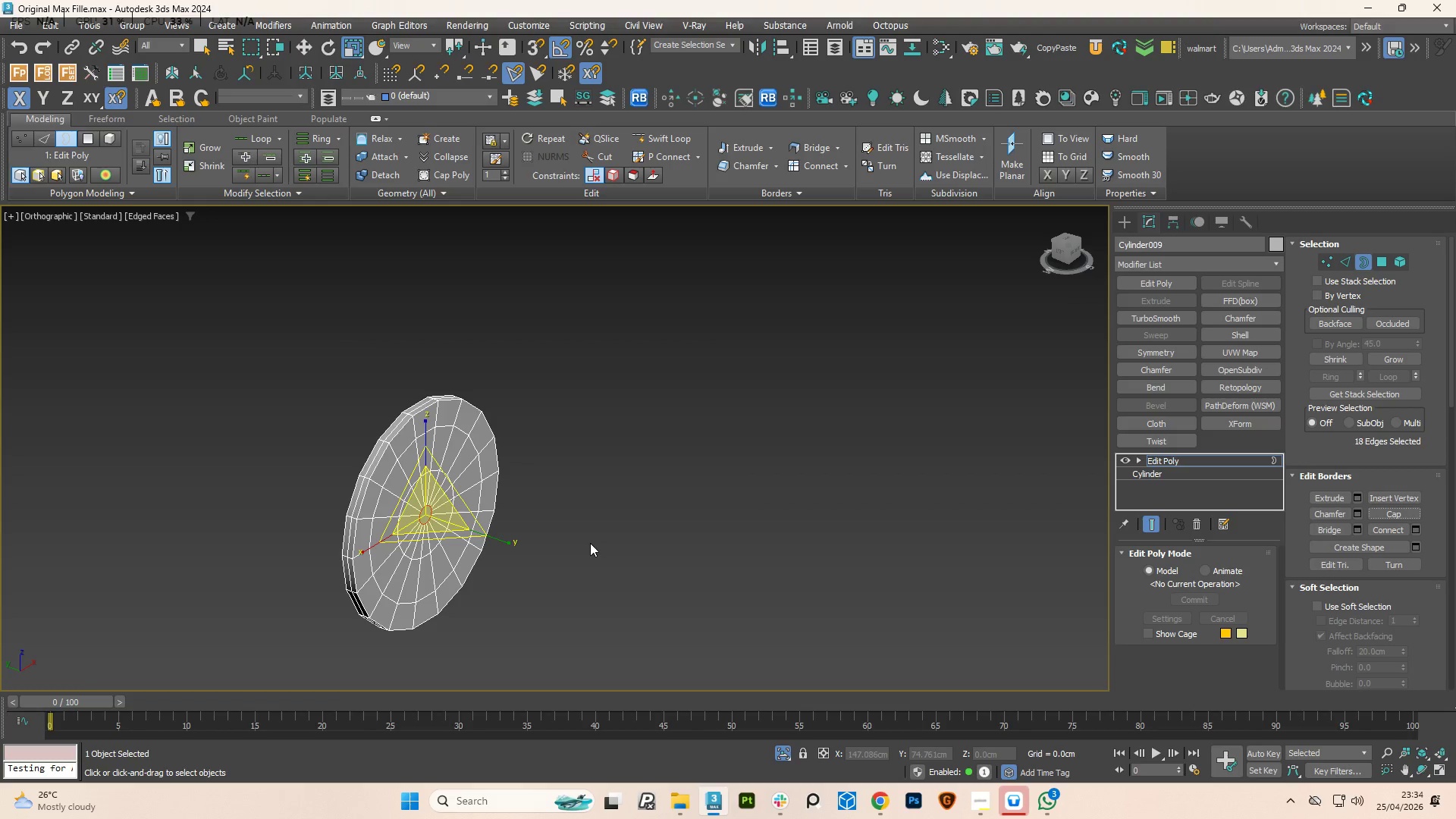 
key(4)
 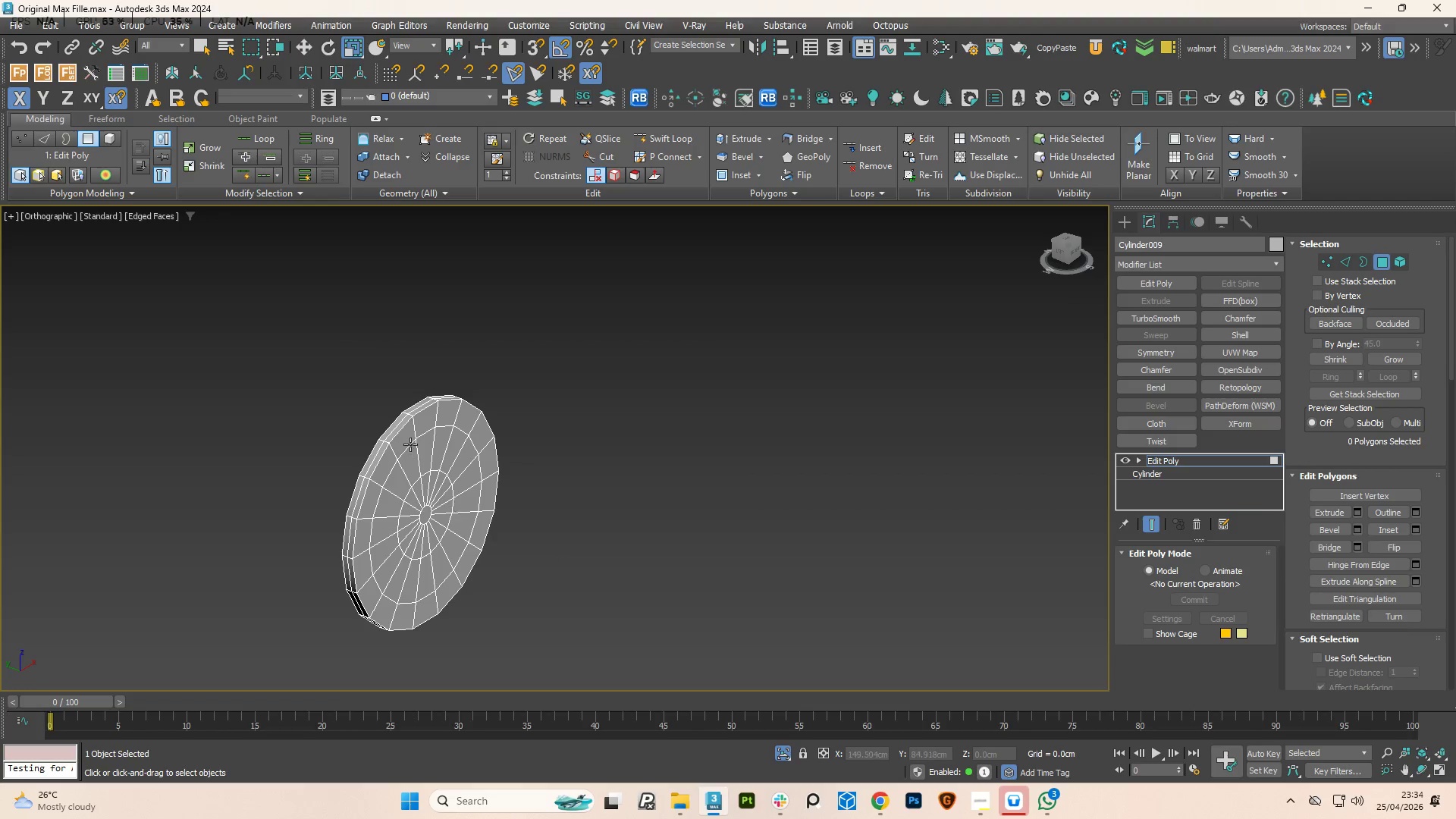 
scroll: coordinate [410, 444], scroll_direction: up, amount: 2.0
 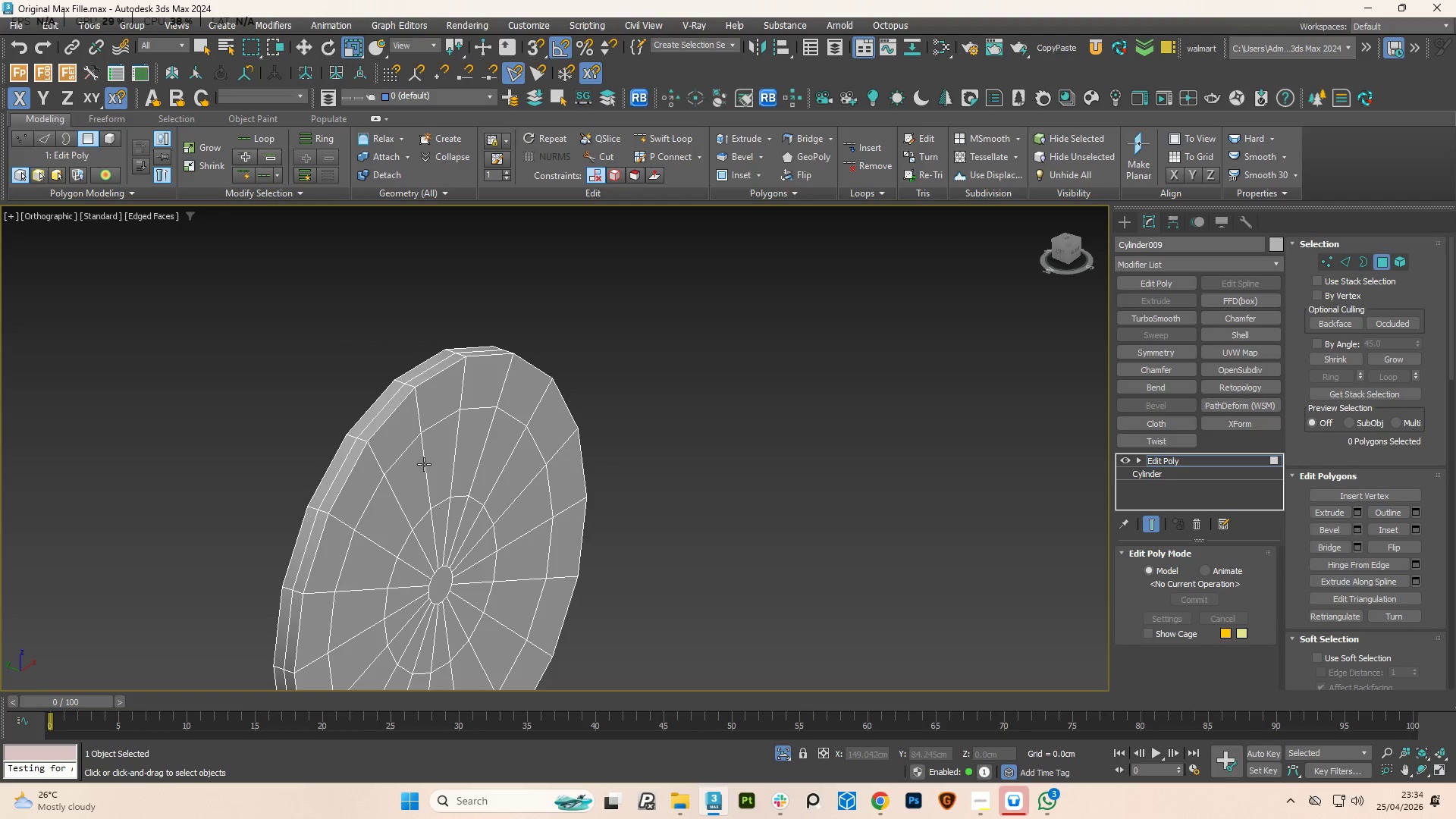 
left_click([419, 479])
 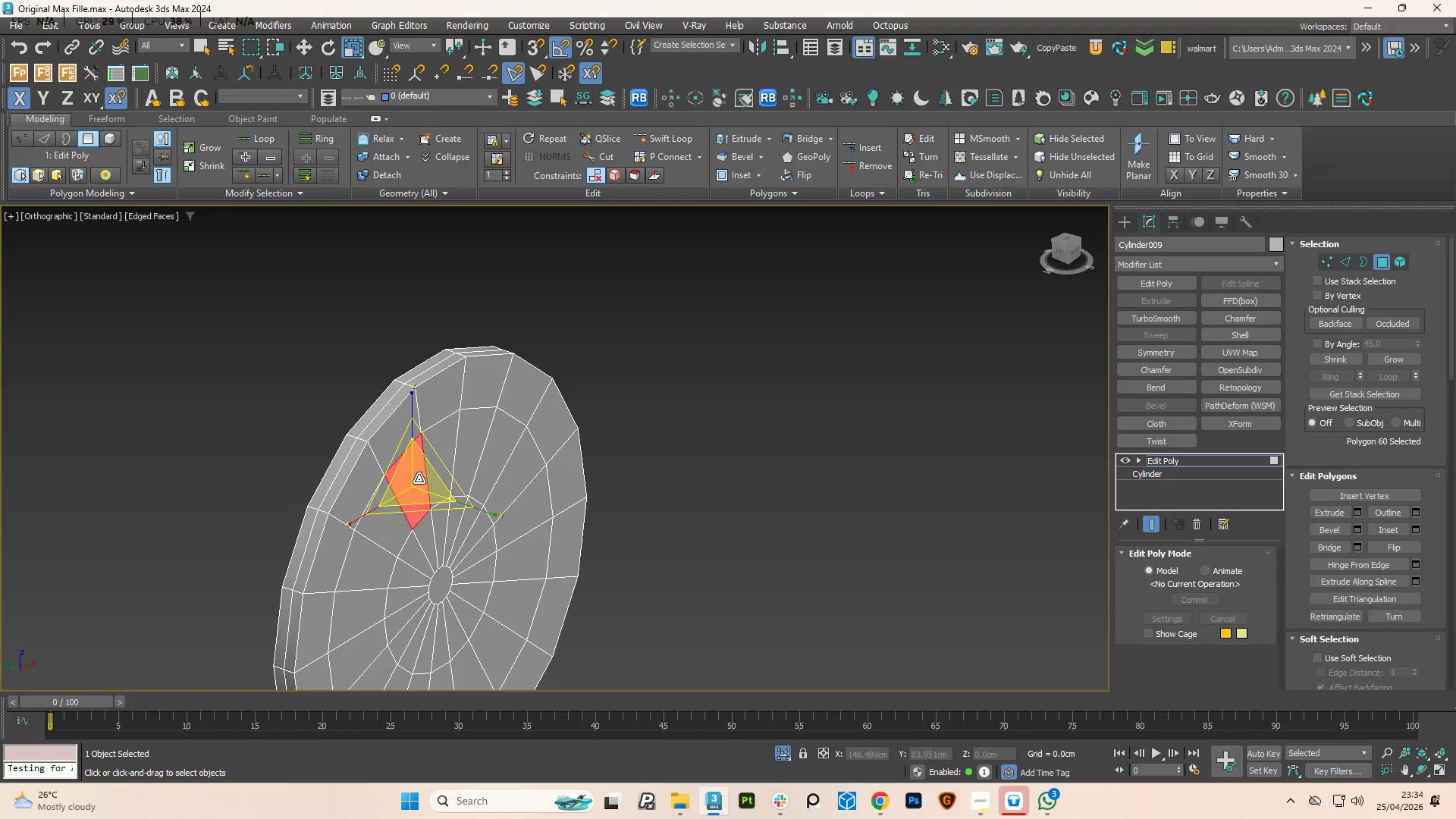 
hold_key(key=ControlLeft, duration=1.03)
double_click([438, 466])
 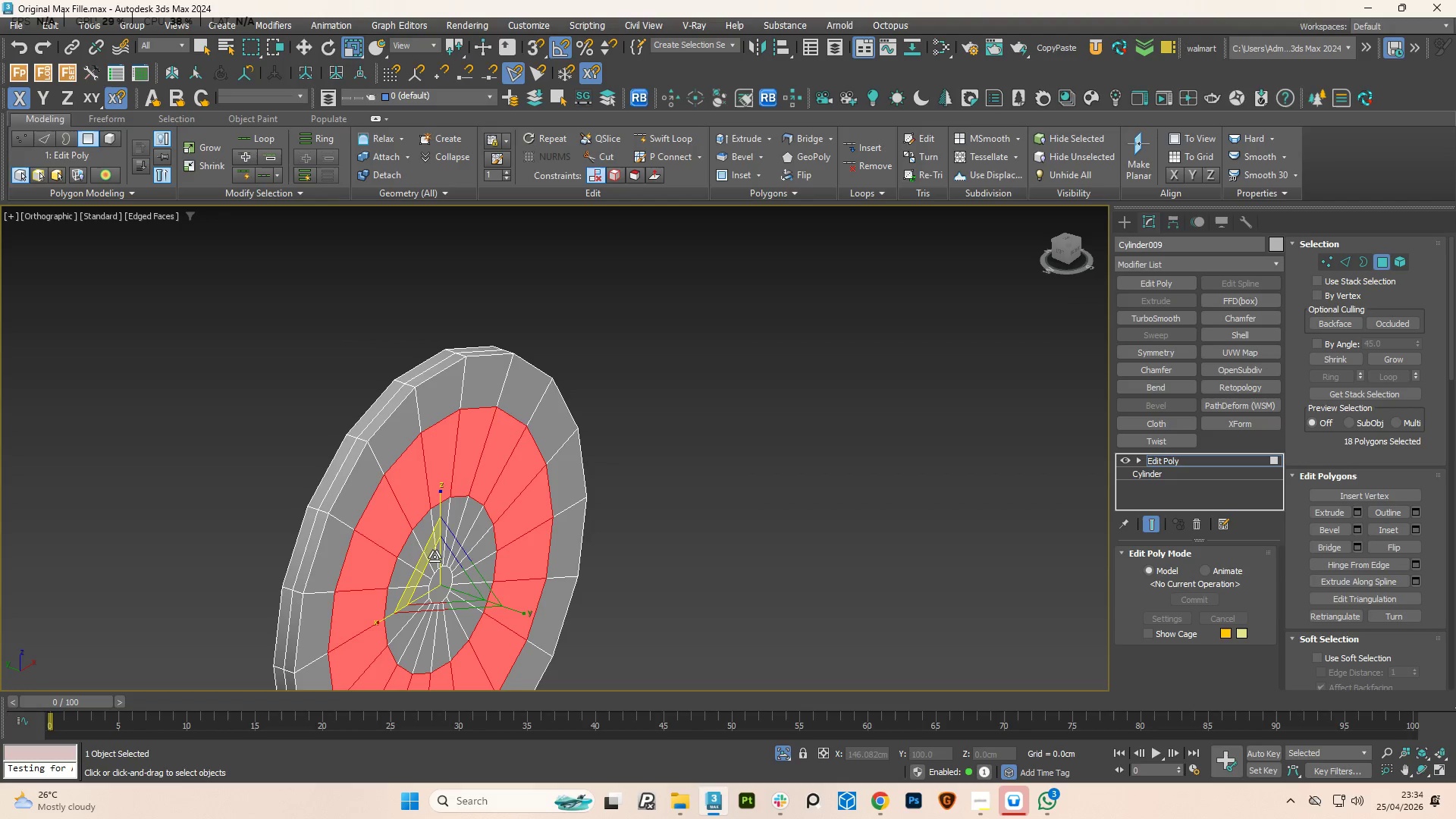 
hold_key(key=ControlLeft, duration=2.08)
double_click([425, 539])
 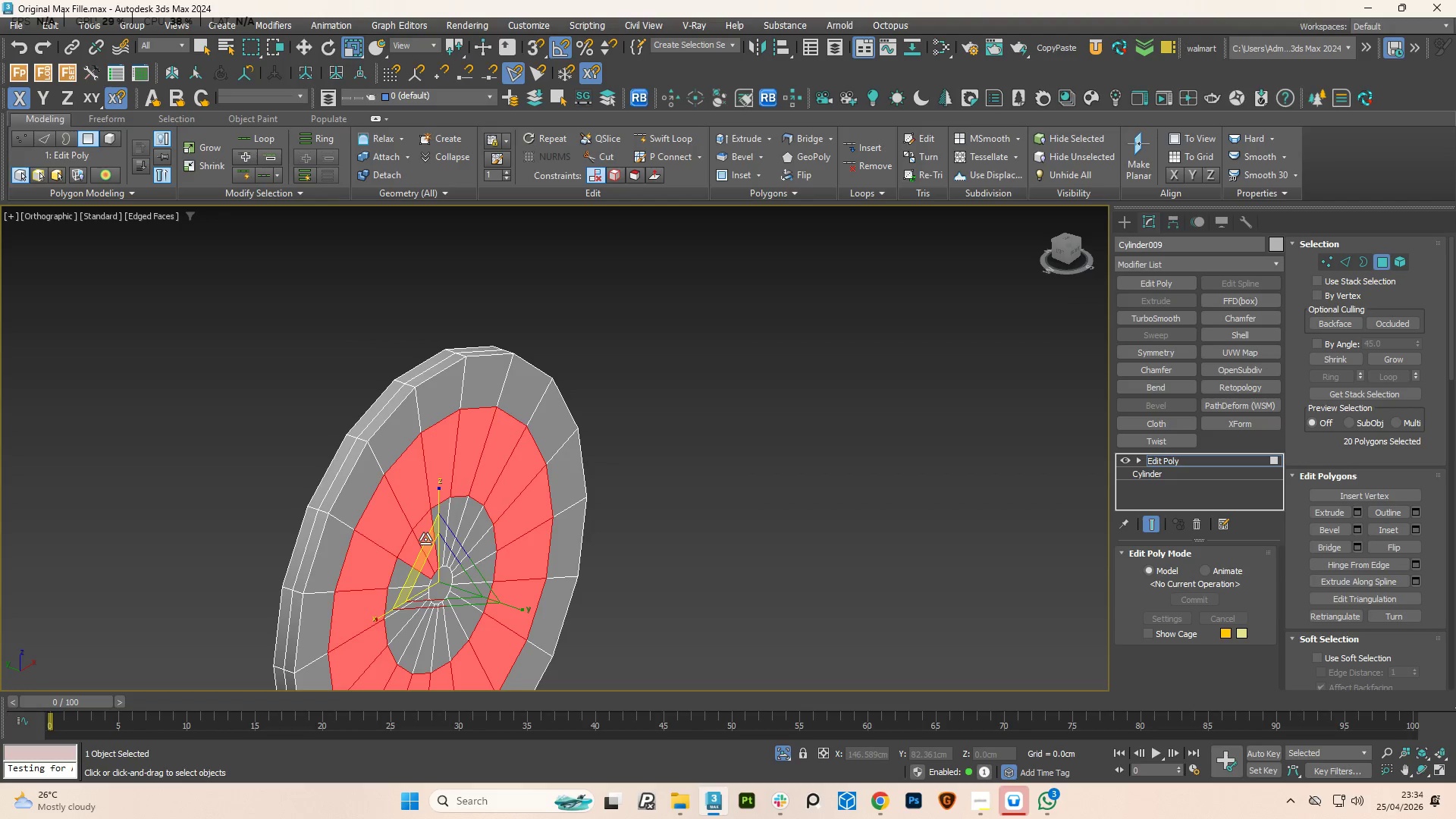 
triple_click([425, 539])
 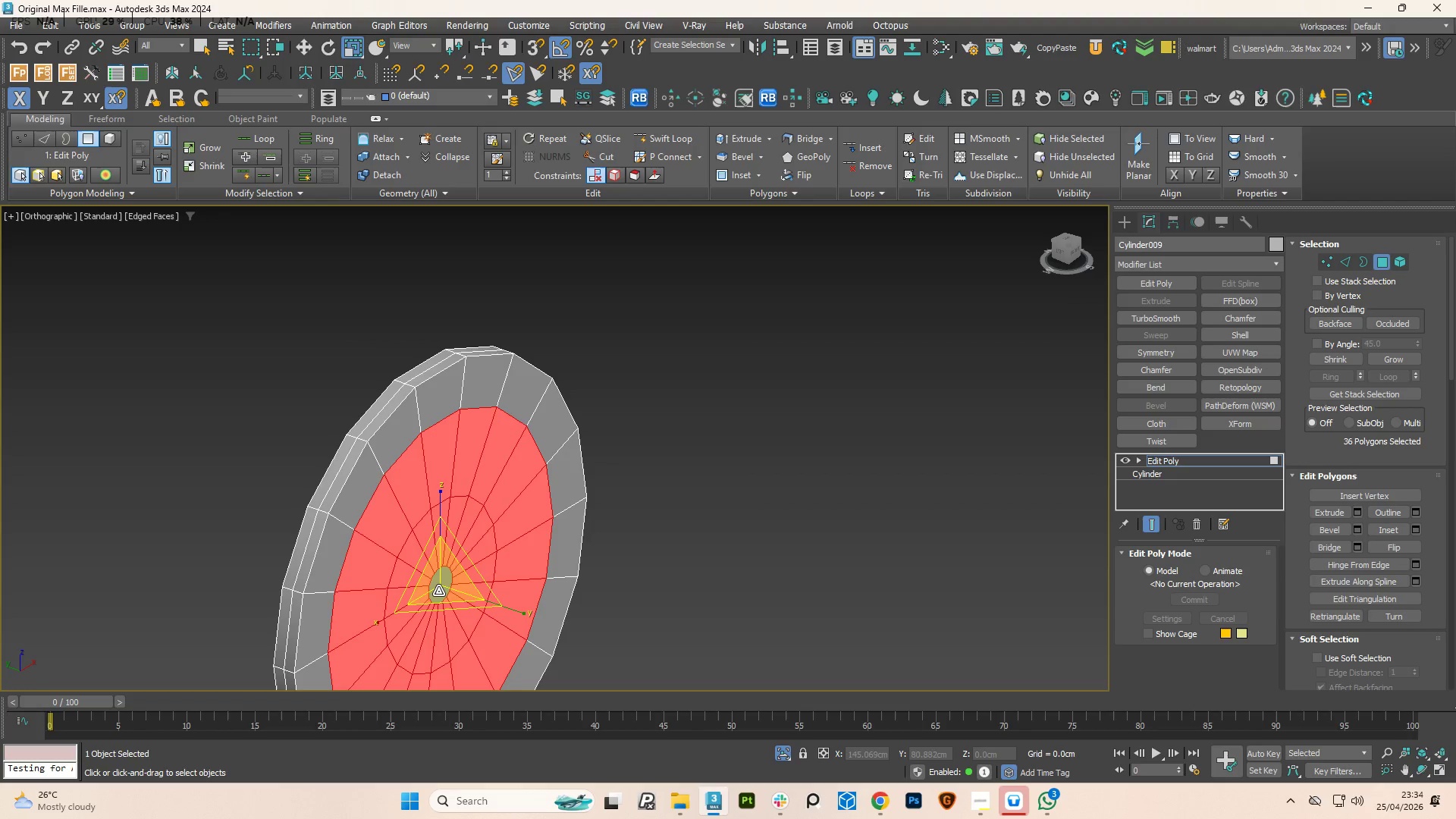 
left_click([438, 589])
 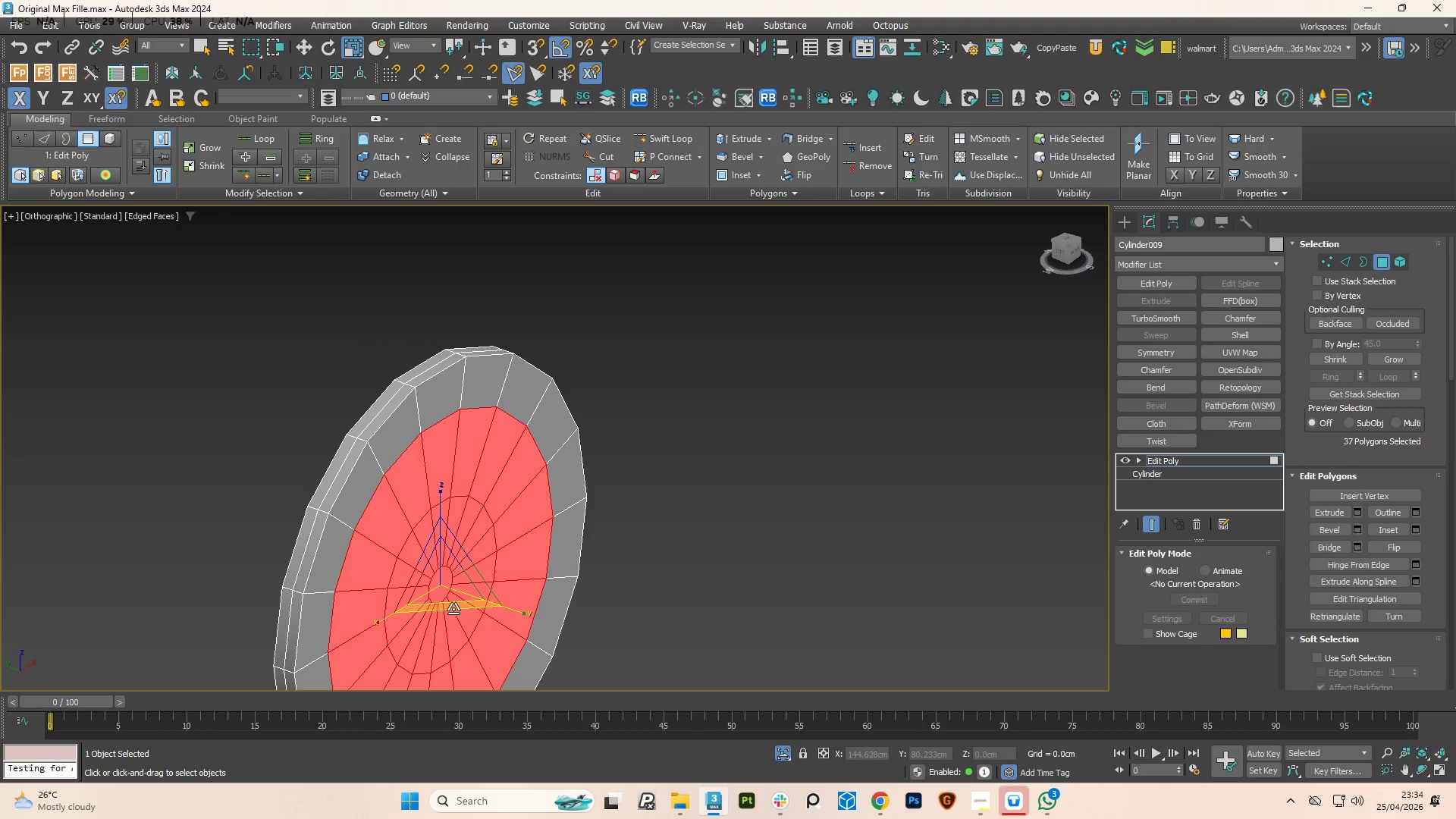 
key(W)
 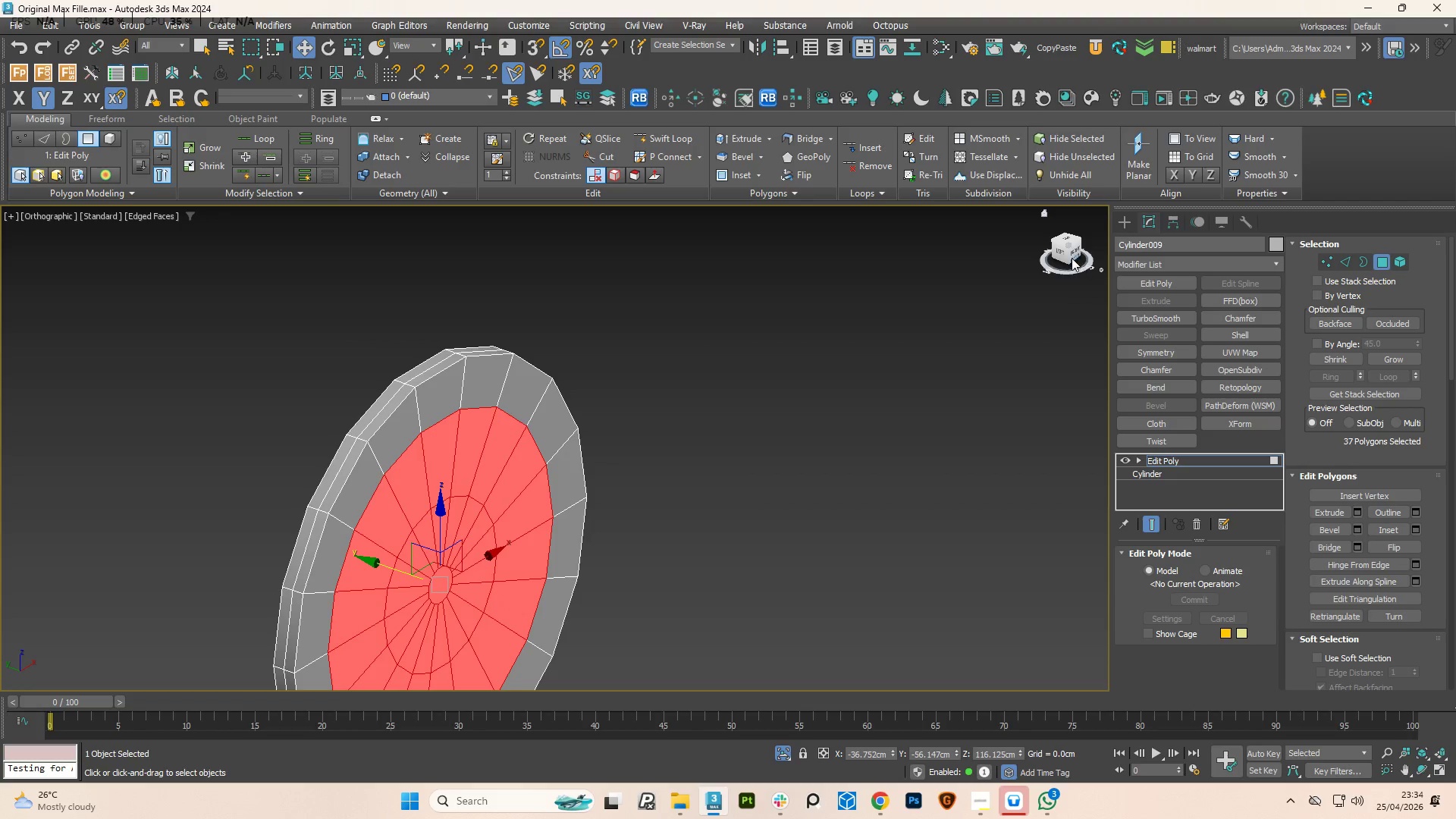 
left_click([1055, 253])
 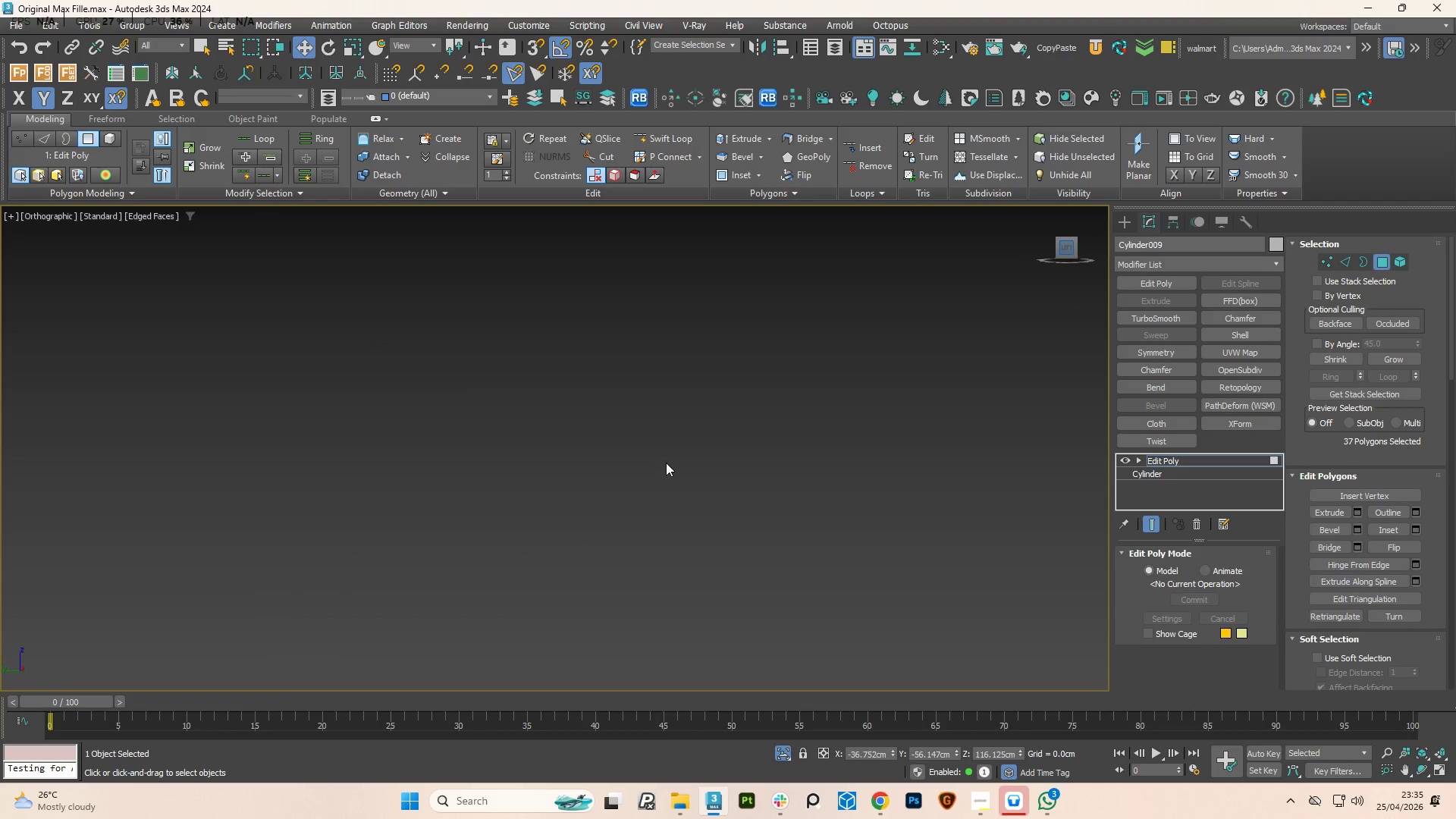 
key(Z)
 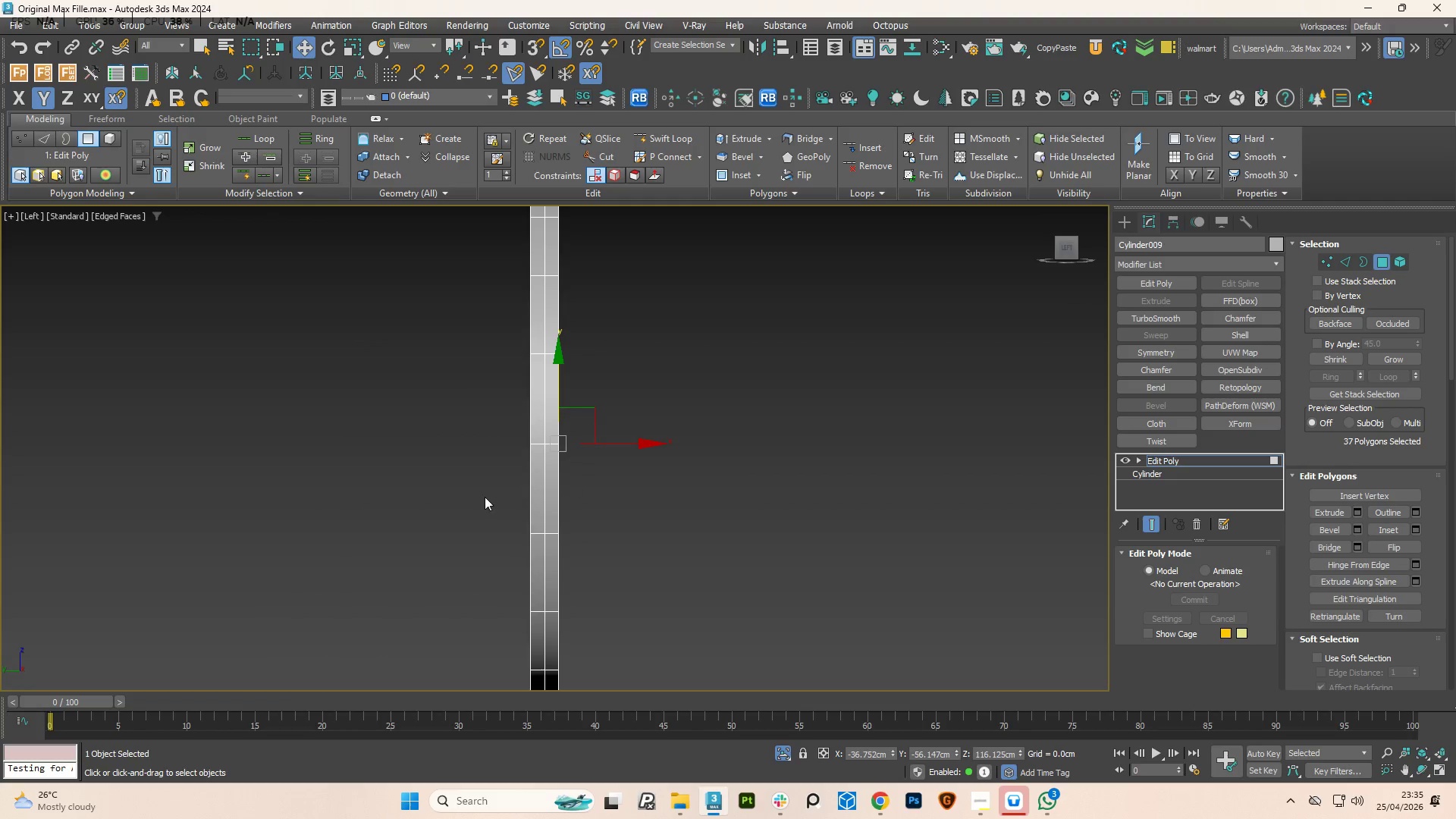 
scroll: coordinate [415, 495], scroll_direction: down, amount: 3.0
 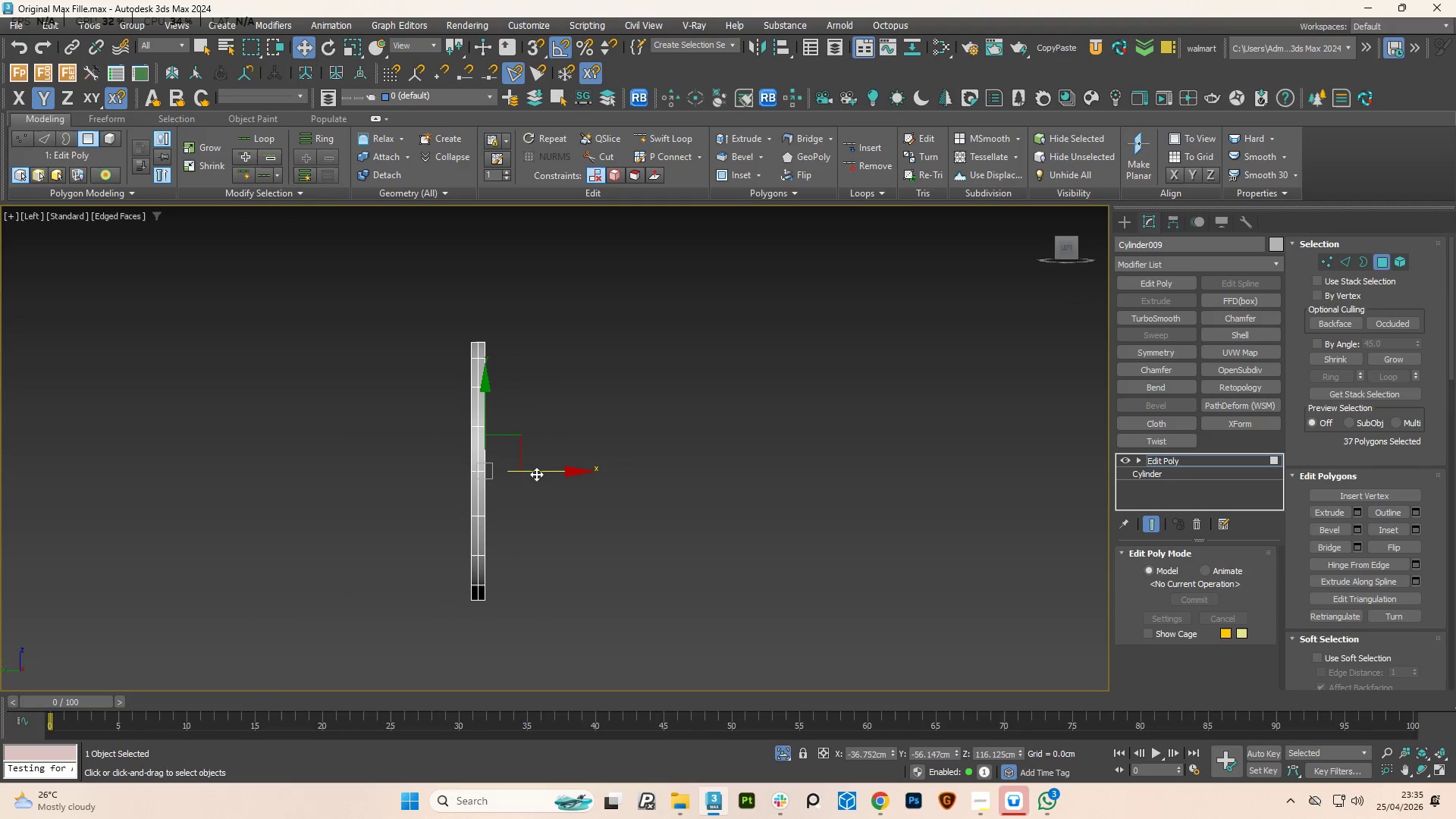 
left_click_drag(start_coordinate=[536, 471], to_coordinate=[541, 477])
 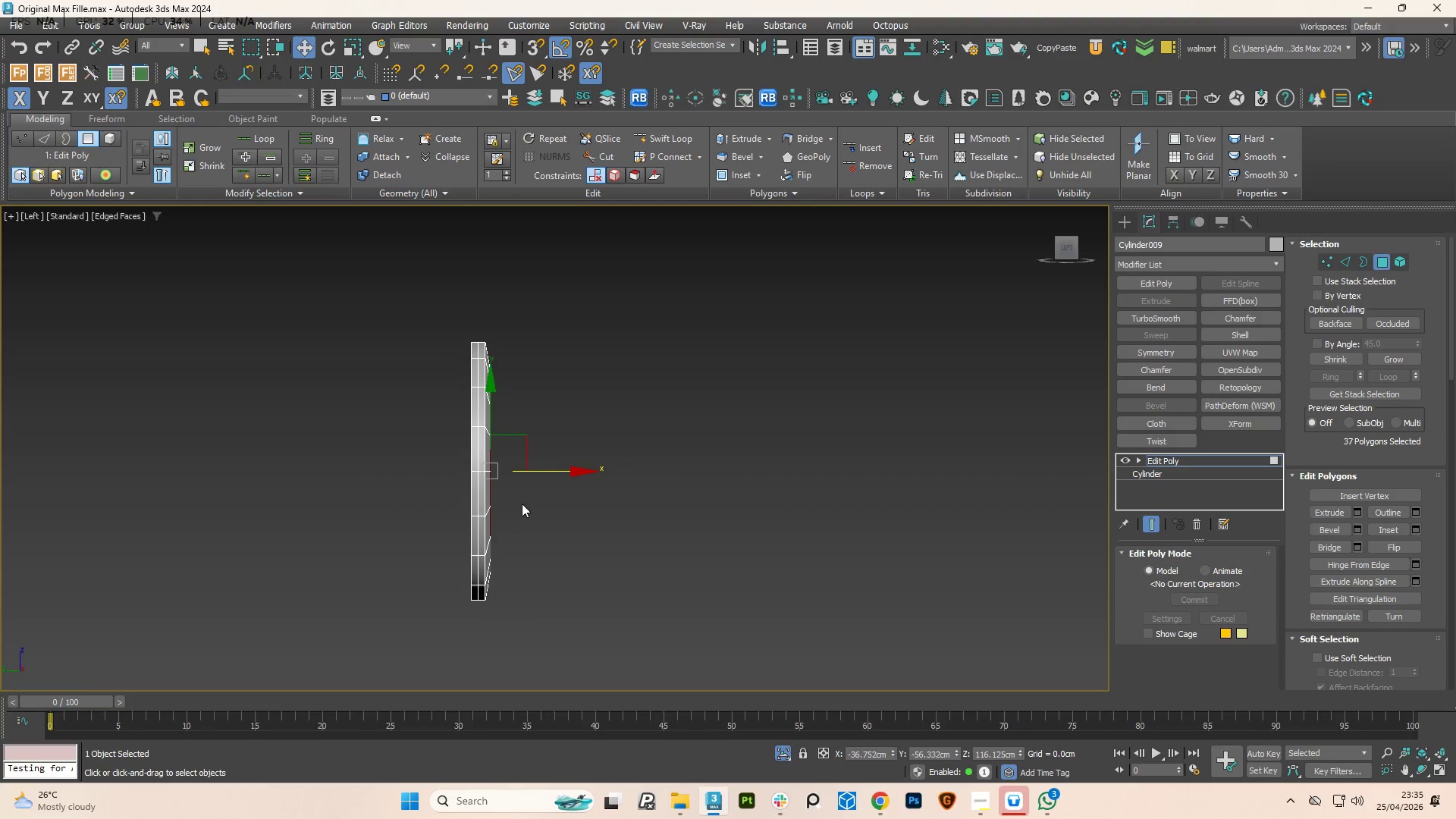 
hold_key(key=AltLeft, duration=0.62)
 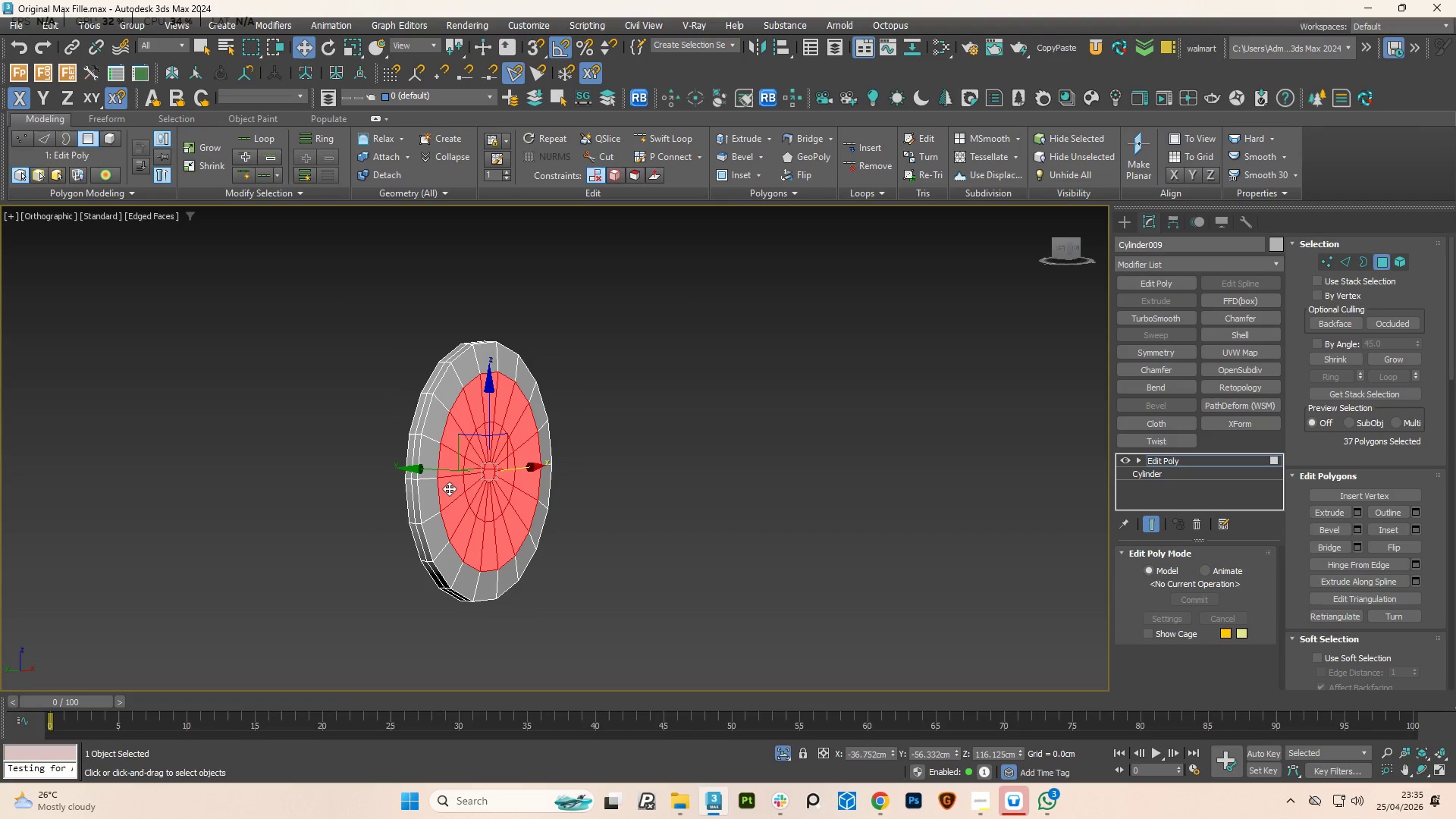 
hold_key(key=AltLeft, duration=1.39)
left_click([449, 488])
 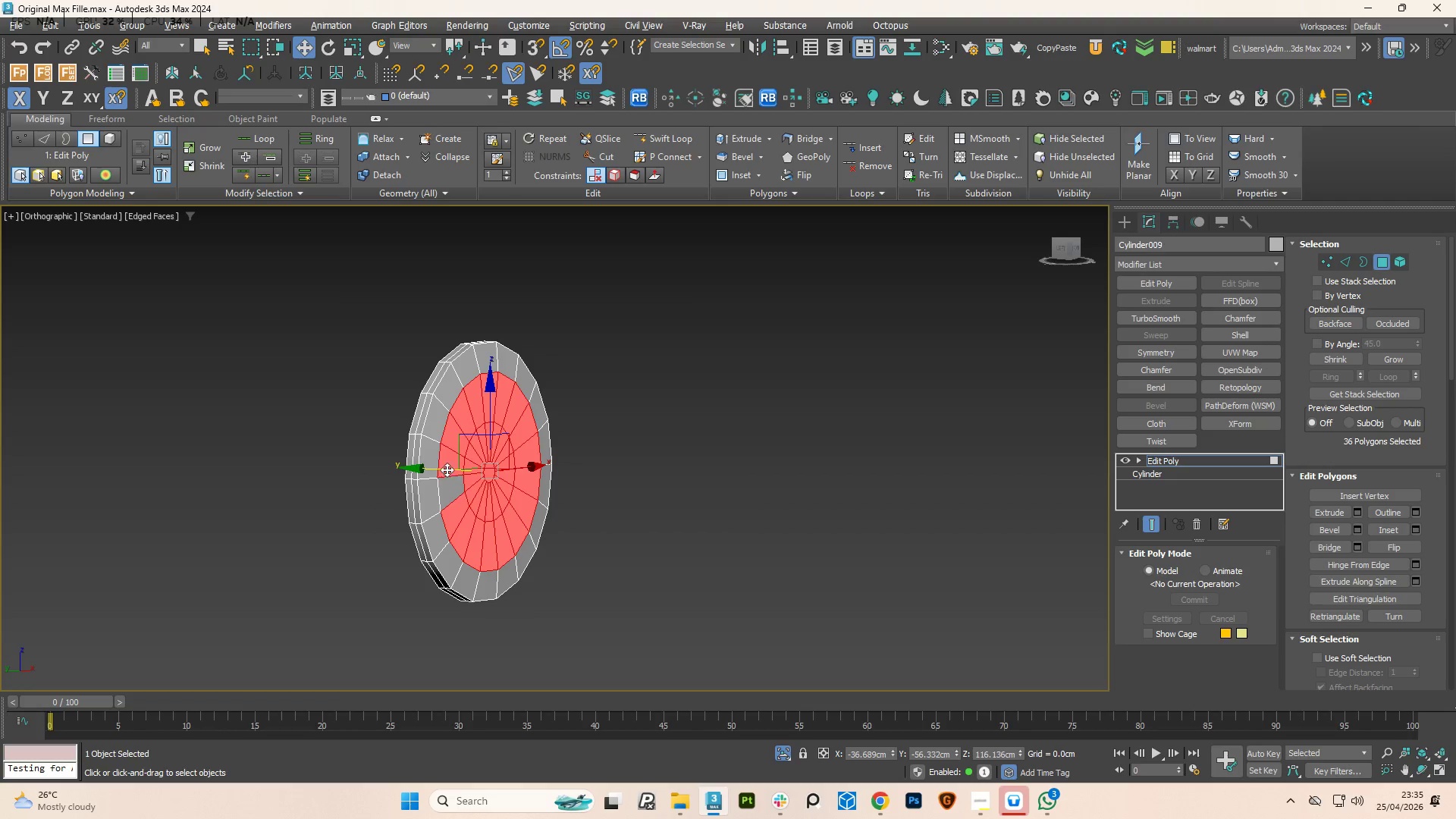 
double_click([447, 469])
 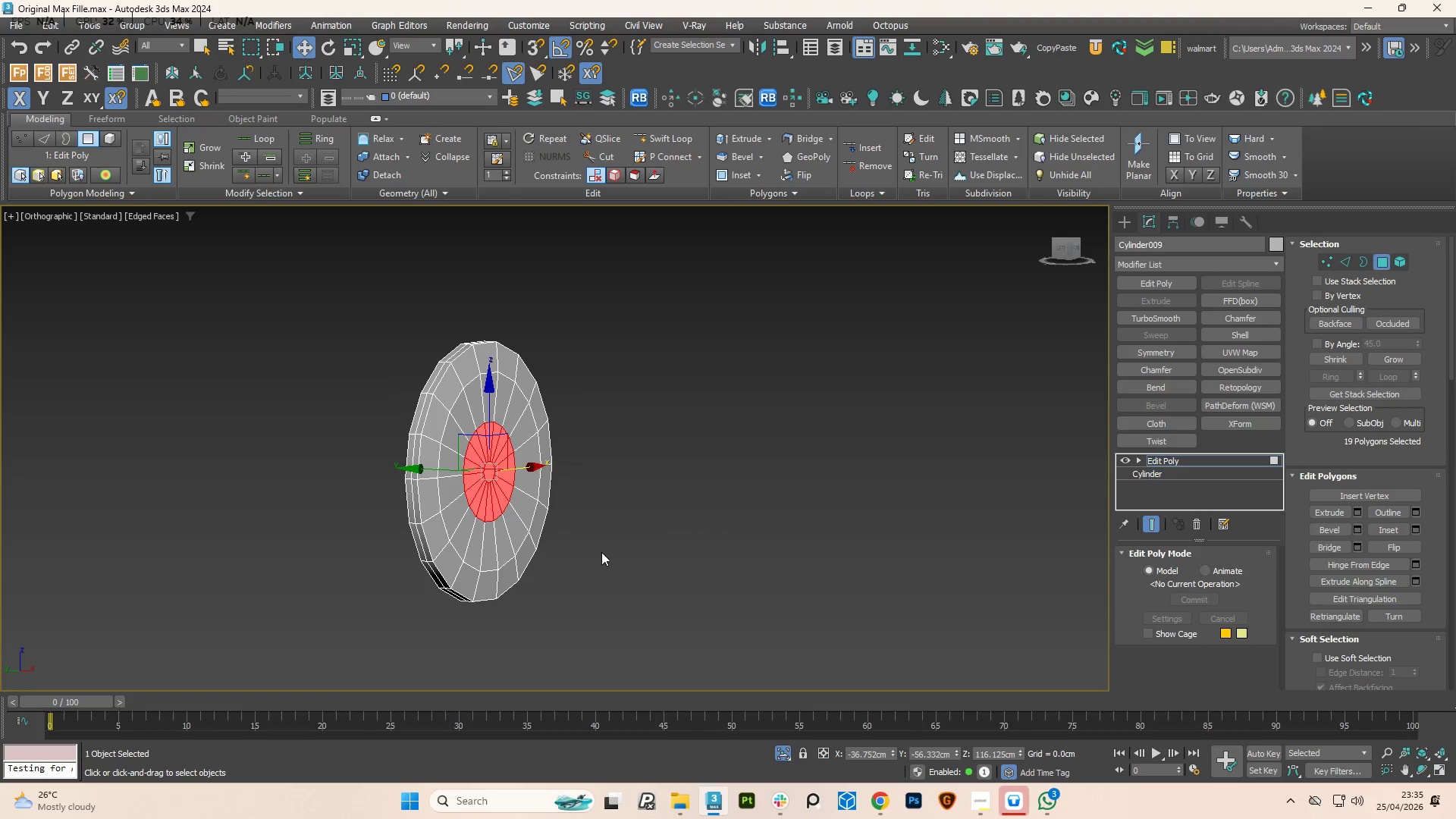 
hold_key(key=AltLeft, duration=0.44)
 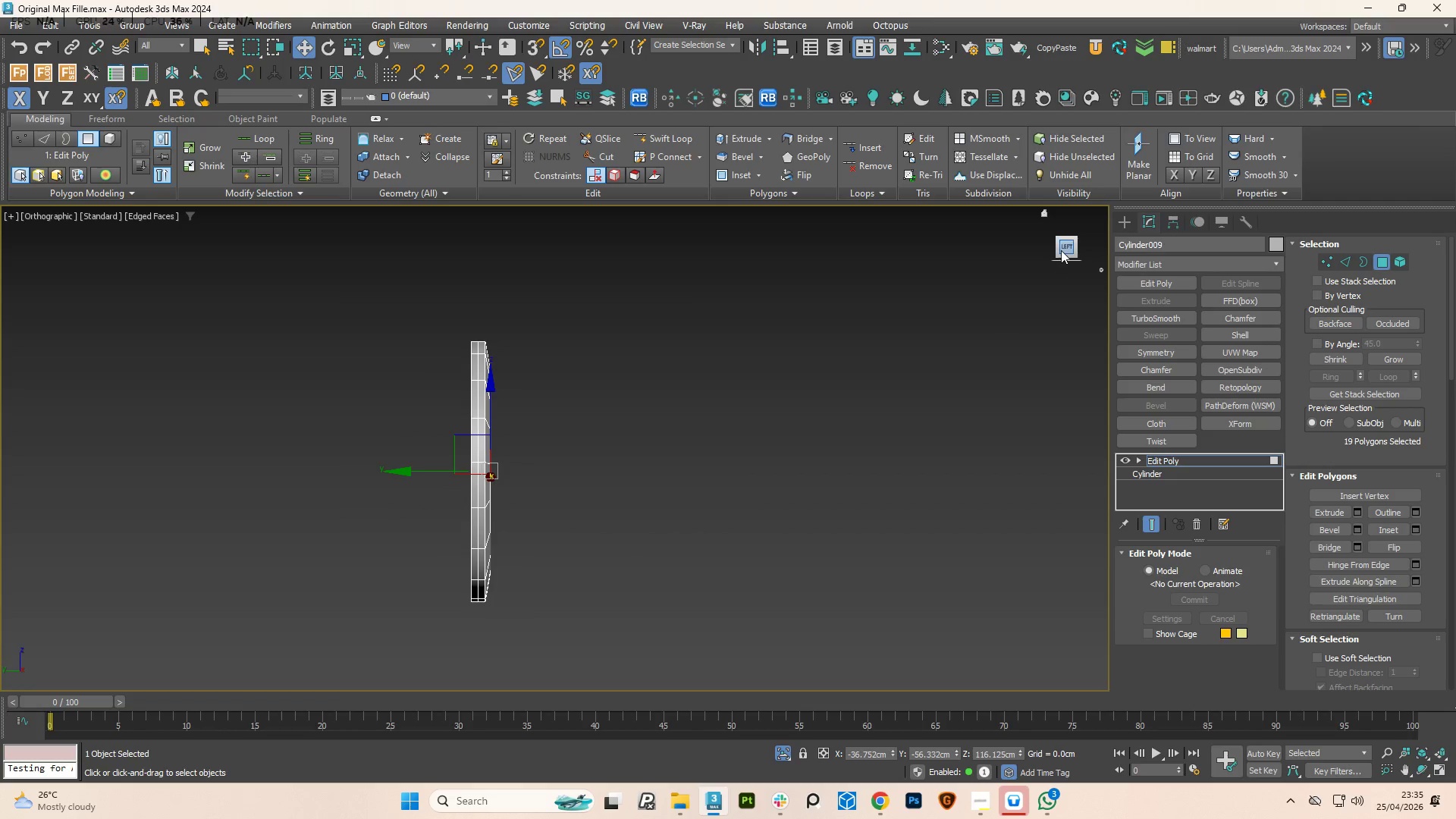 
left_click([1072, 246])
 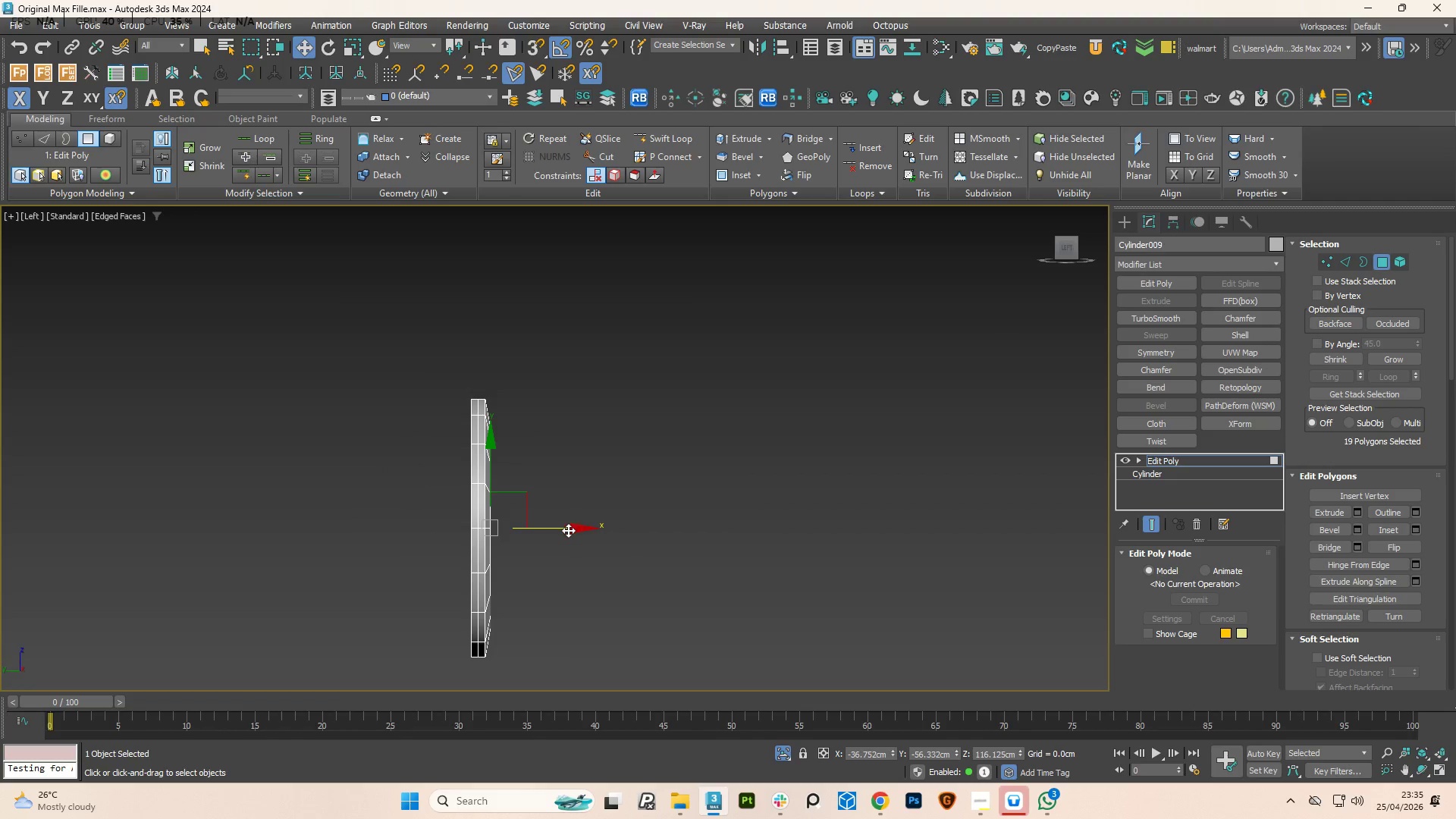 
left_click_drag(start_coordinate=[559, 528], to_coordinate=[564, 530])
 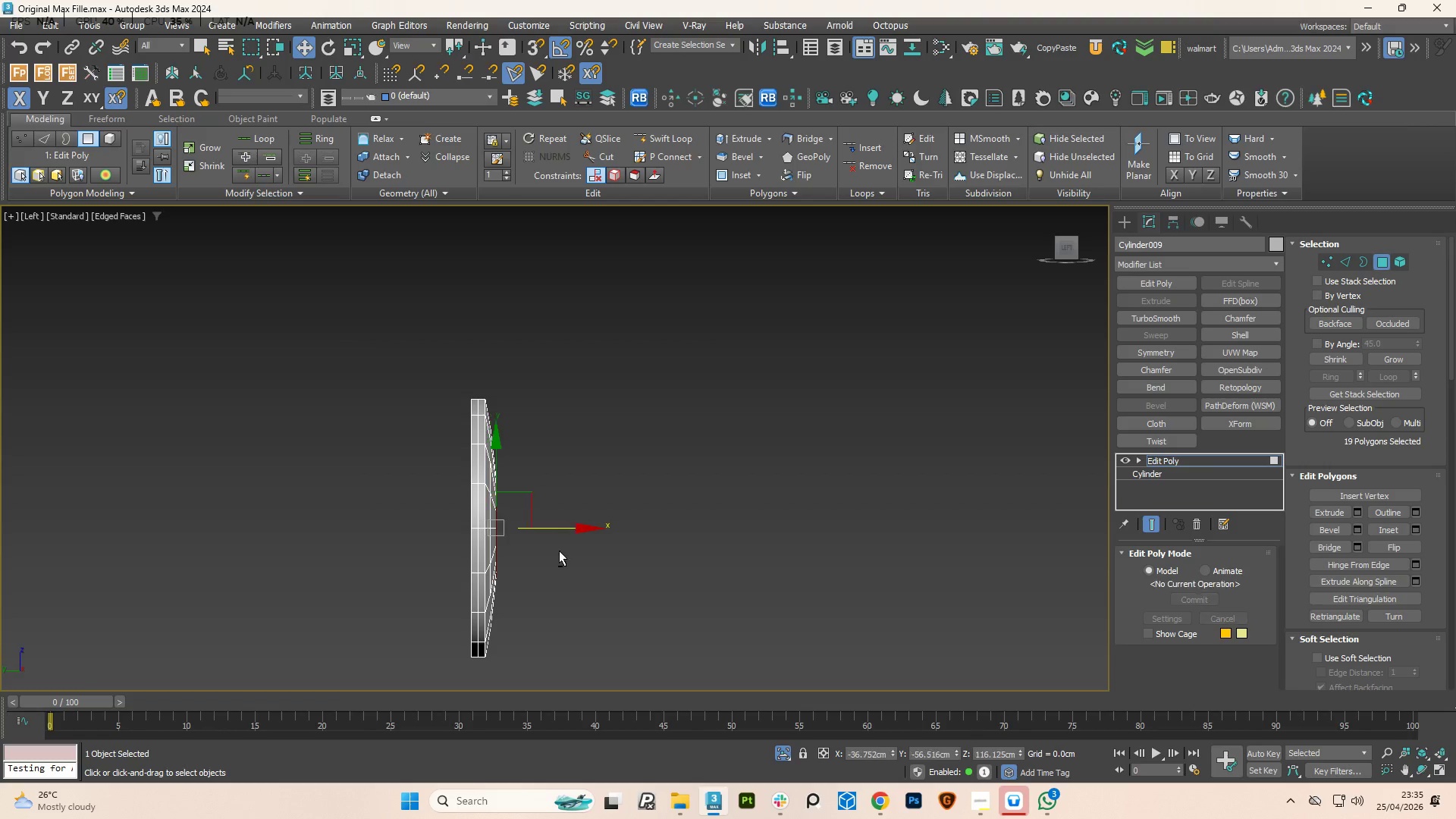 
hold_key(key=AltLeft, duration=0.69)
 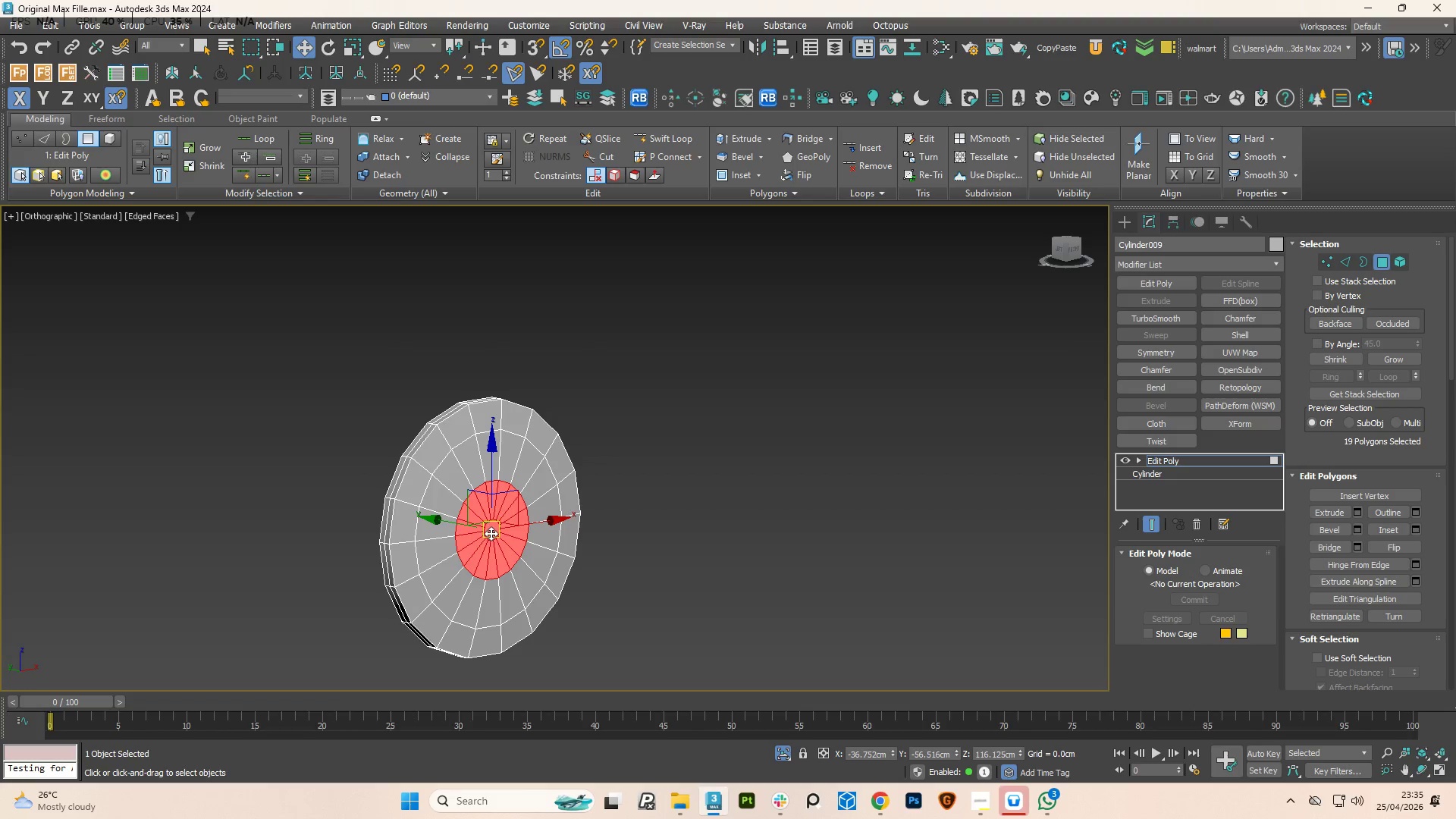 
left_click([491, 533])
 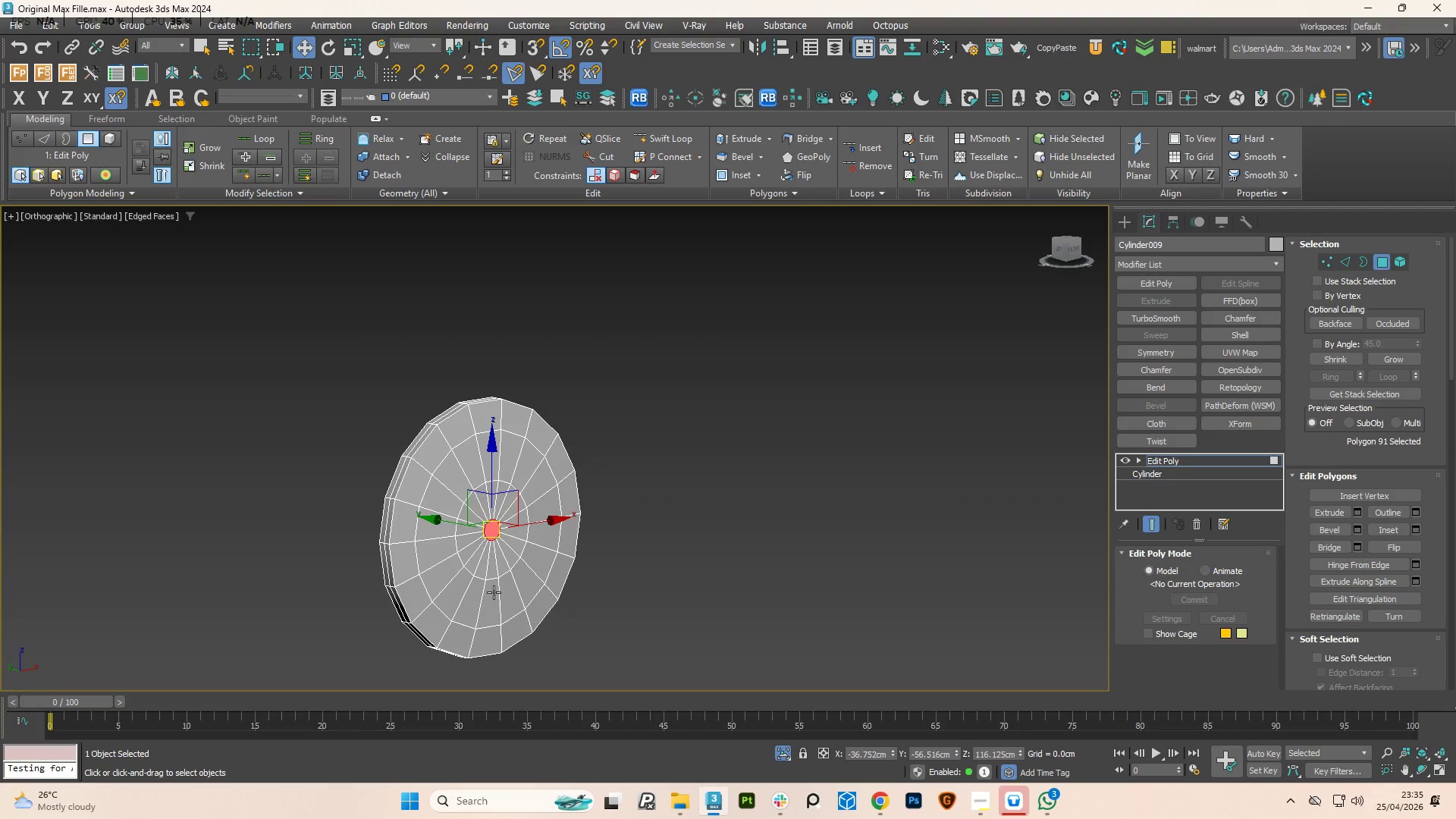 
hold_key(key=AltLeft, duration=0.77)
 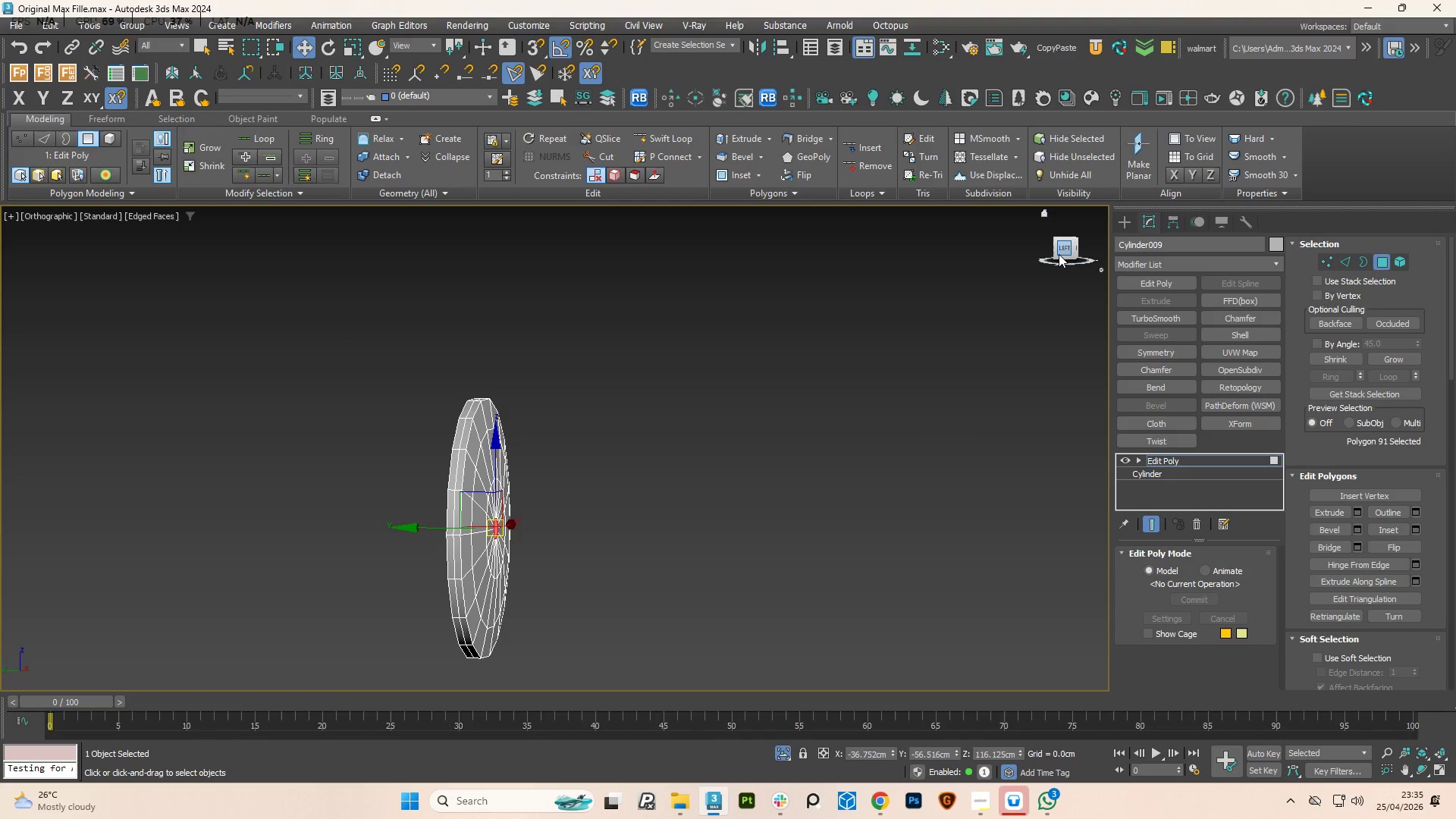 
left_click([1059, 254])
 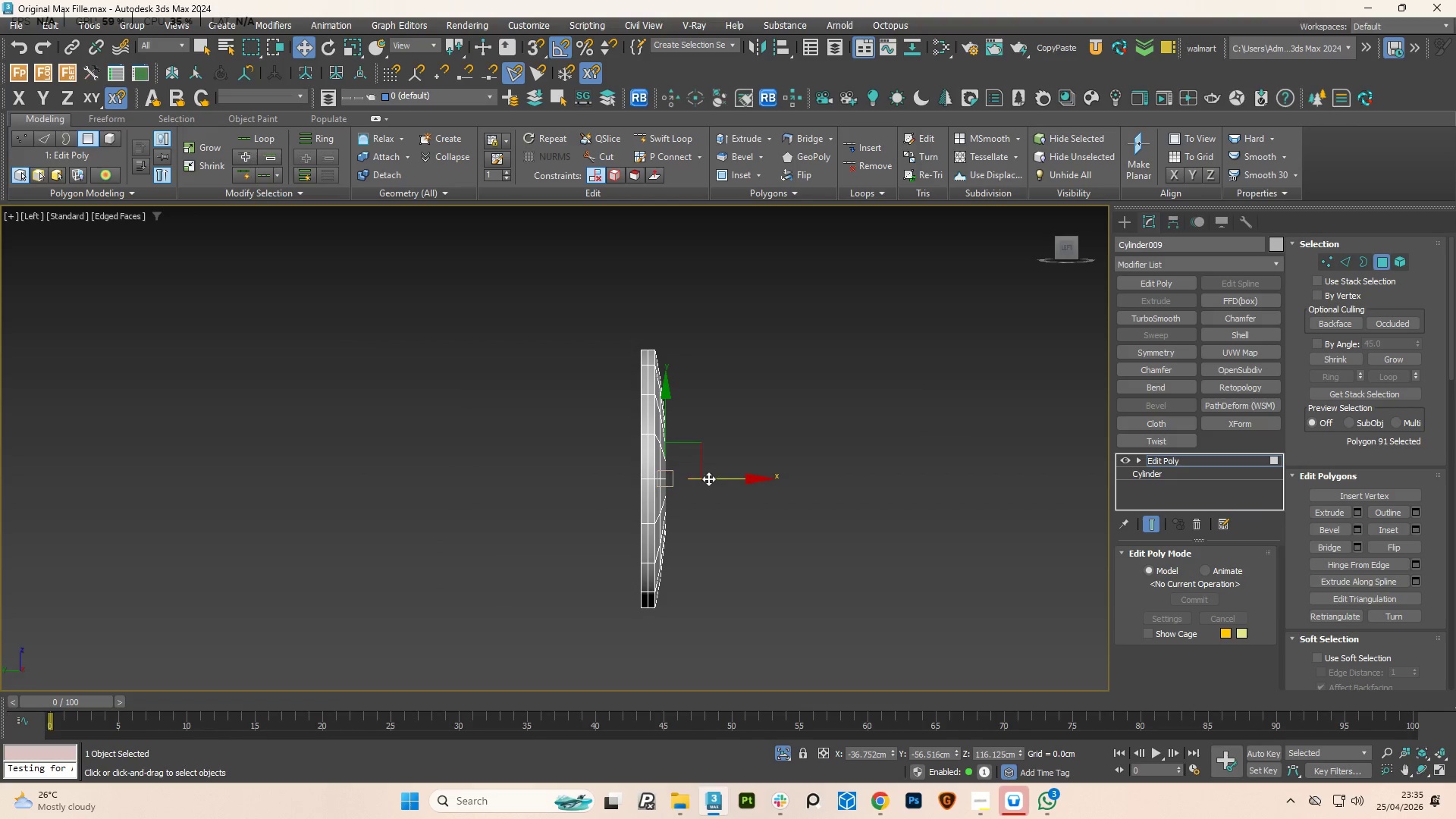 
left_click_drag(start_coordinate=[708, 479], to_coordinate=[715, 480])
 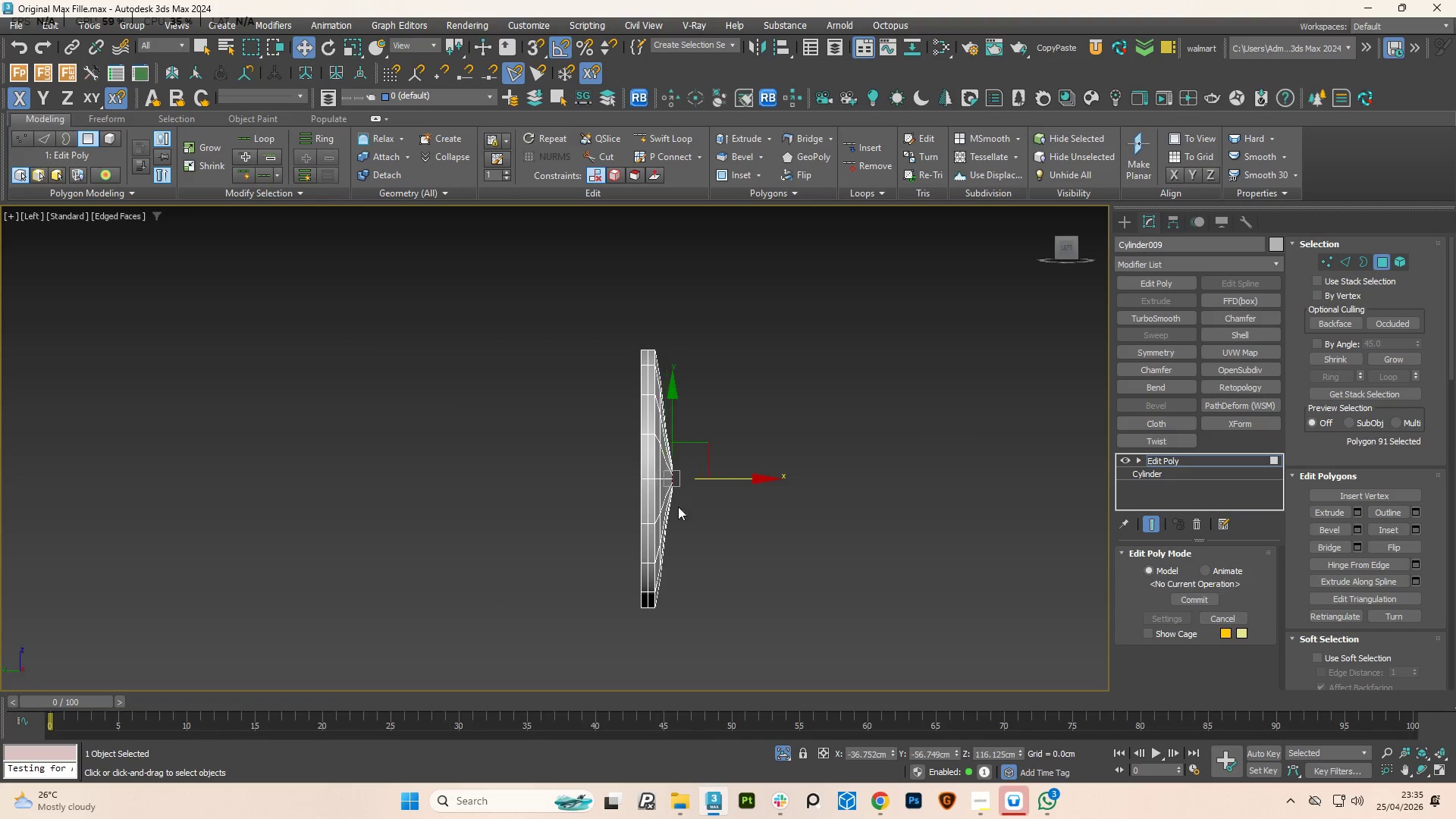 
hold_key(key=AltLeft, duration=0.69)
 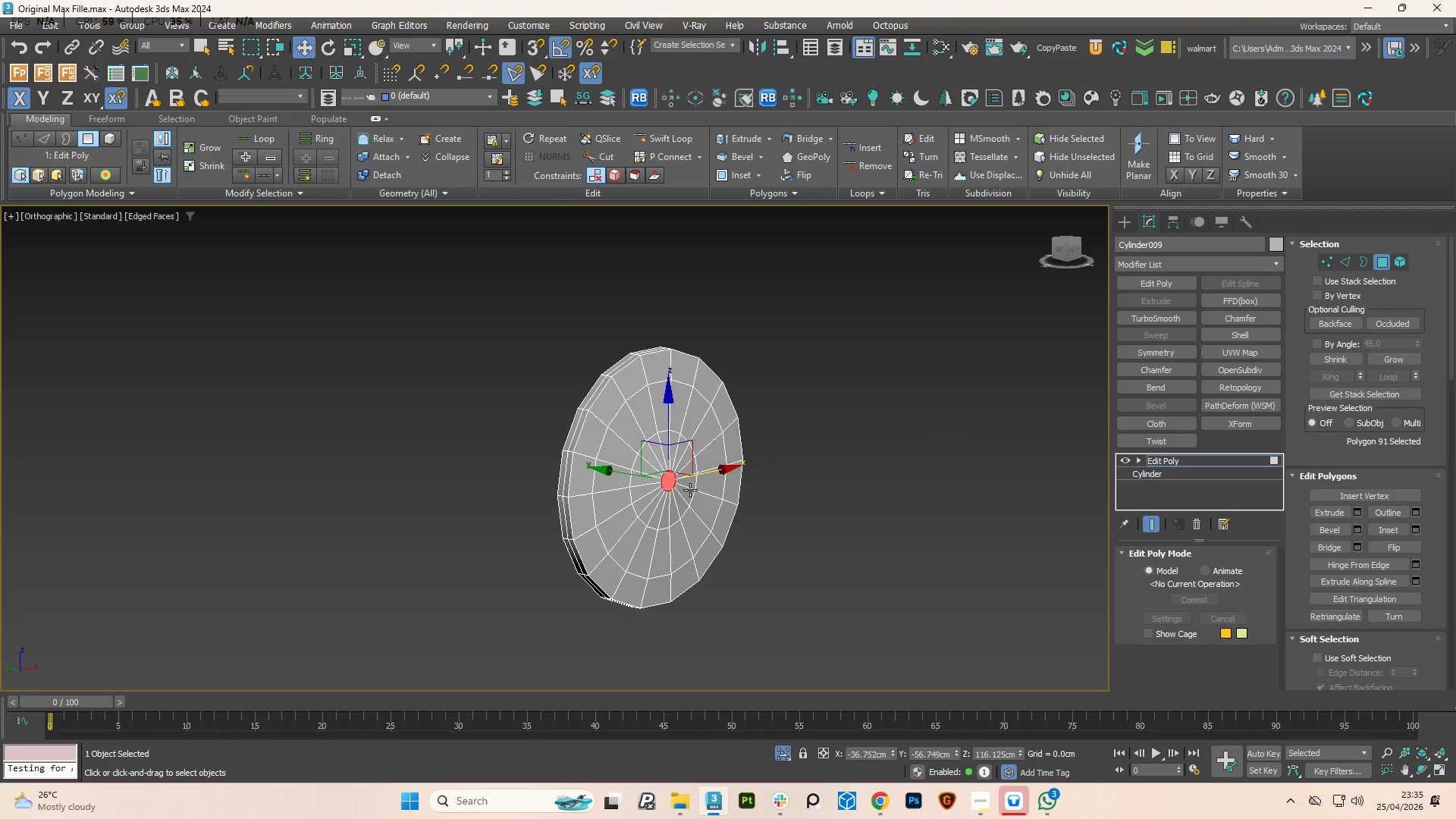 
hold_key(key=AltLeft, duration=0.5)
 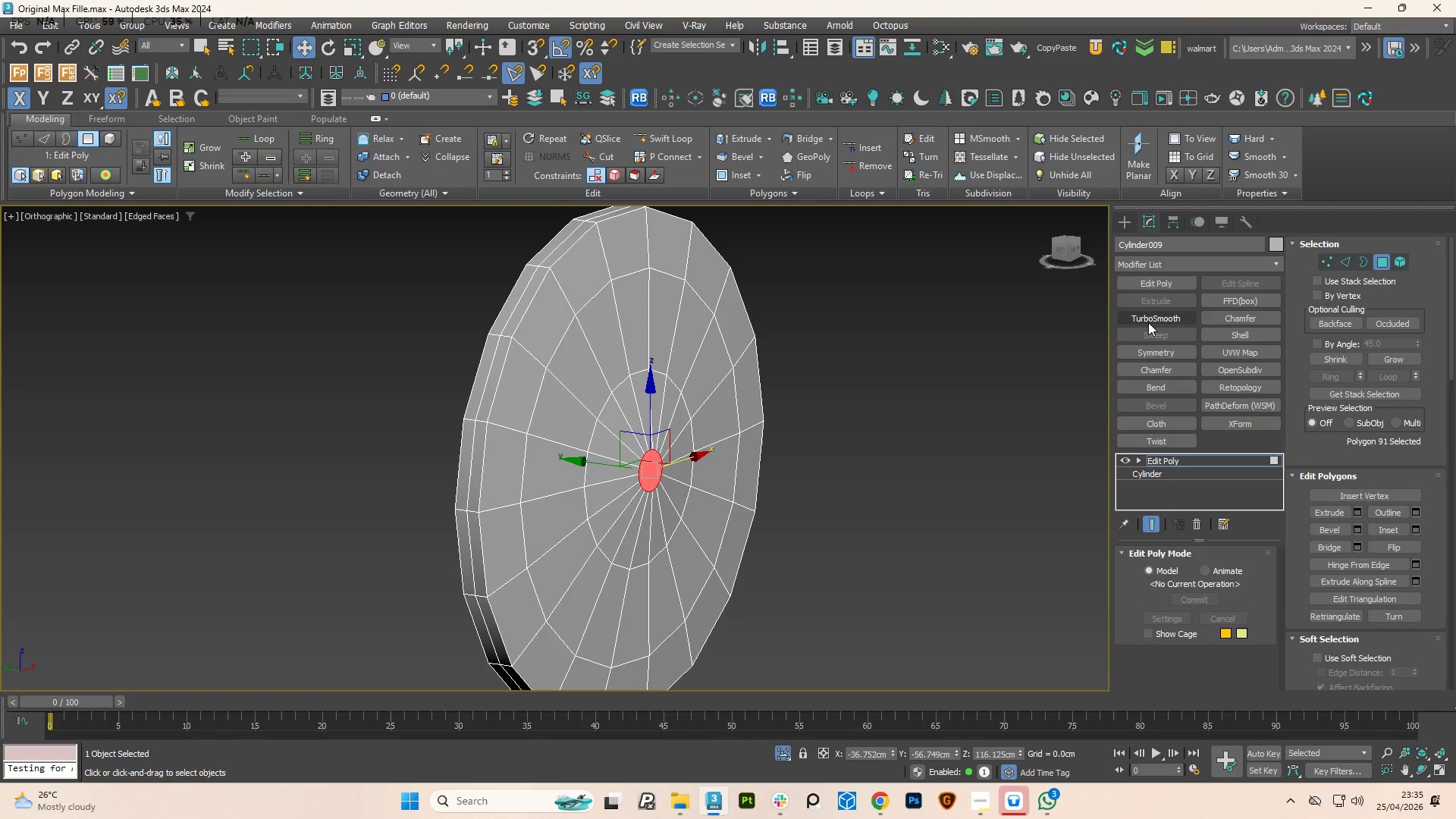 
scroll: coordinate [688, 491], scroll_direction: up, amount: 2.0
 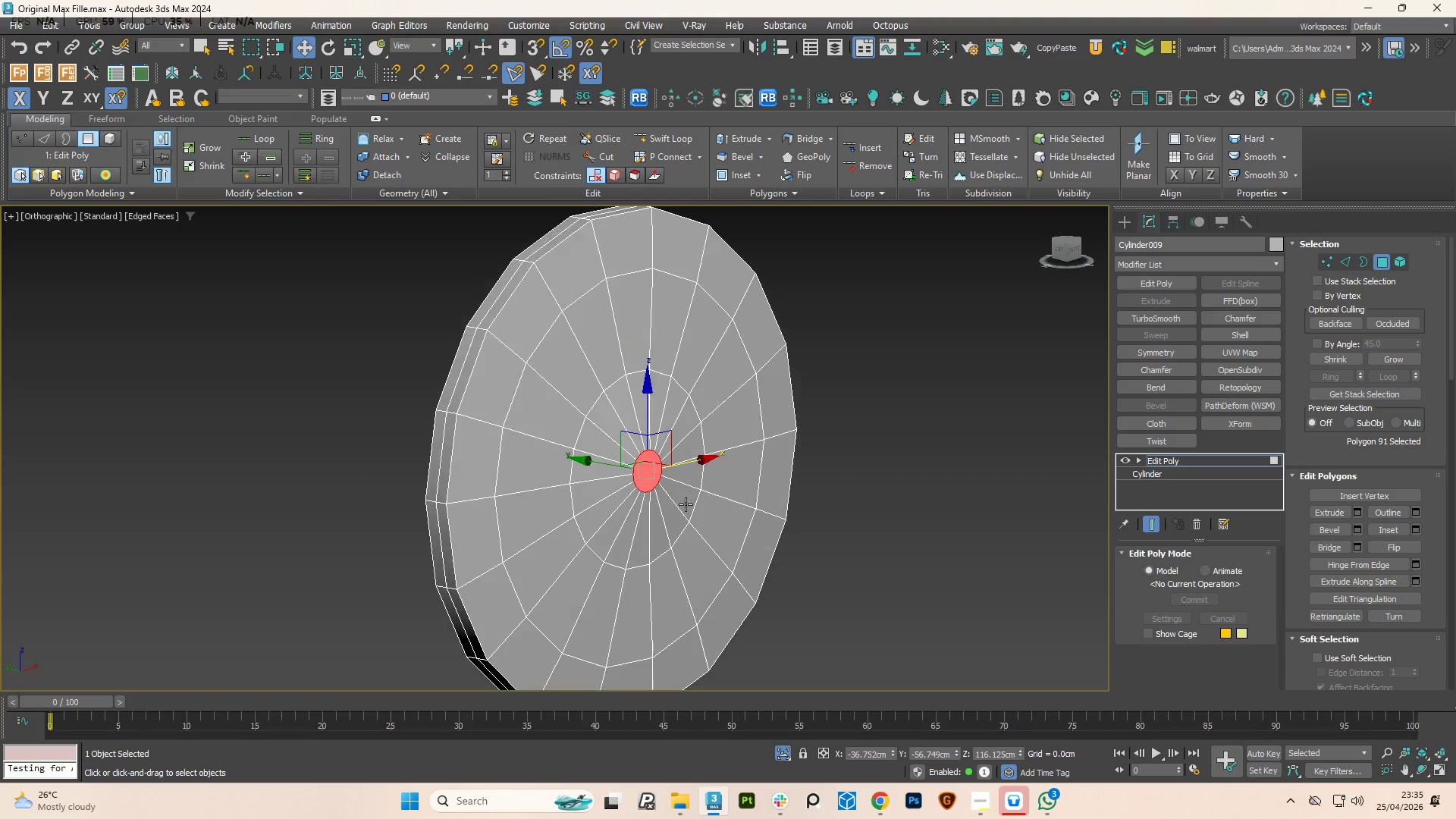 
left_click([1148, 322])
 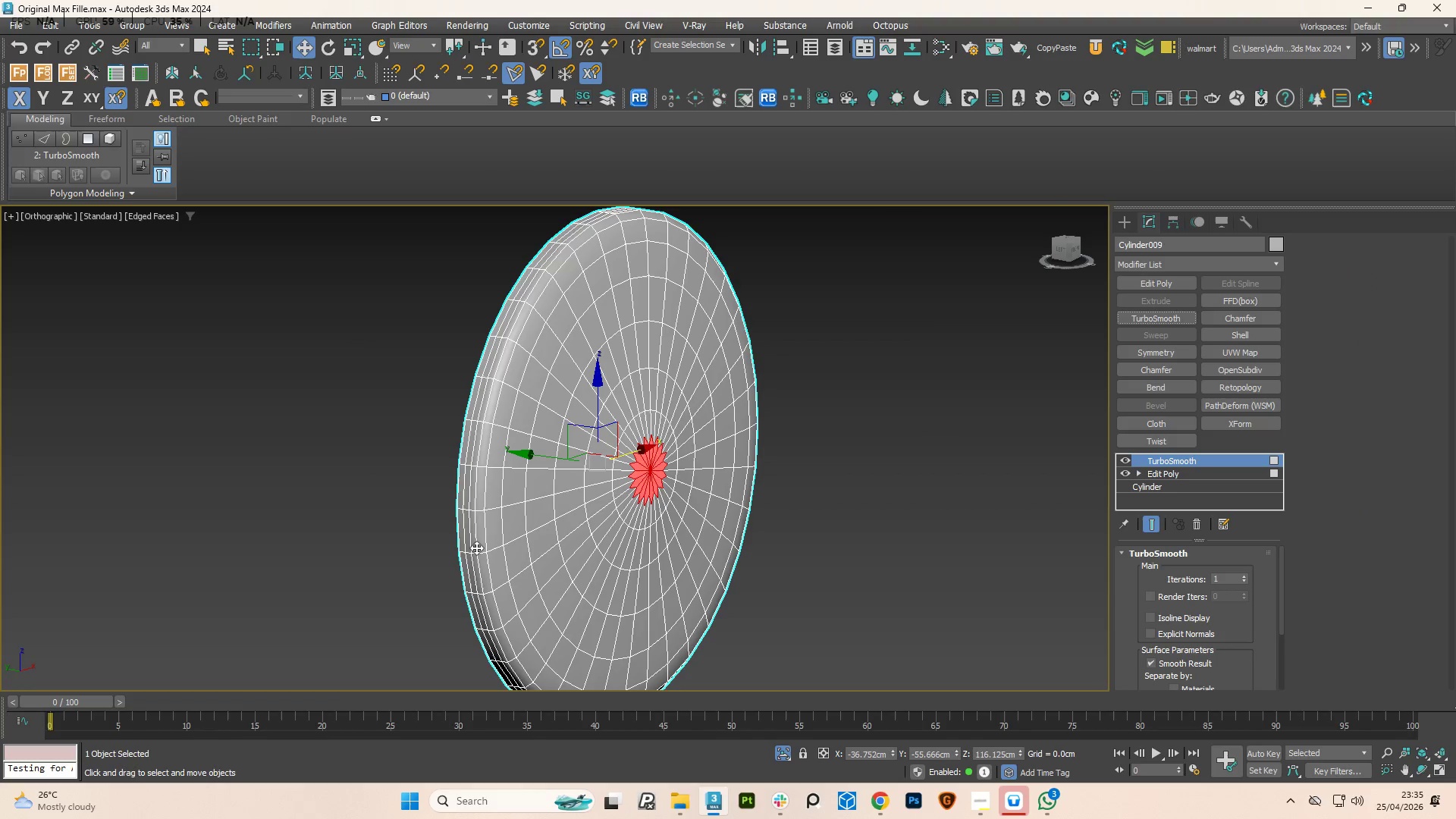 
hold_key(key=AltLeft, duration=0.53)
 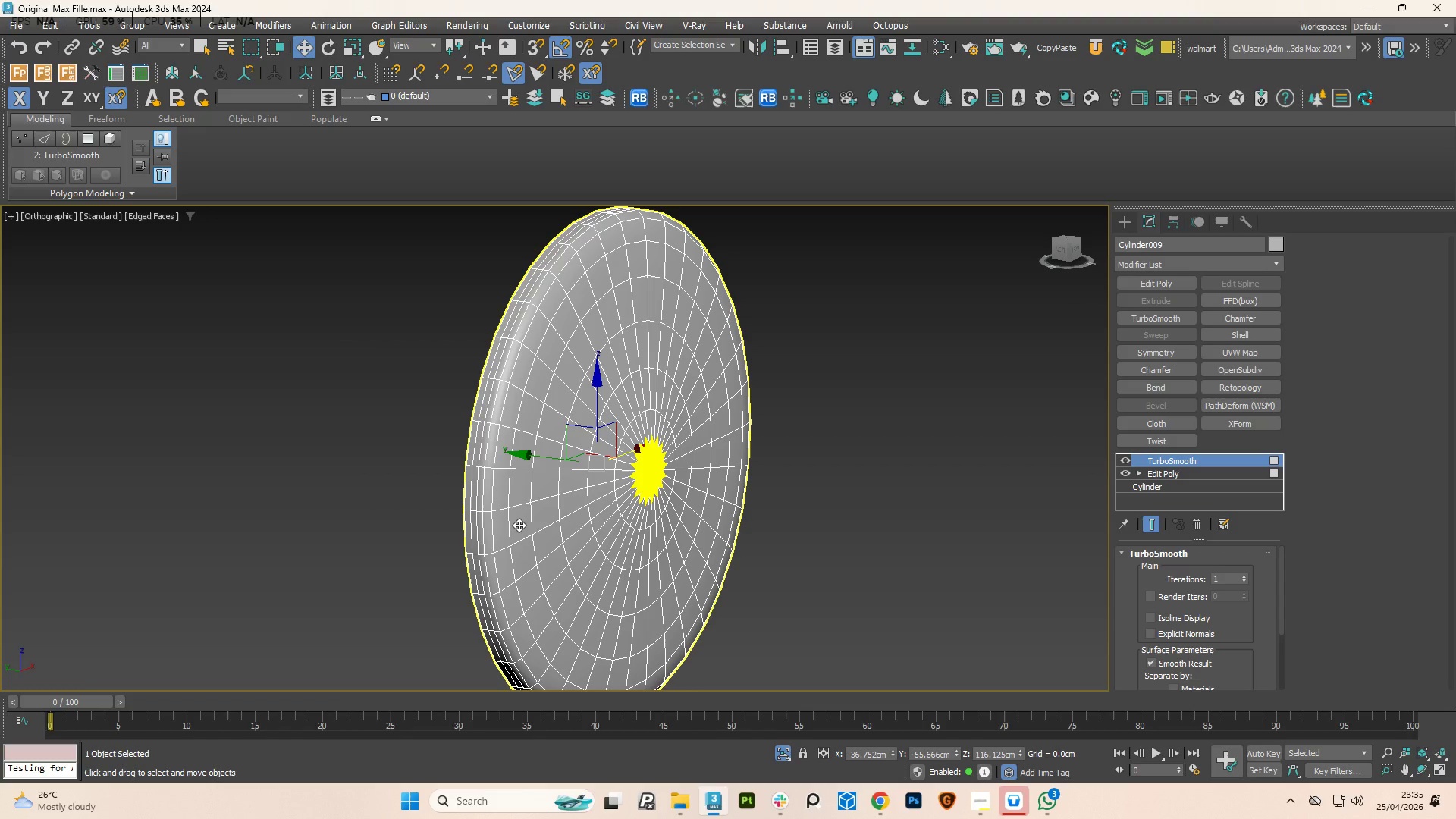 
key(F4)
 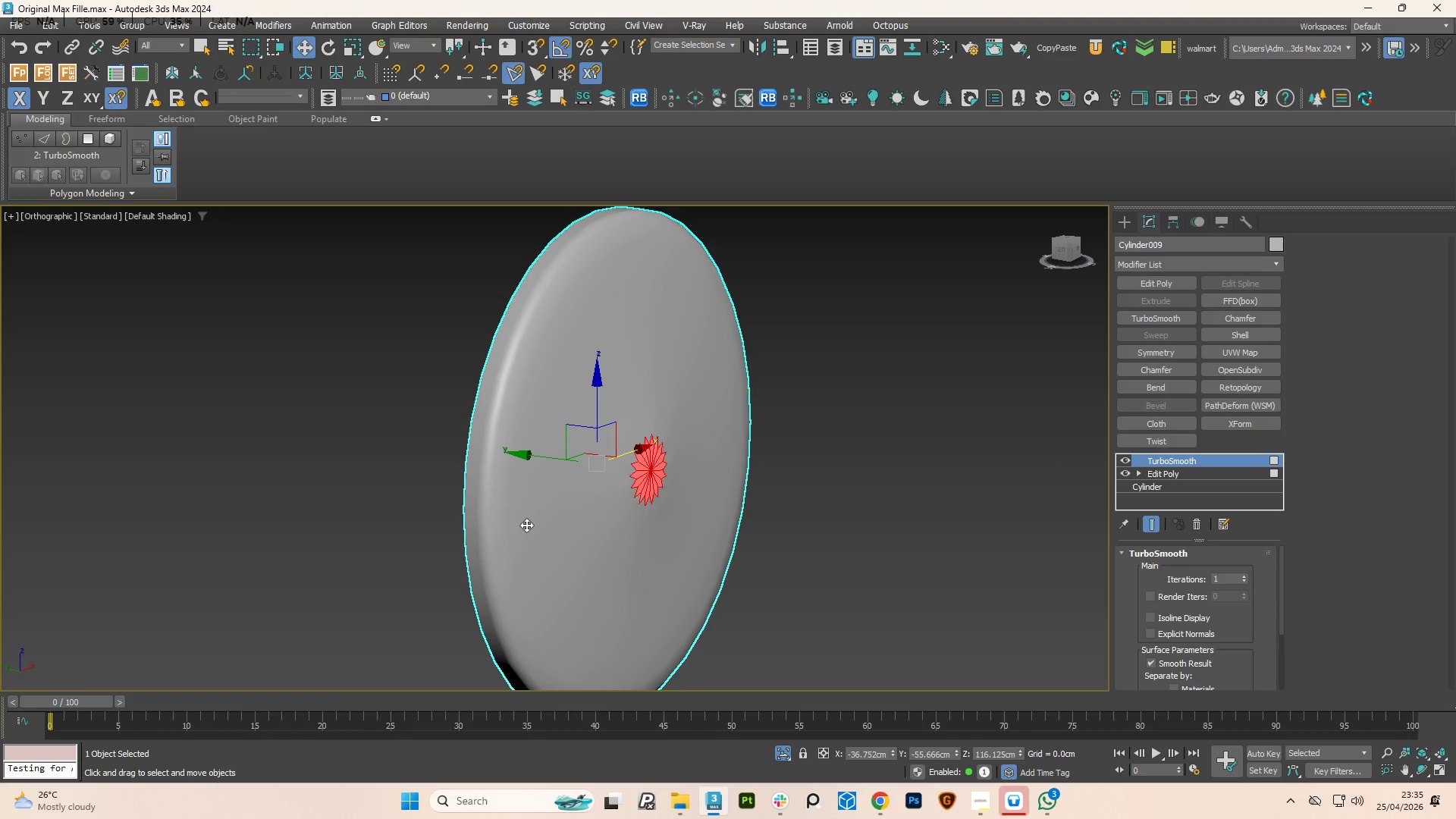 
hold_key(key=AltLeft, duration=0.55)
 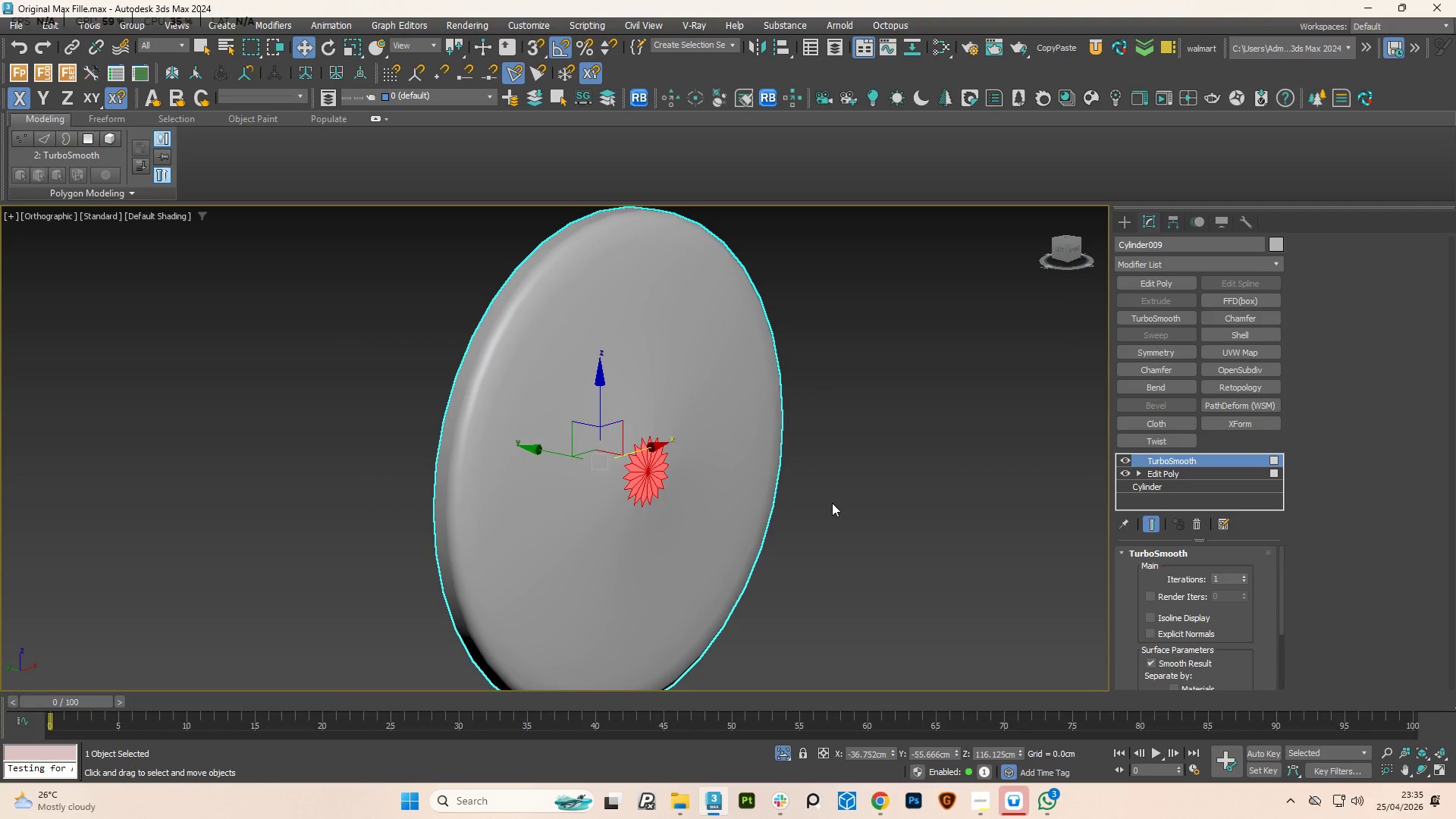 
left_click([835, 500])
 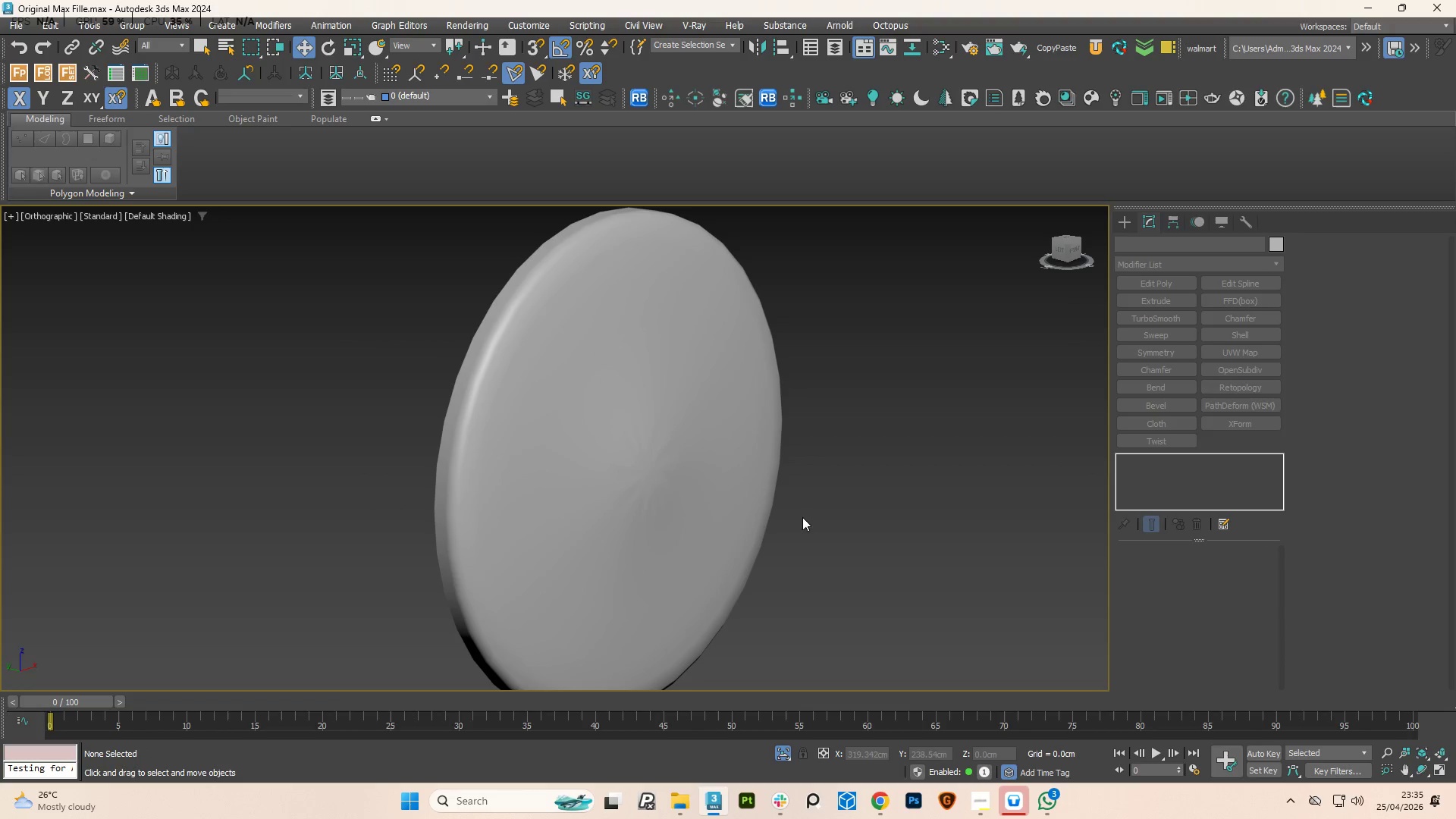 
hold_key(key=AltLeft, duration=0.72)
 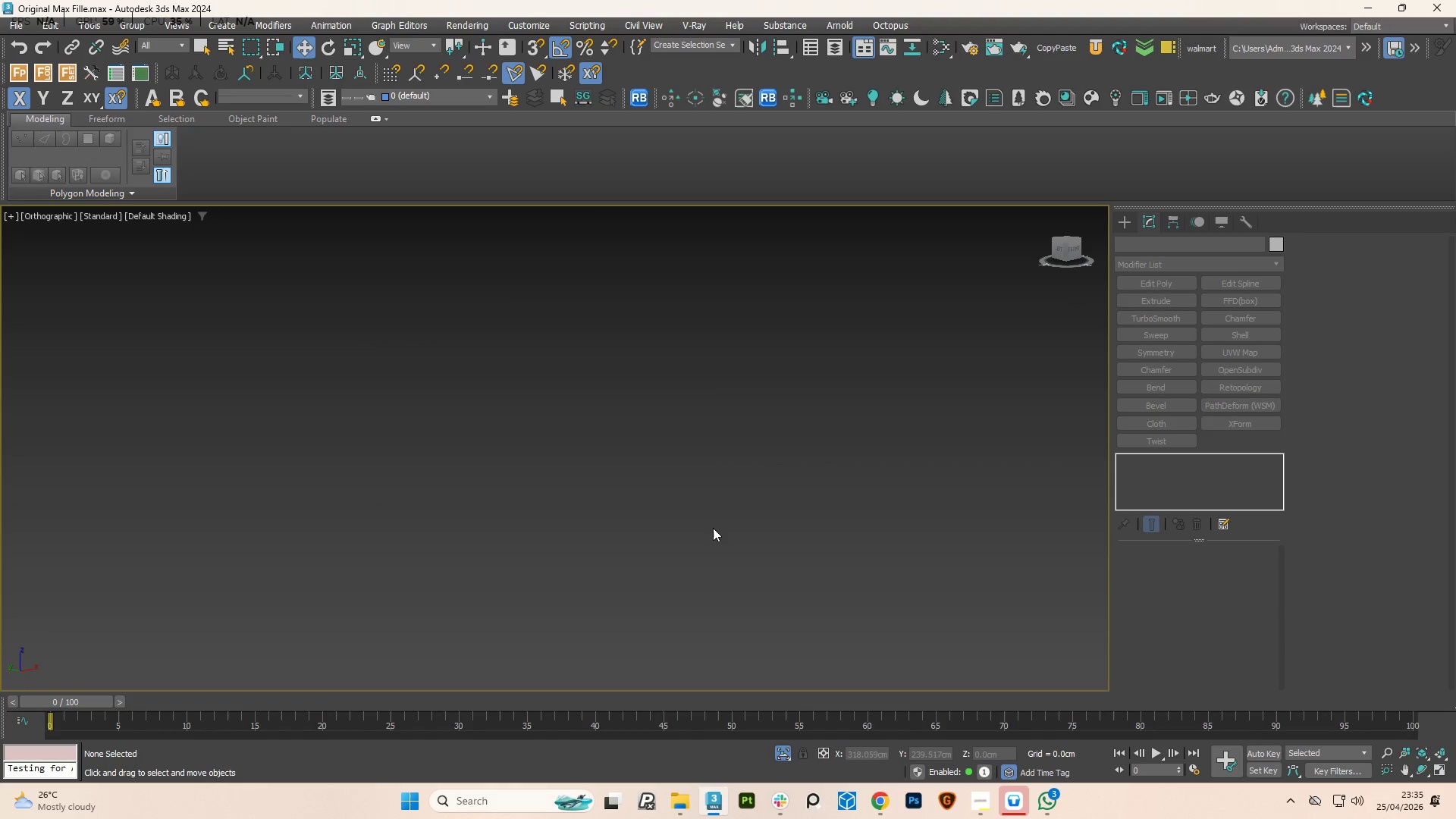 
key(Z)
 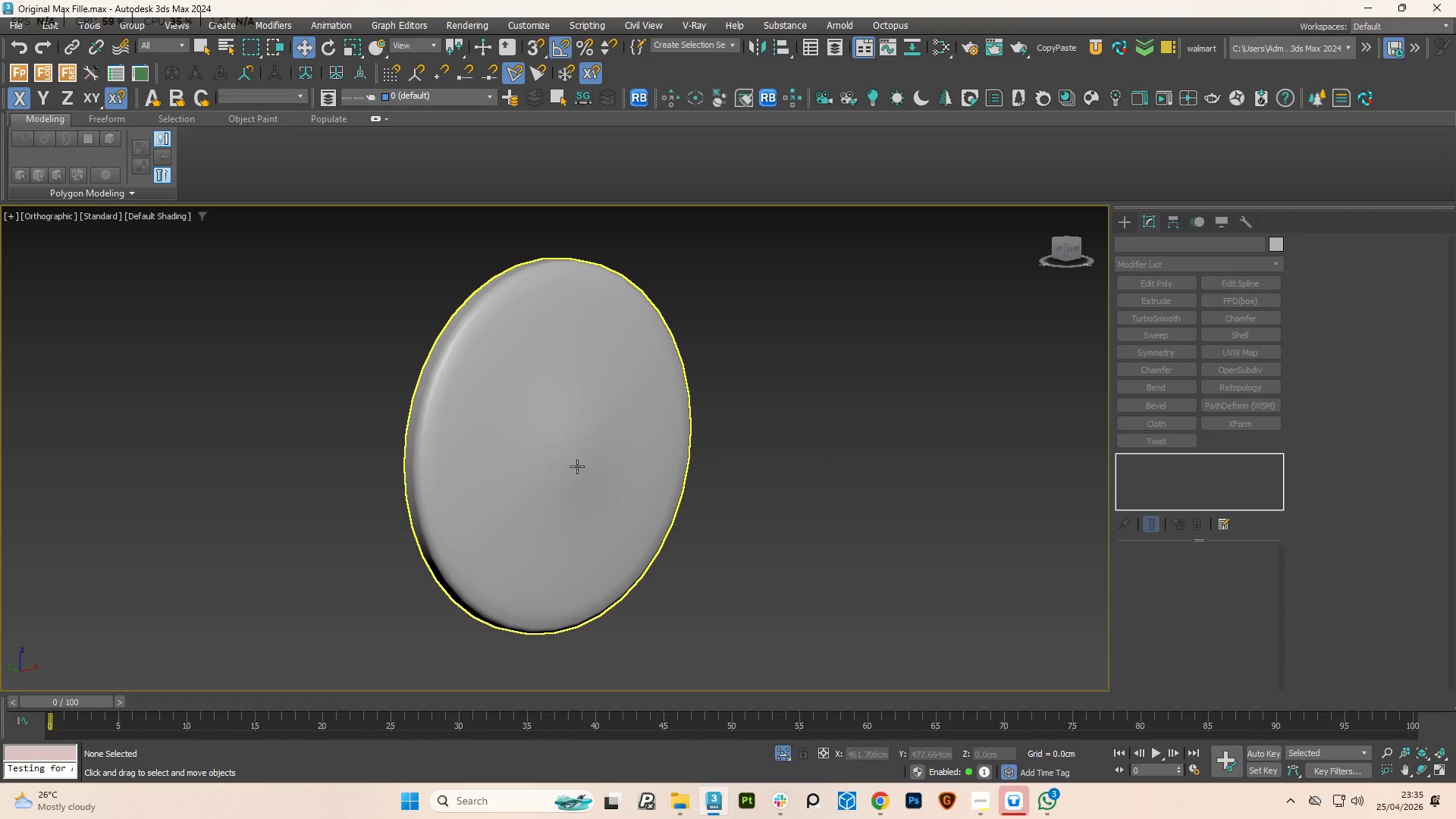 
scroll: coordinate [701, 527], scroll_direction: down, amount: 6.0
 